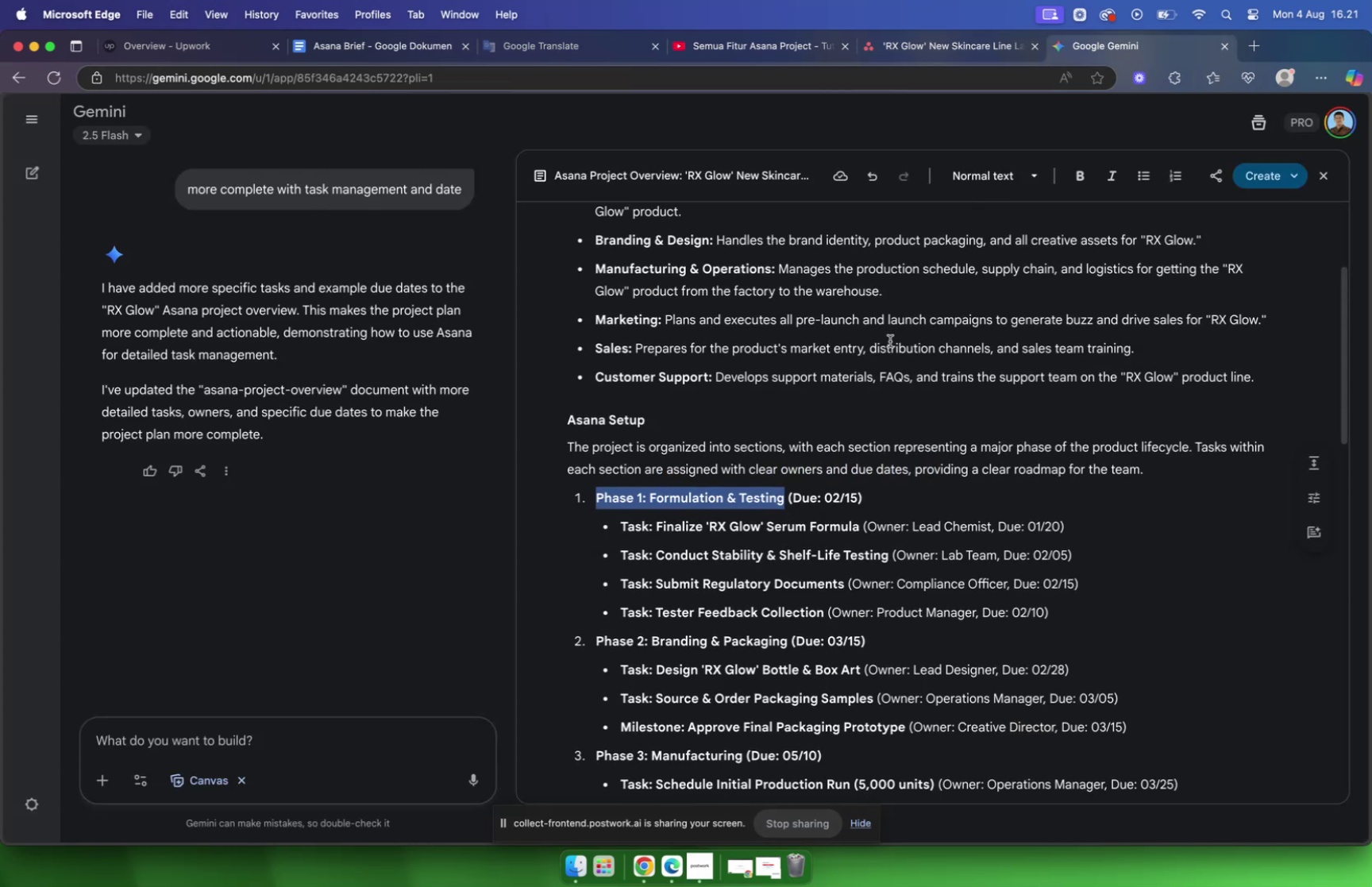 
scroll: coordinate [890, 341], scroll_direction: up, amount: 3.0
 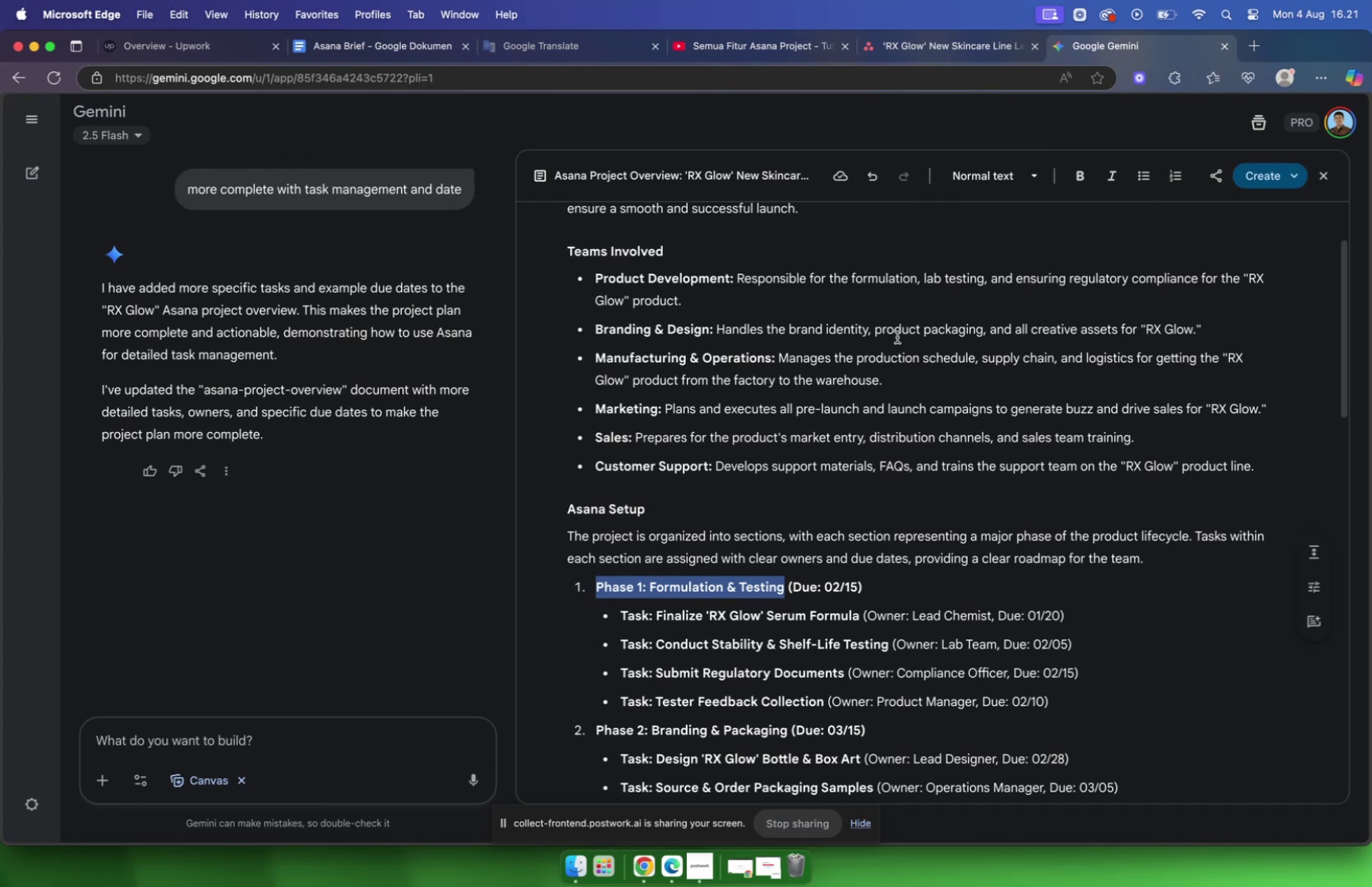 
left_click([908, 37])
 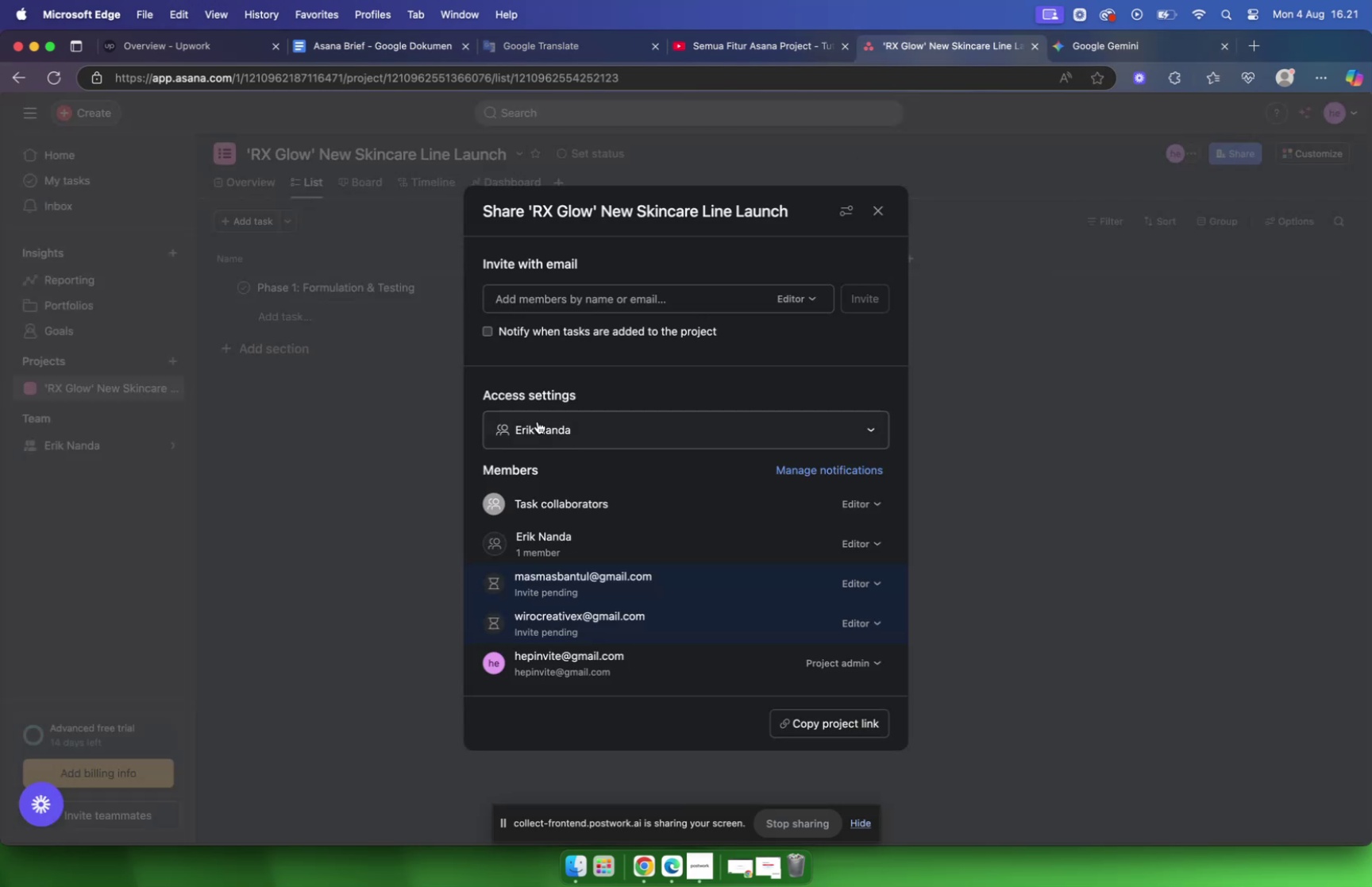 
left_click([538, 422])
 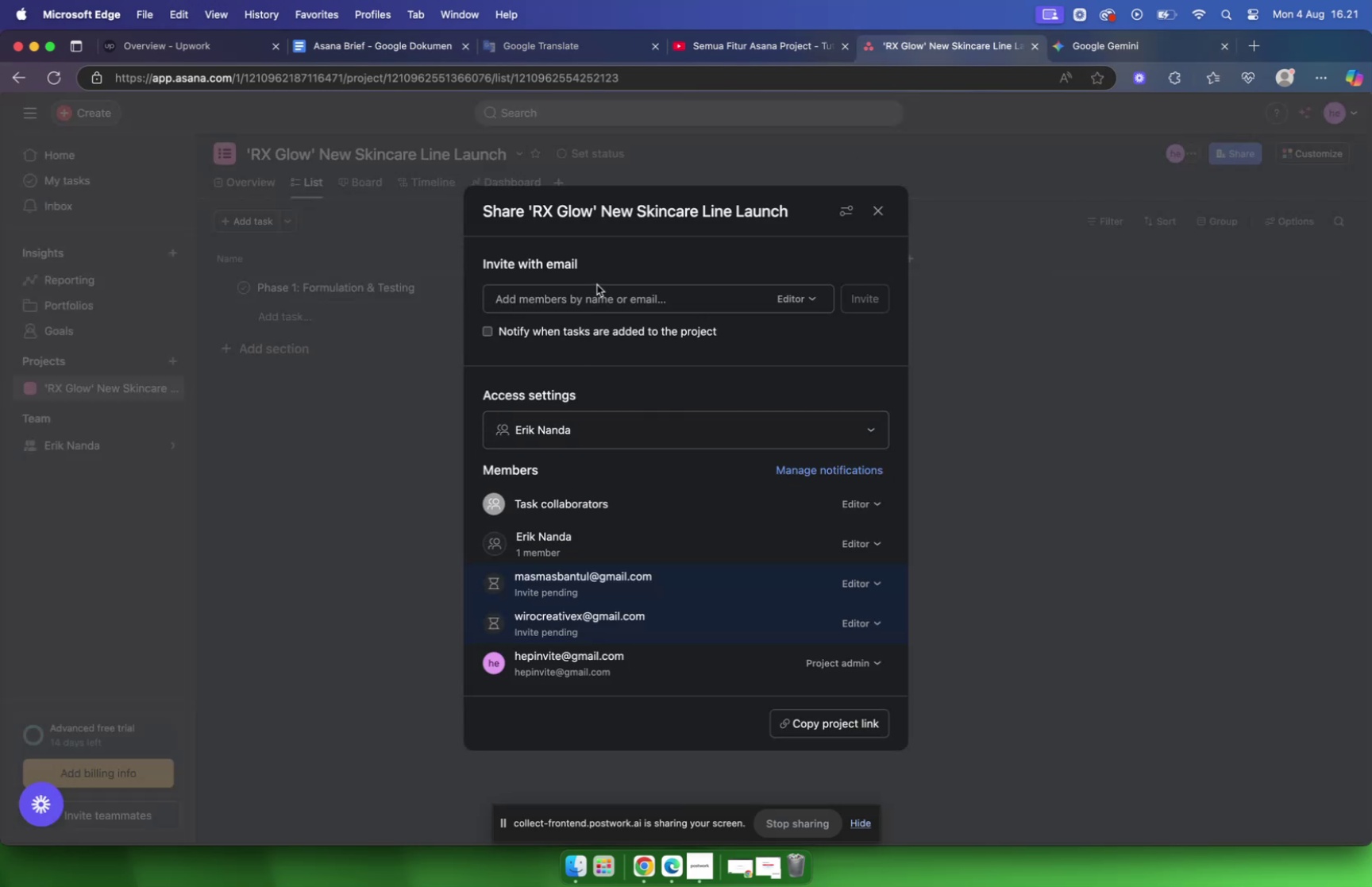 
double_click([598, 293])
 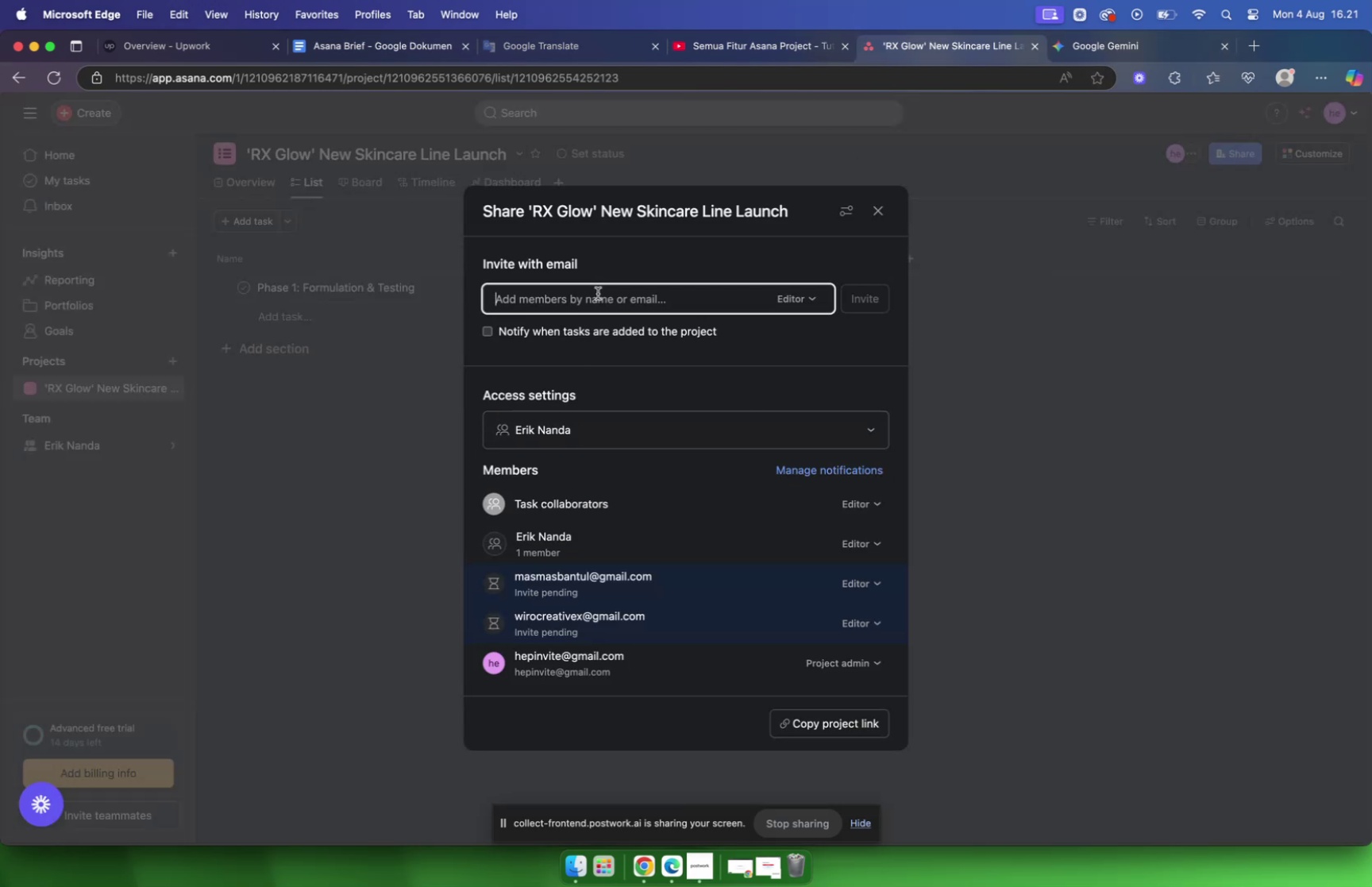 
type(Product Dev team)
 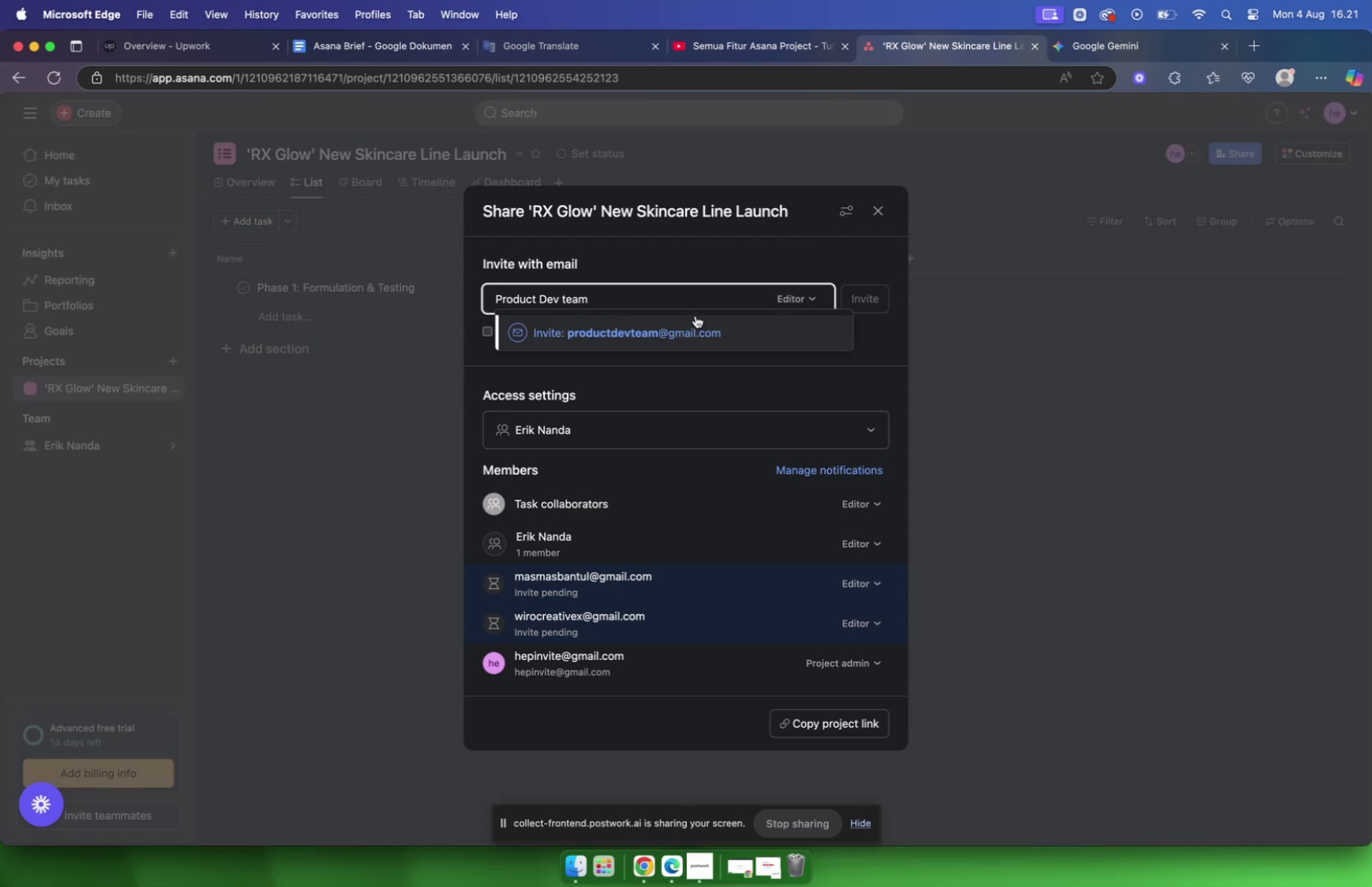 
left_click([719, 325])
 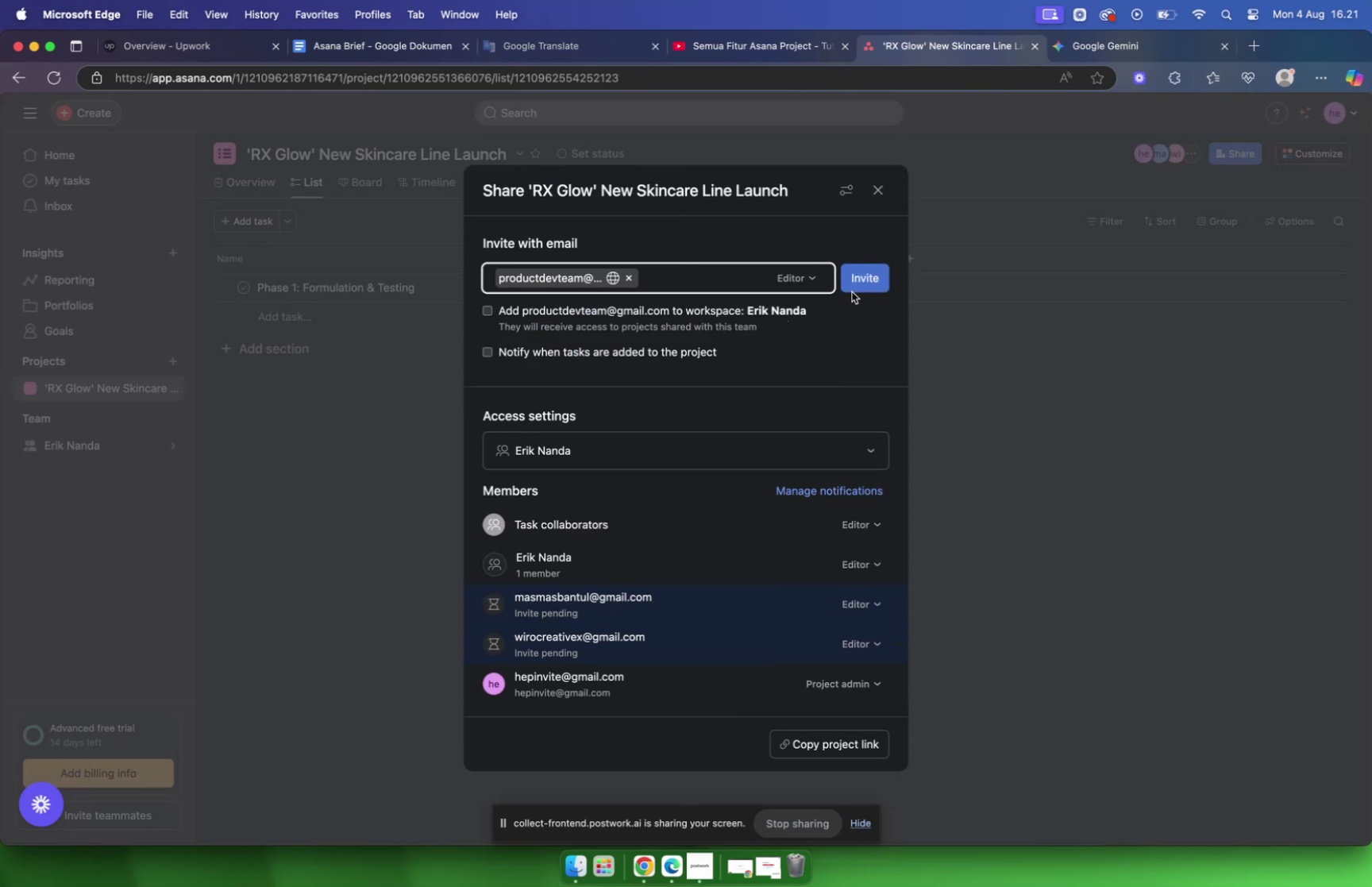 
left_click([858, 279])
 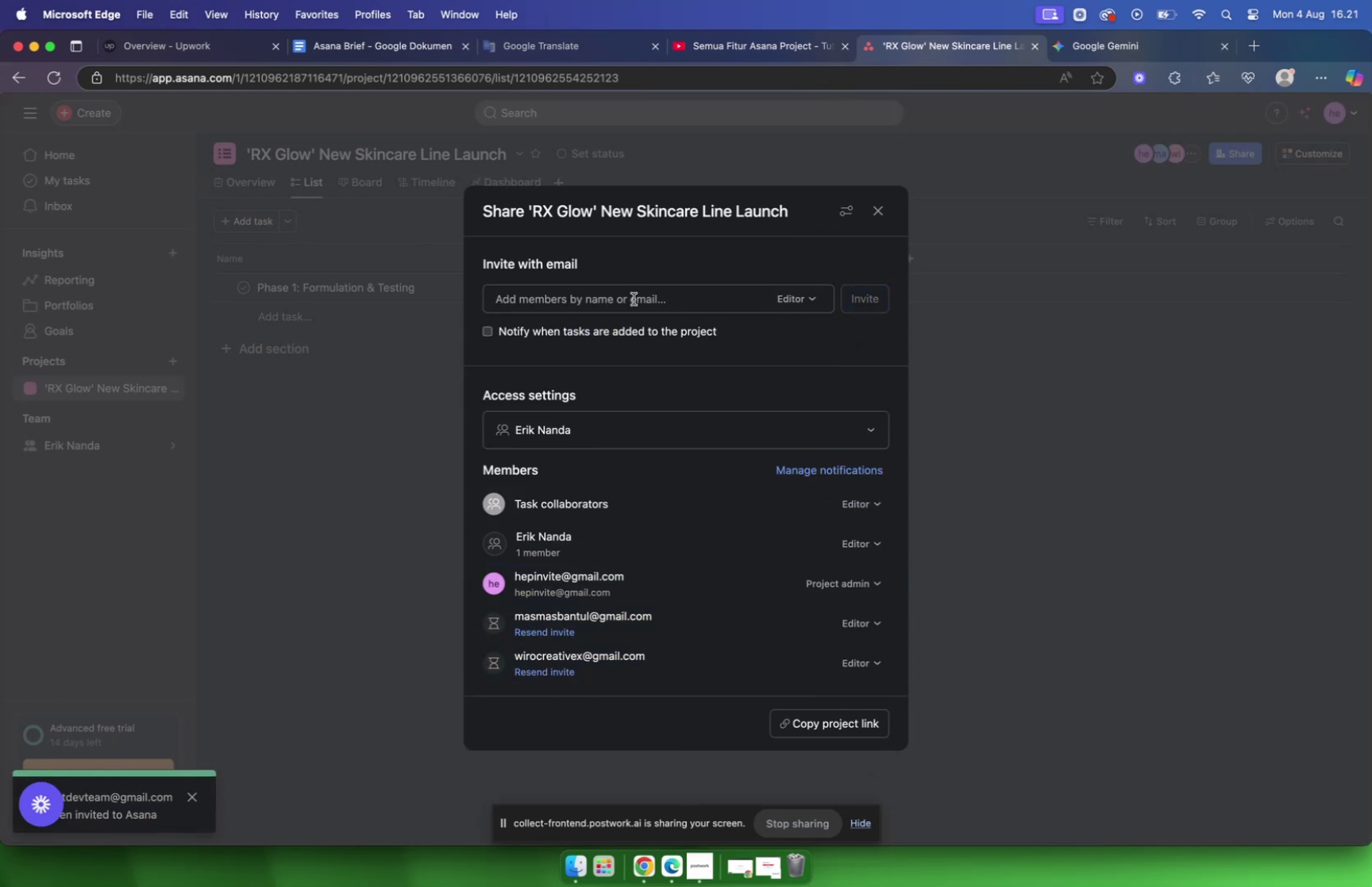 
left_click([634, 299])
 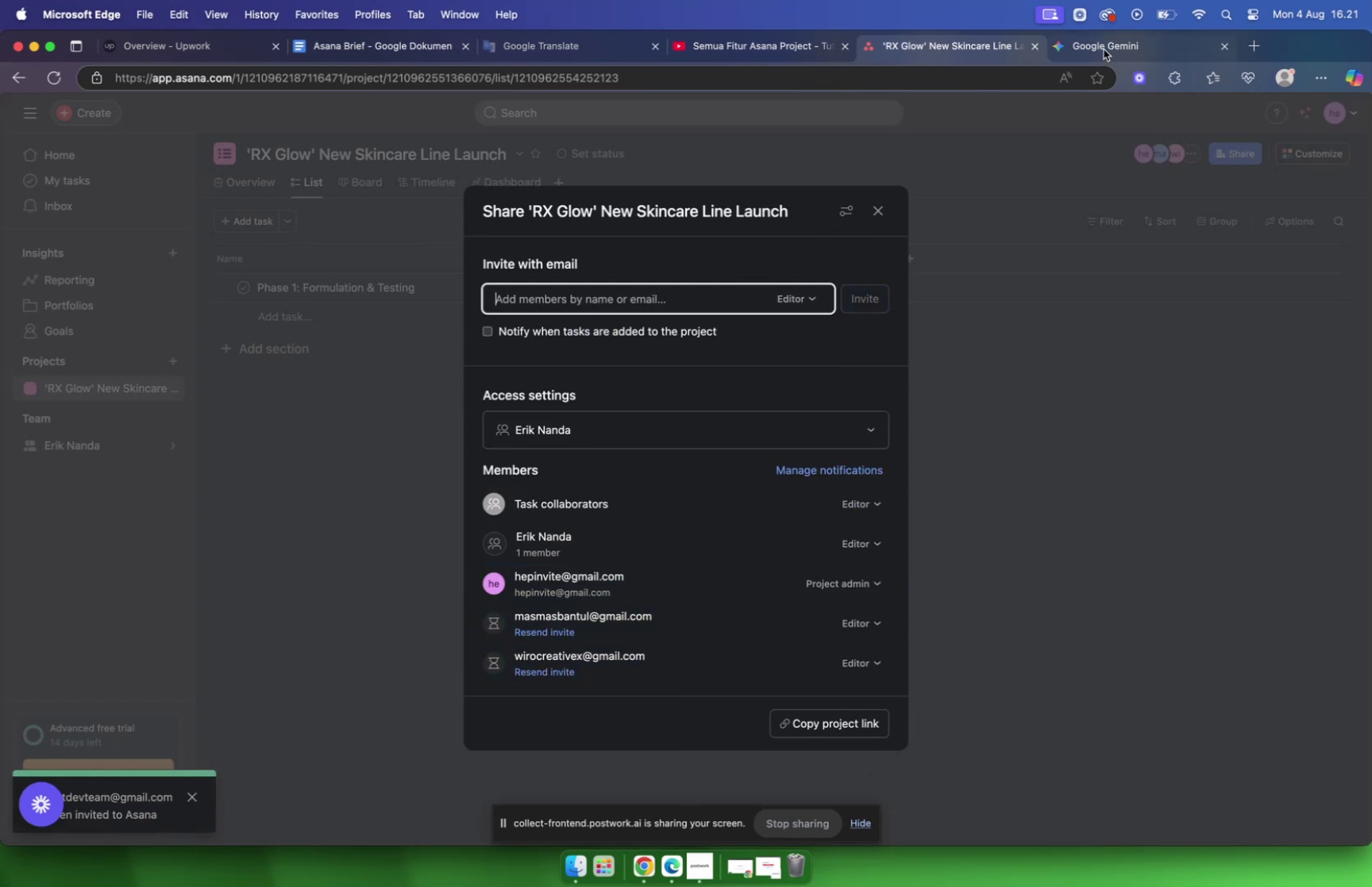 
left_click([1104, 48])
 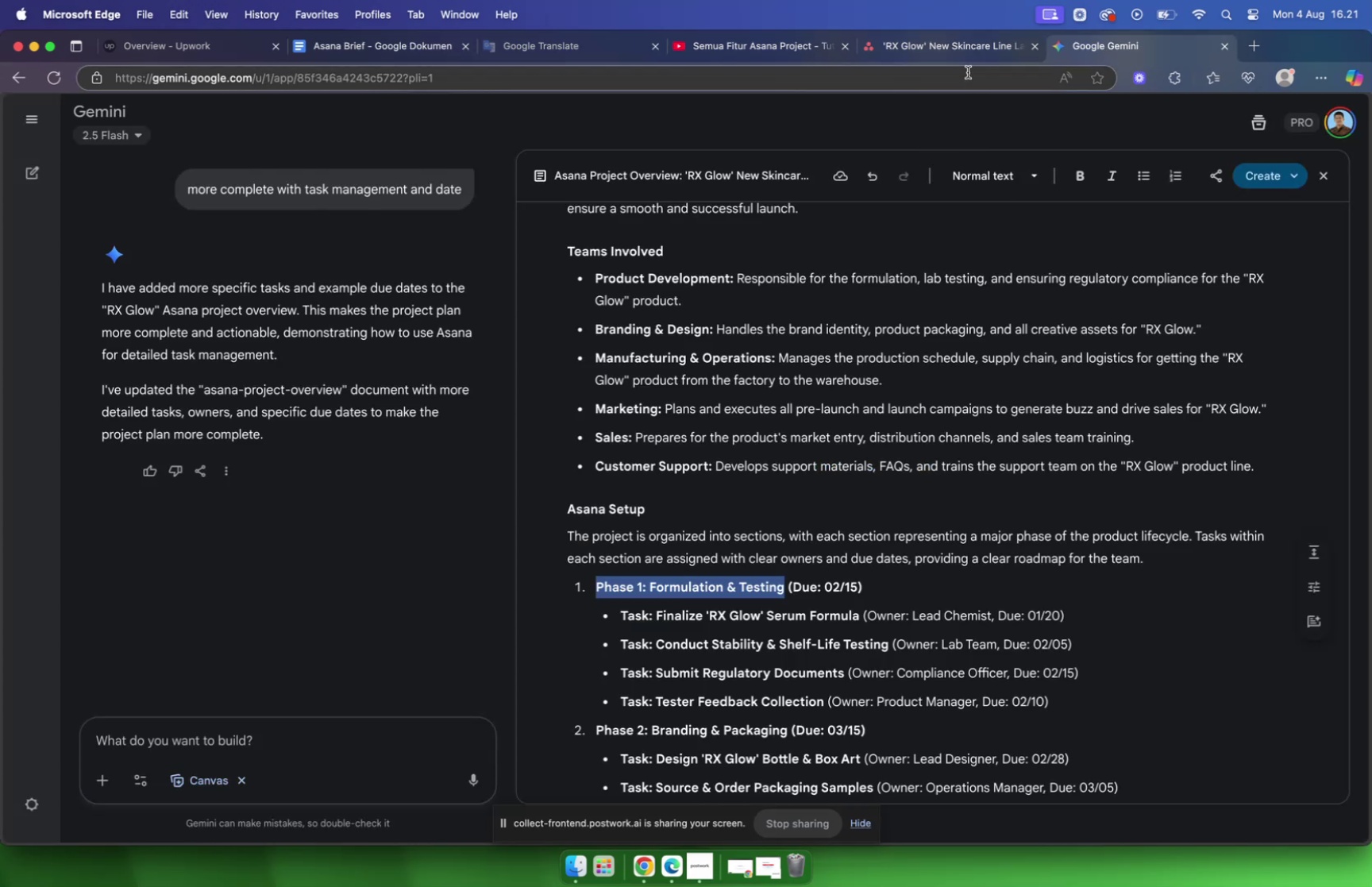 
left_click([956, 45])
 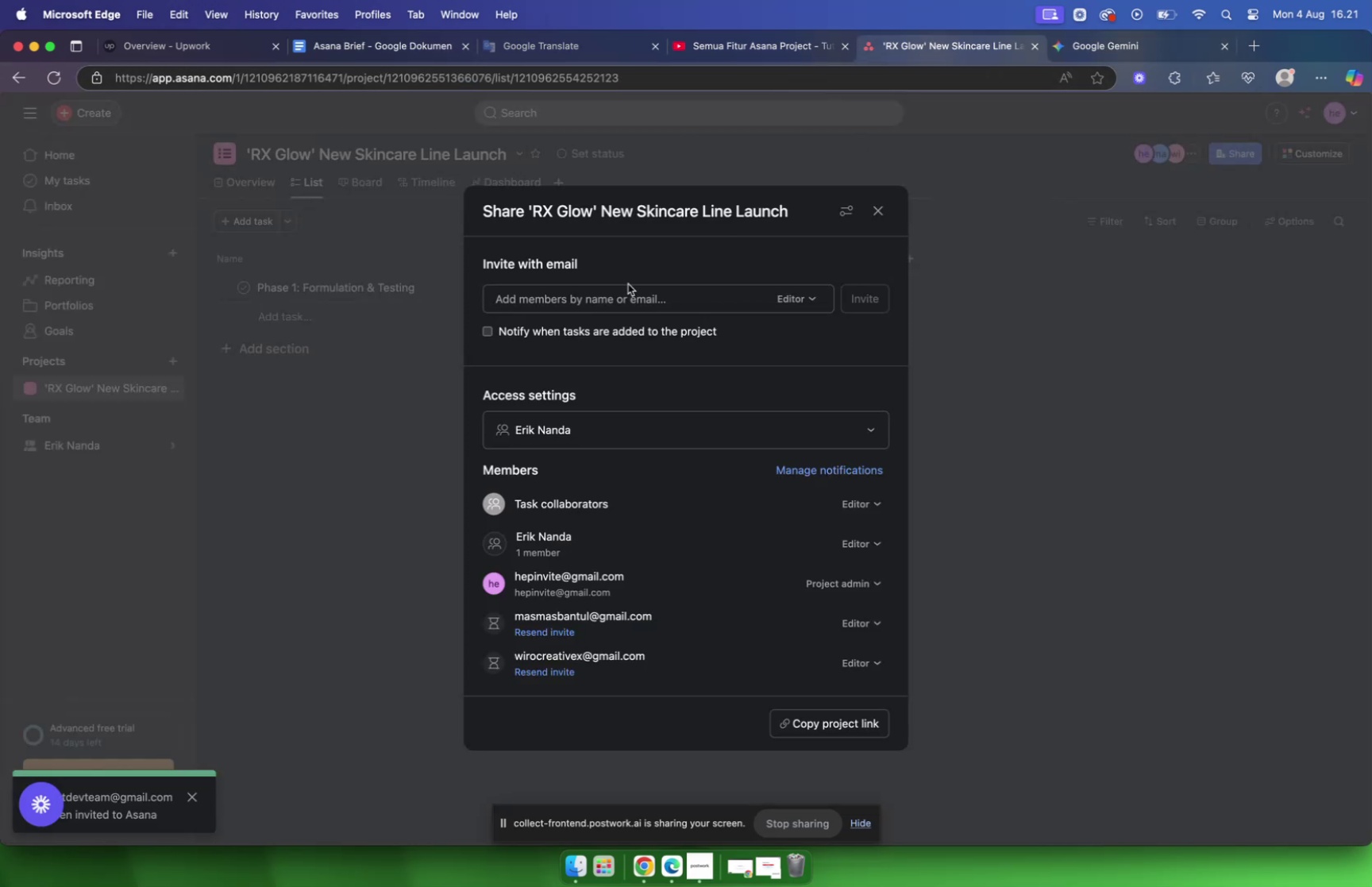 
left_click([627, 292])
 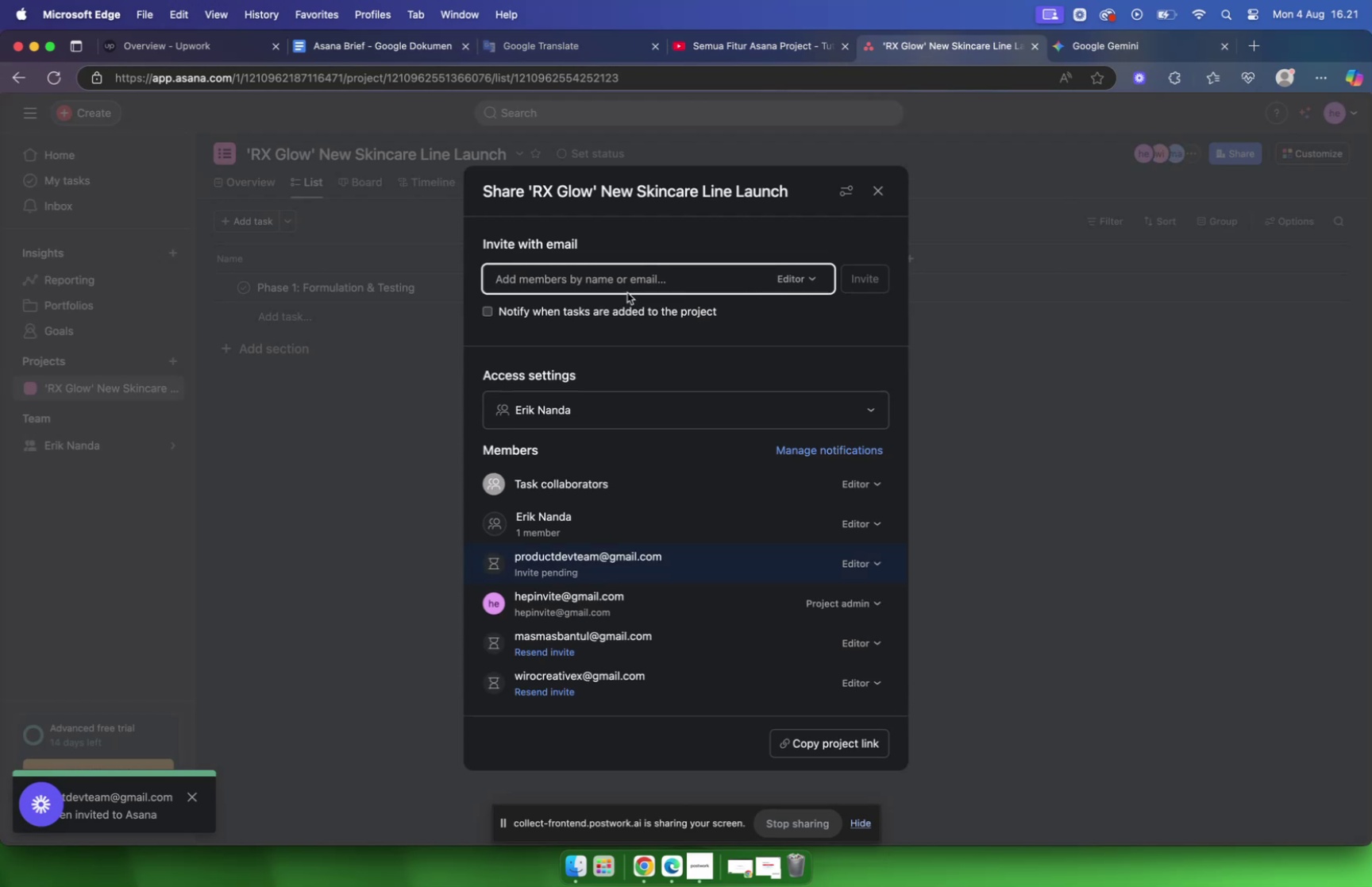 
type(Branding and Design team)
 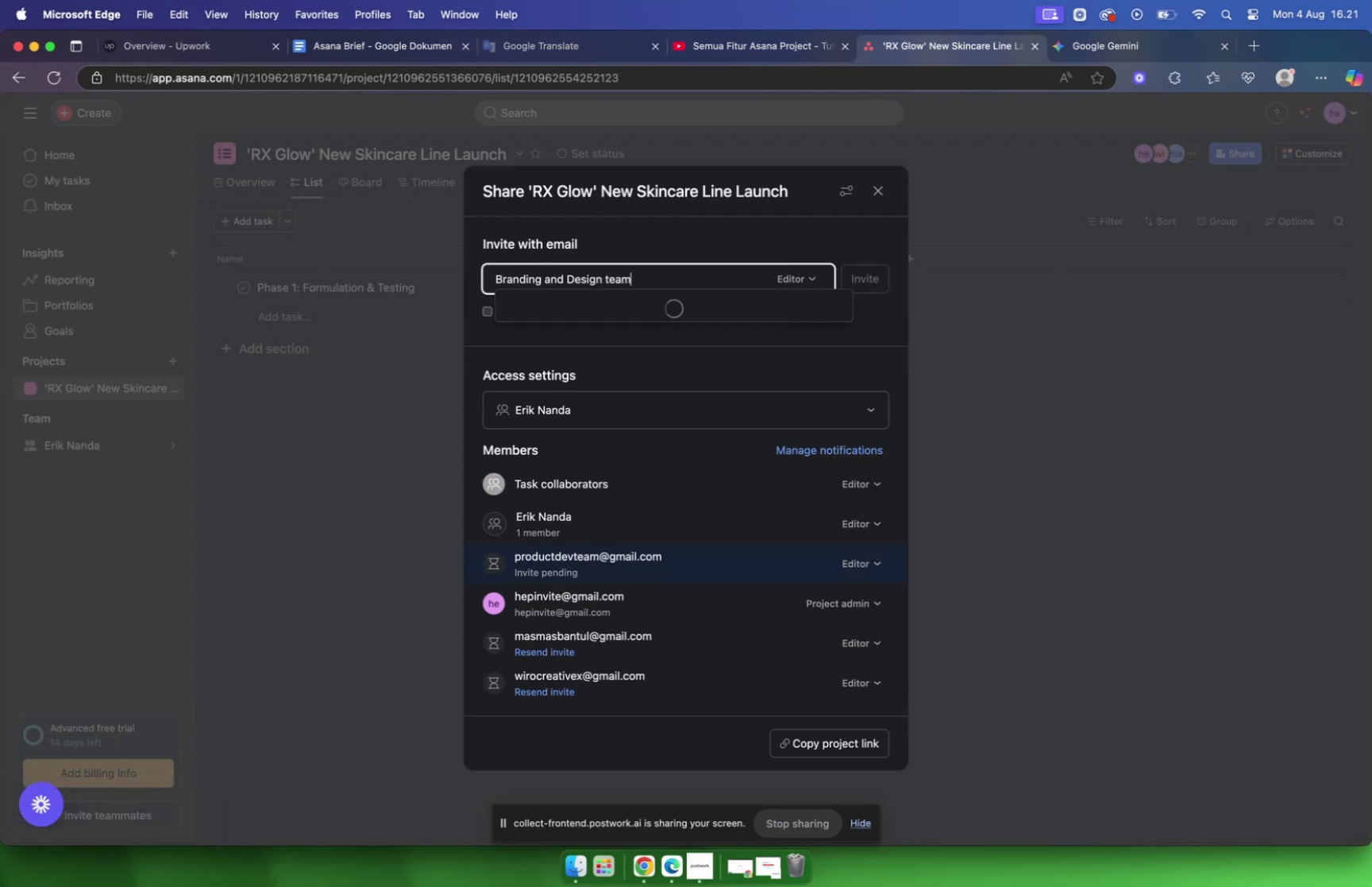 
left_click([697, 313])
 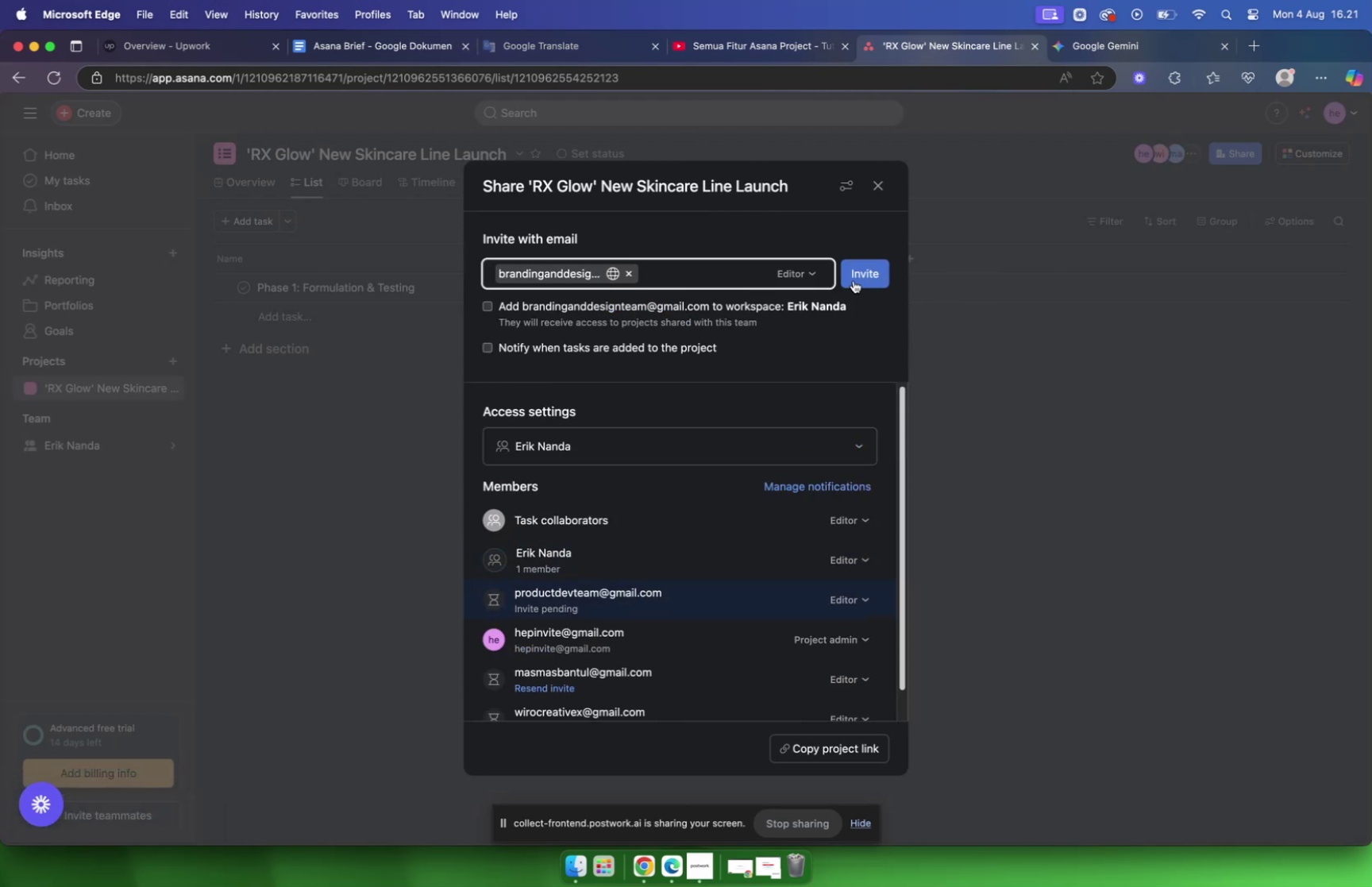 
left_click([856, 277])
 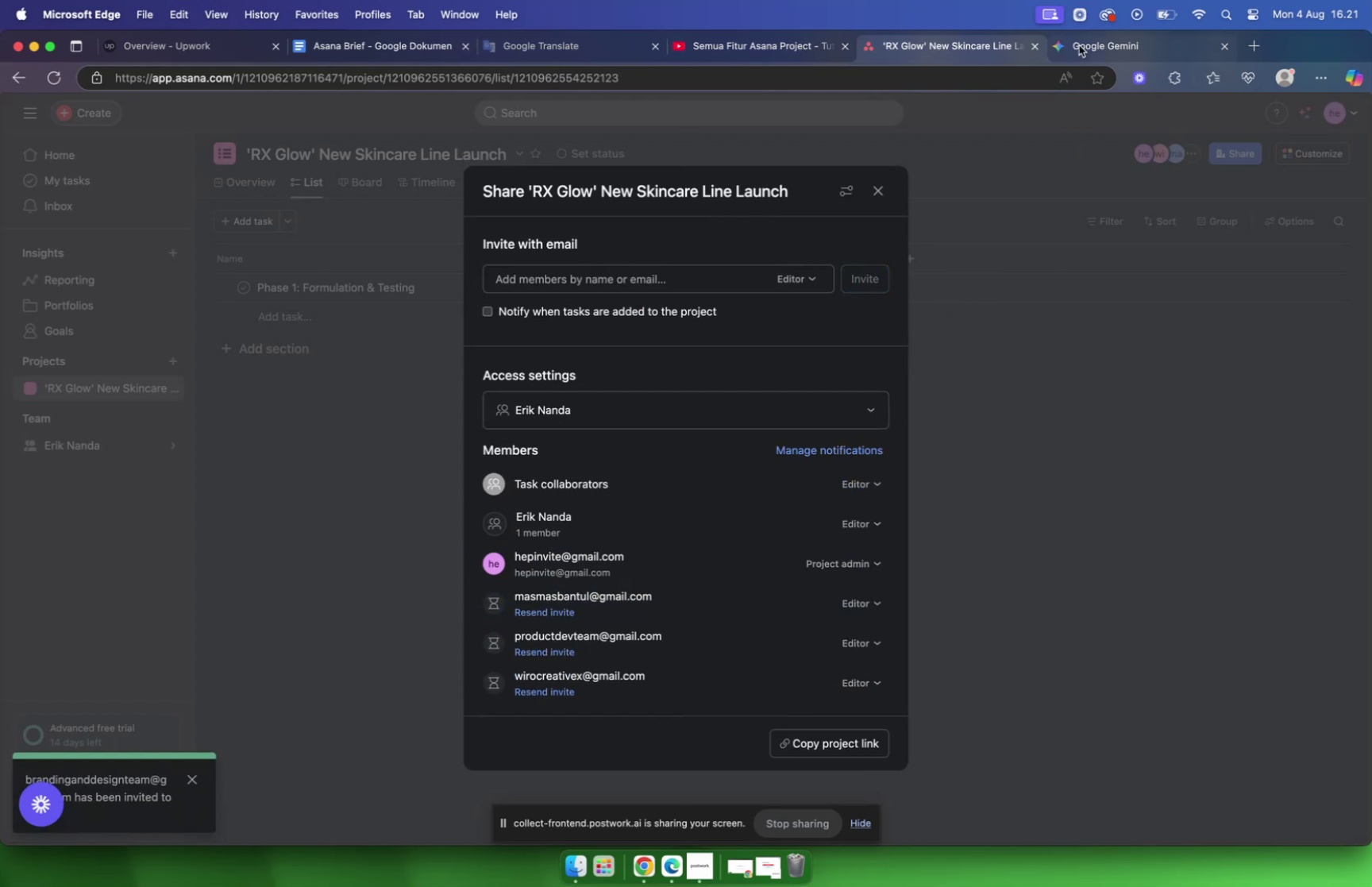 
left_click([1079, 45])
 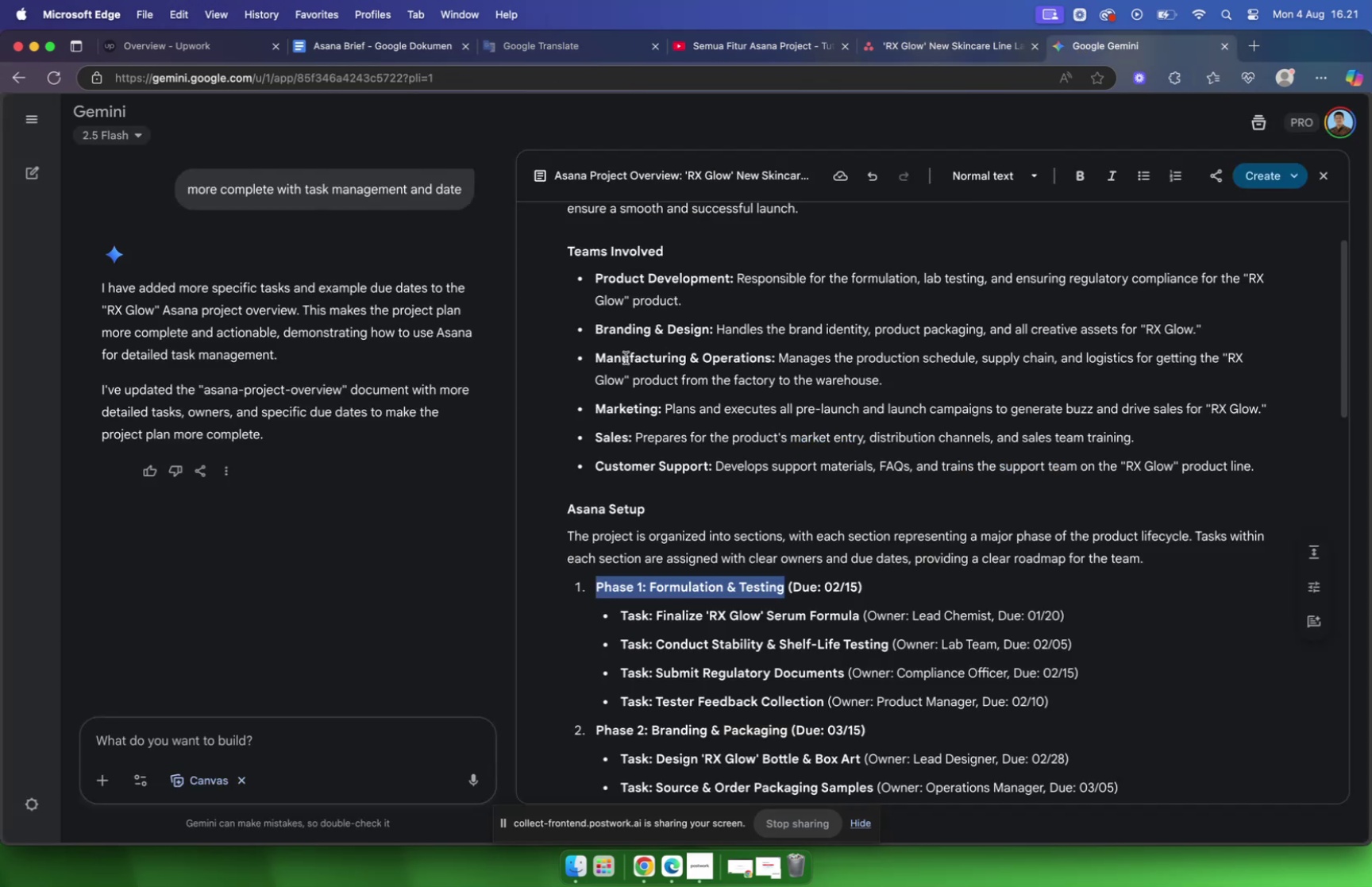 
left_click_drag(start_coordinate=[594, 355], to_coordinate=[770, 357])
 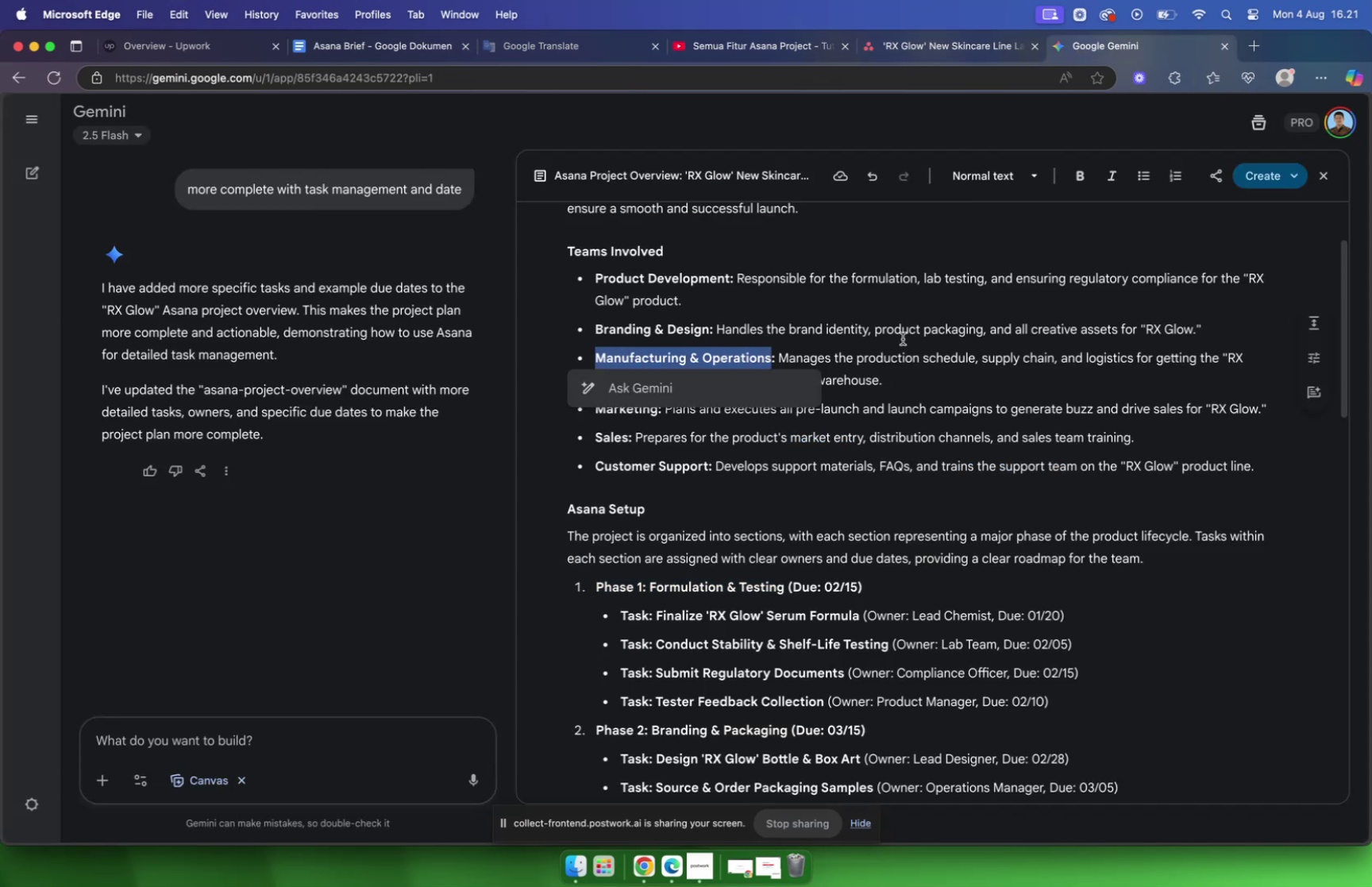 
key(Meta+C)
 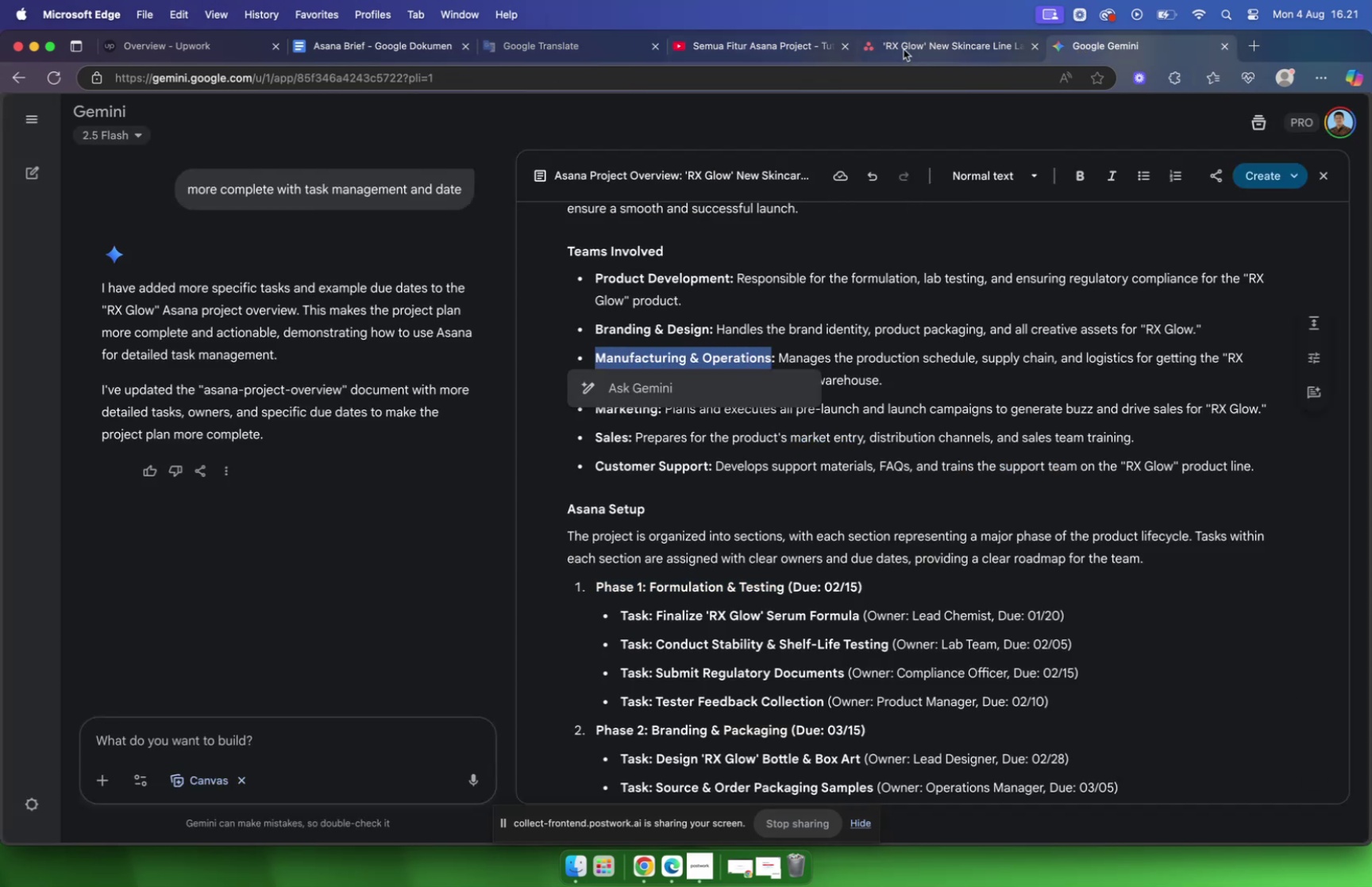 
left_click([902, 51])
 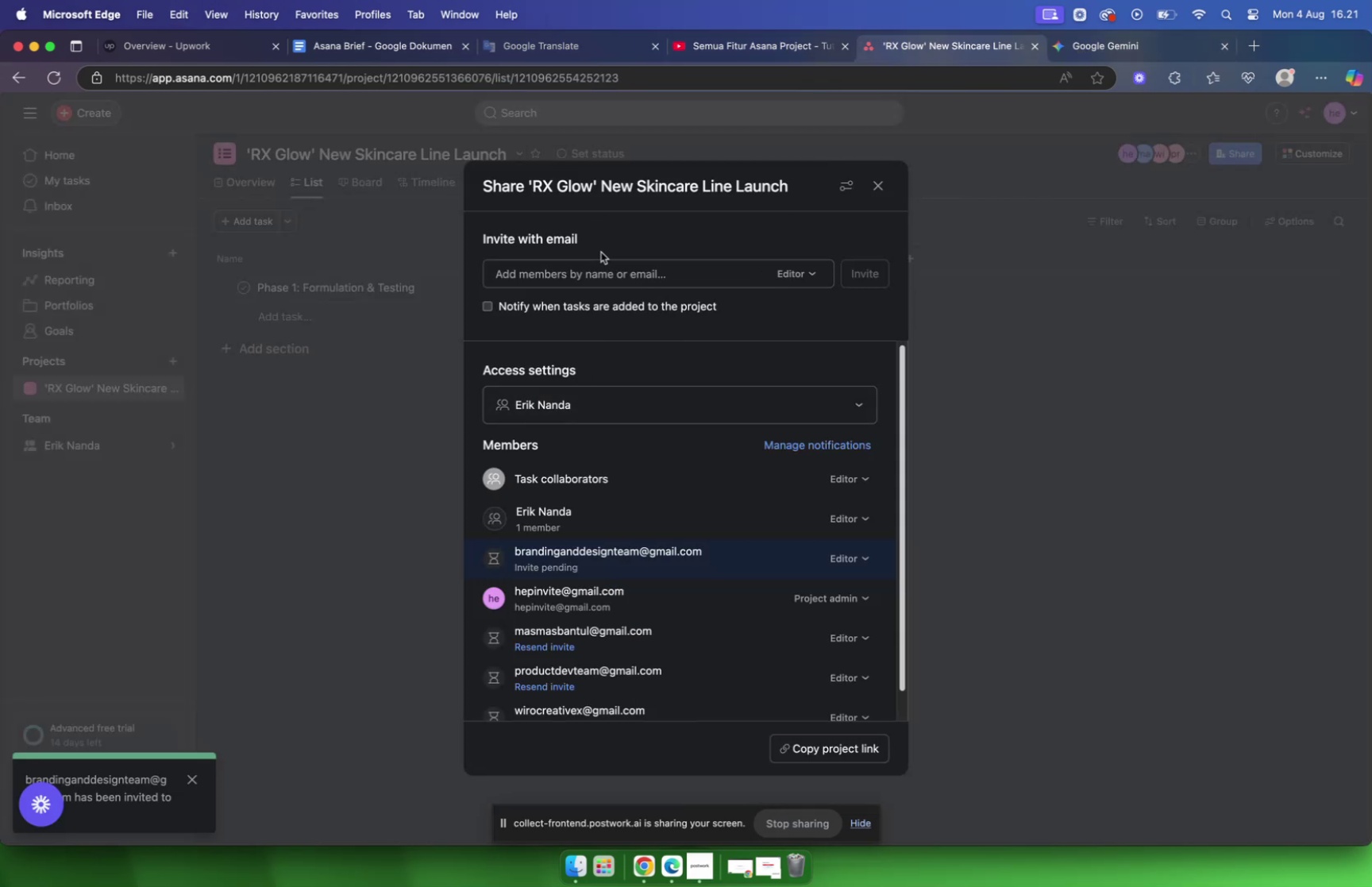 
left_click([606, 277])
 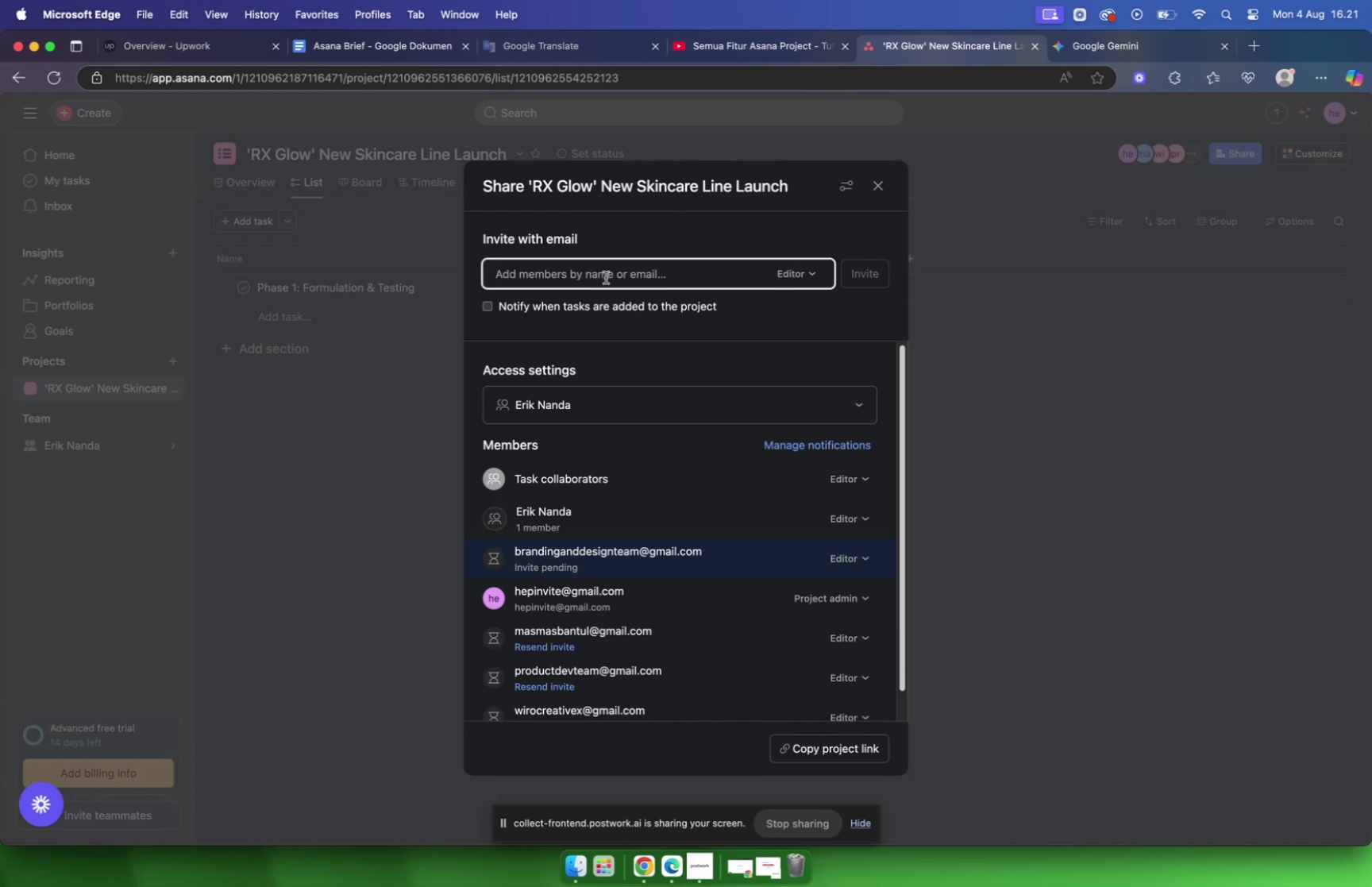 
key(Meta+V)
 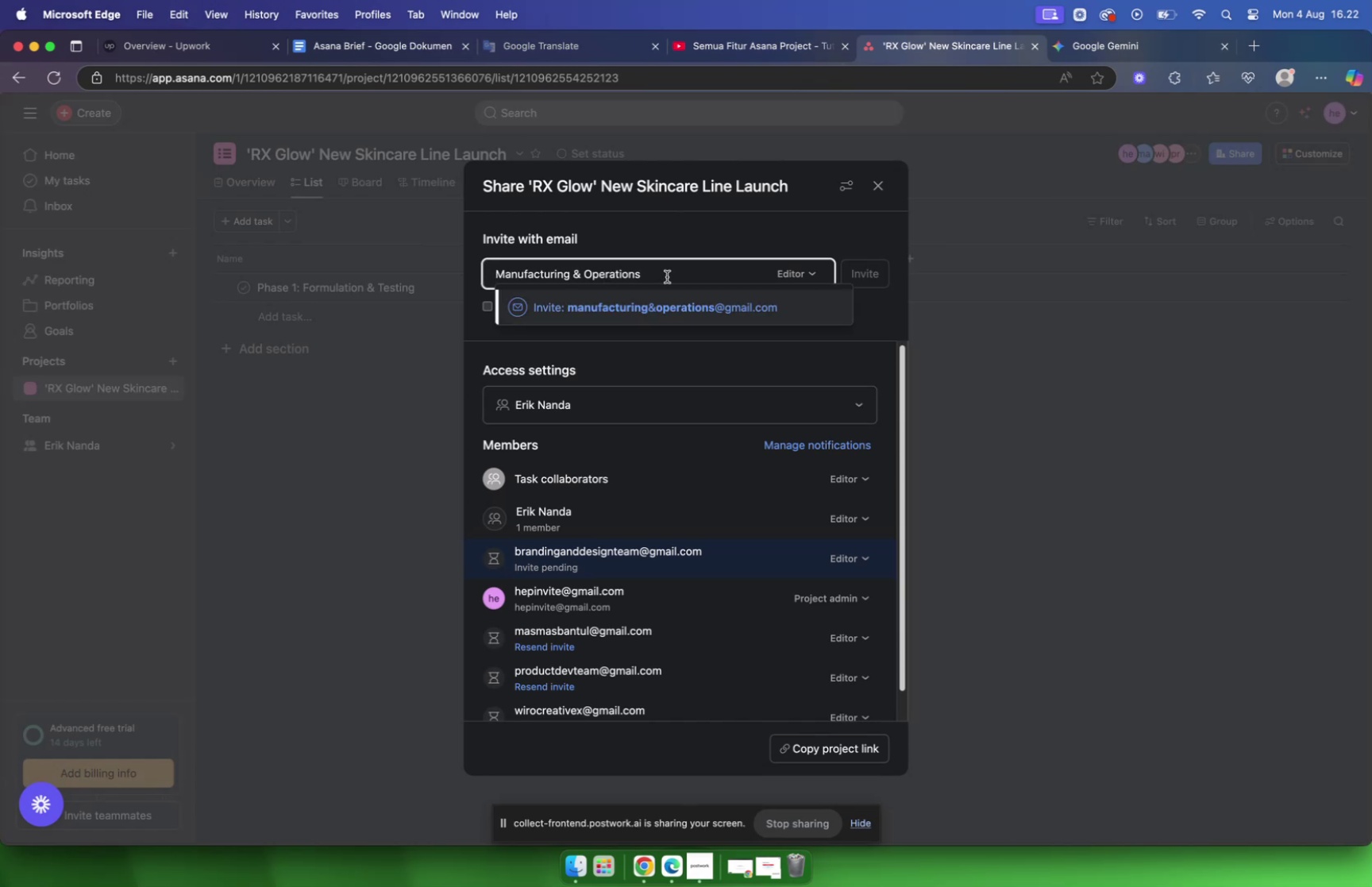 
type( te)
key(Backspace)
key(Backspace)
key(Backspace)
type(team)
 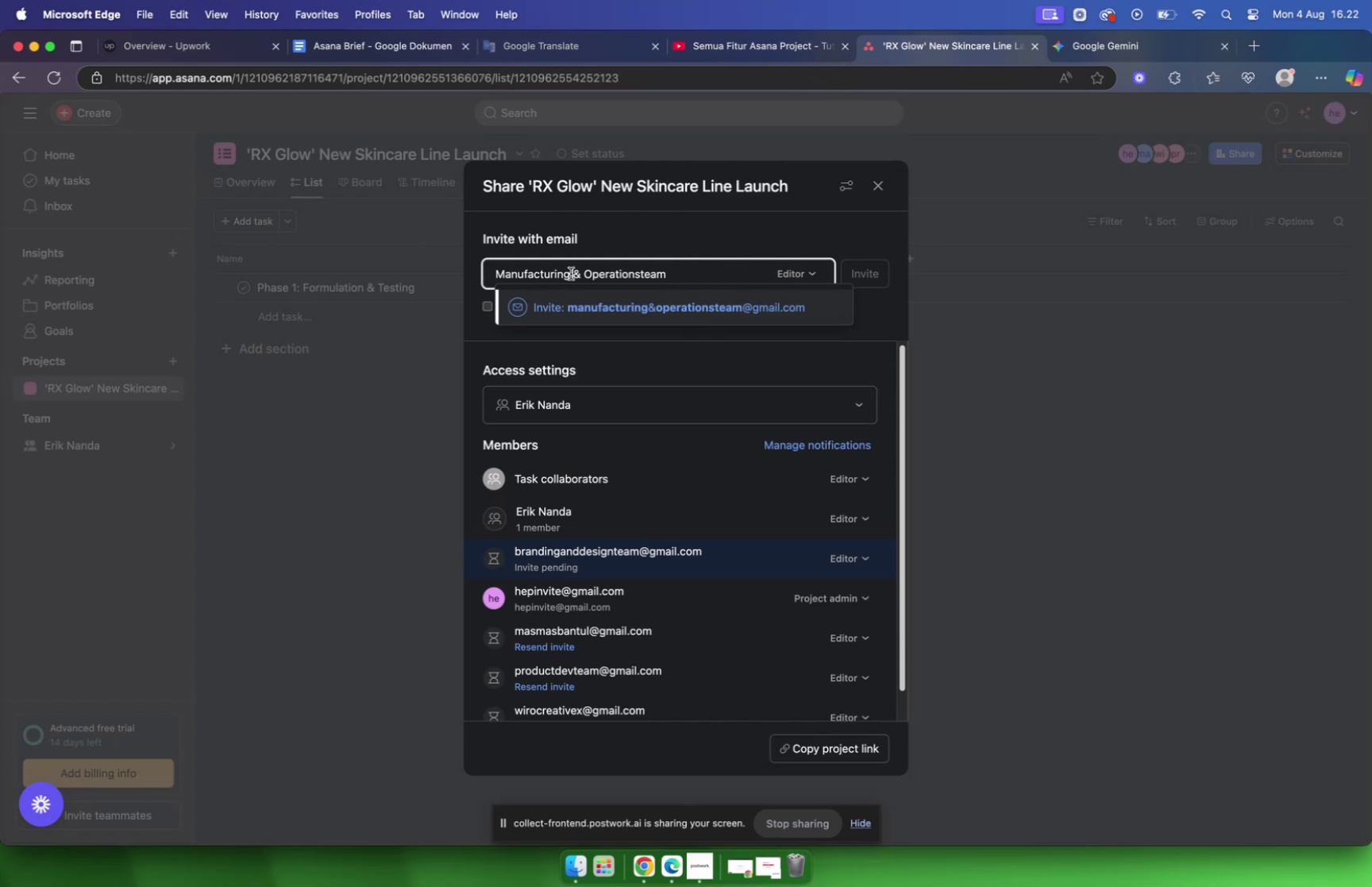 
key(Backspace)
 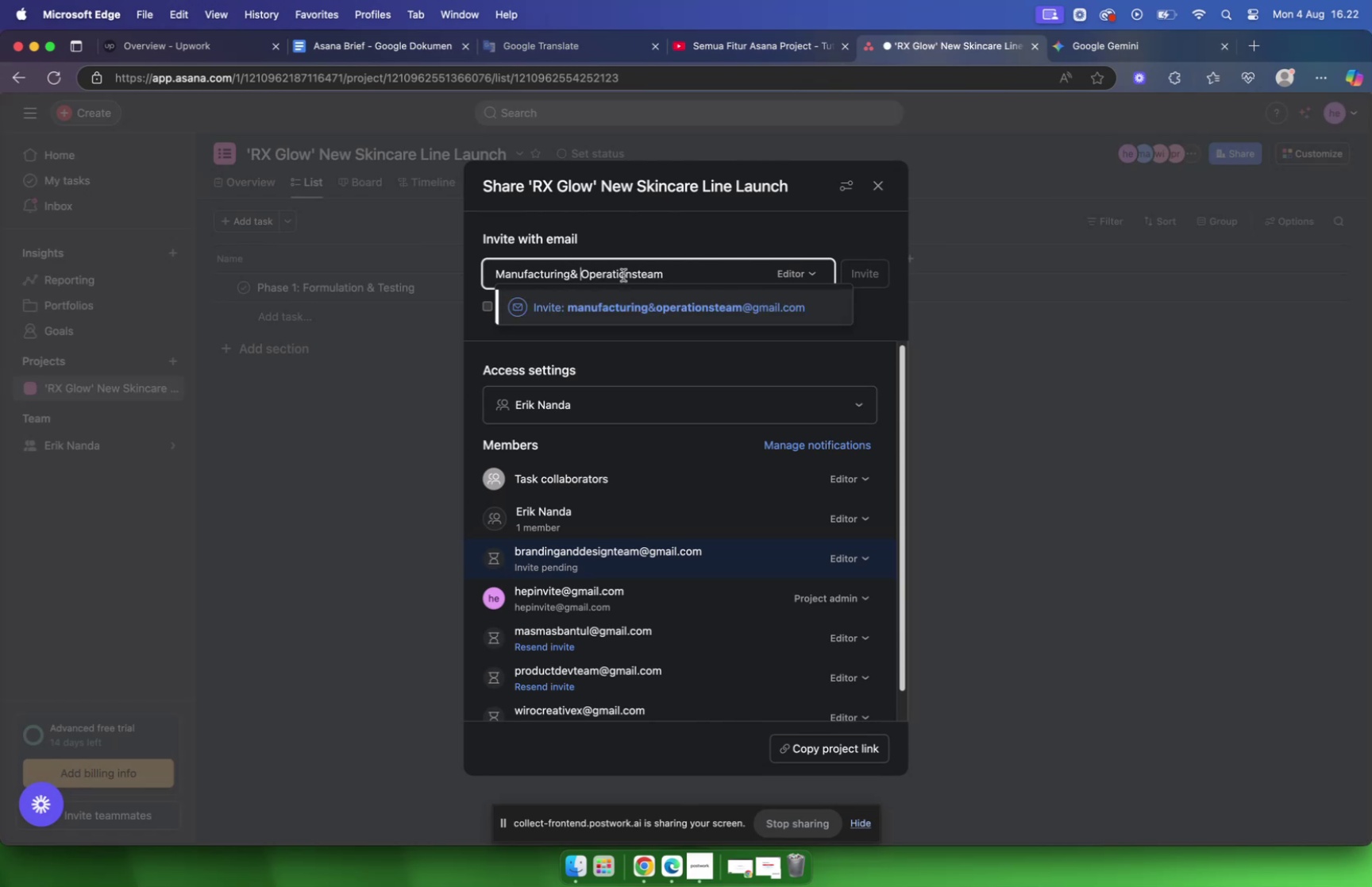 
key(Backspace)
 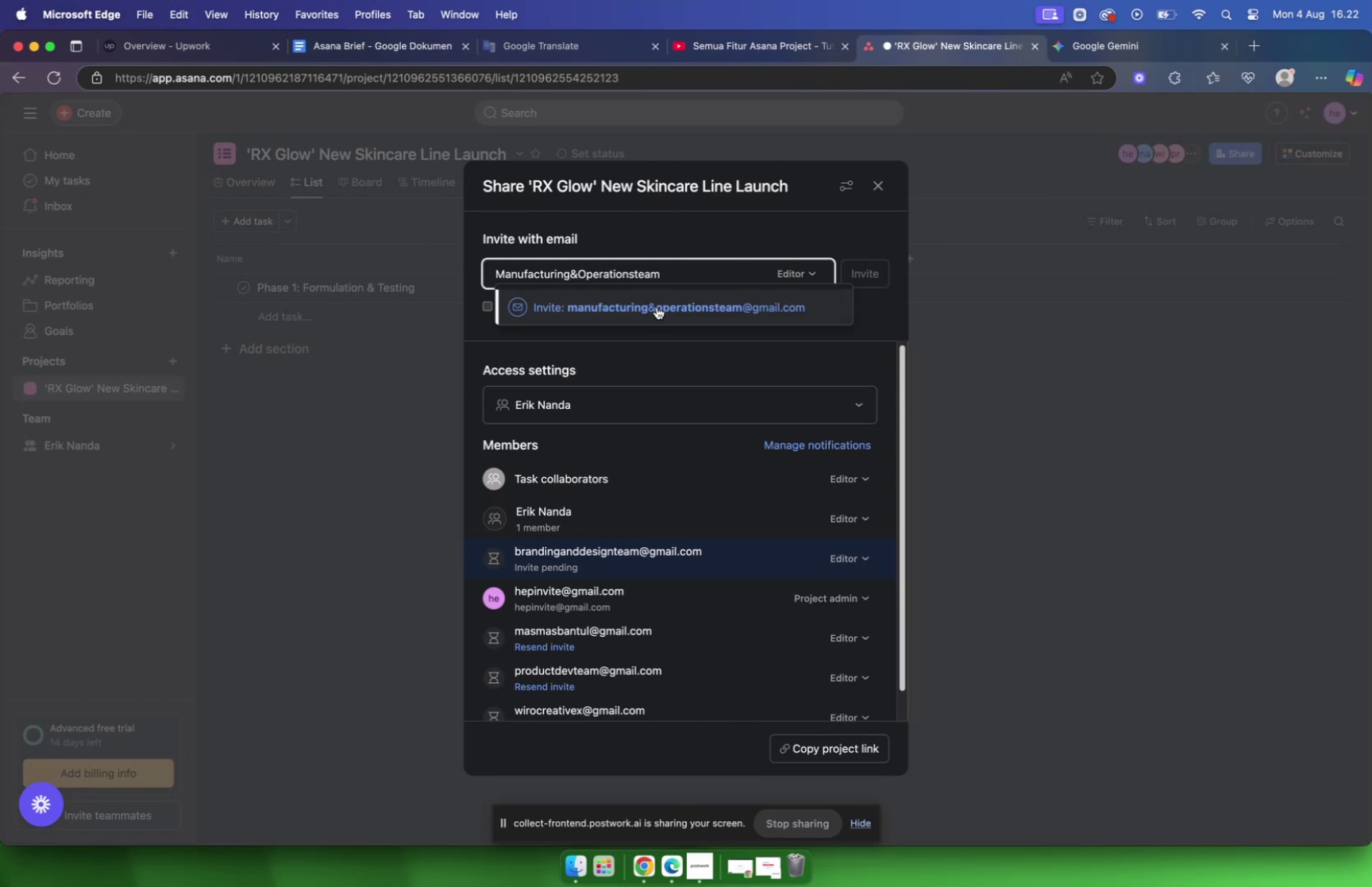 
left_click([658, 304])
 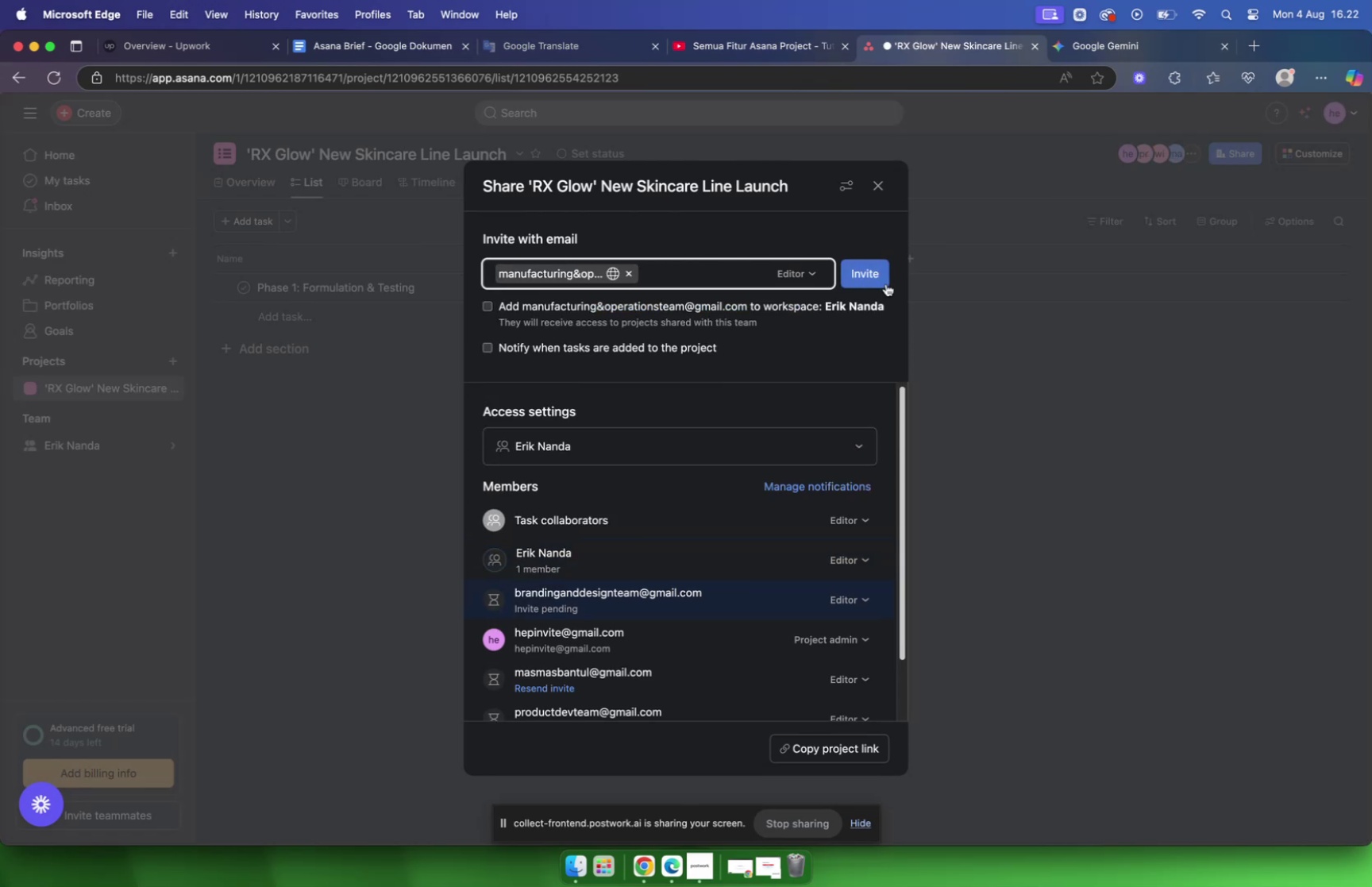 
left_click([868, 276])
 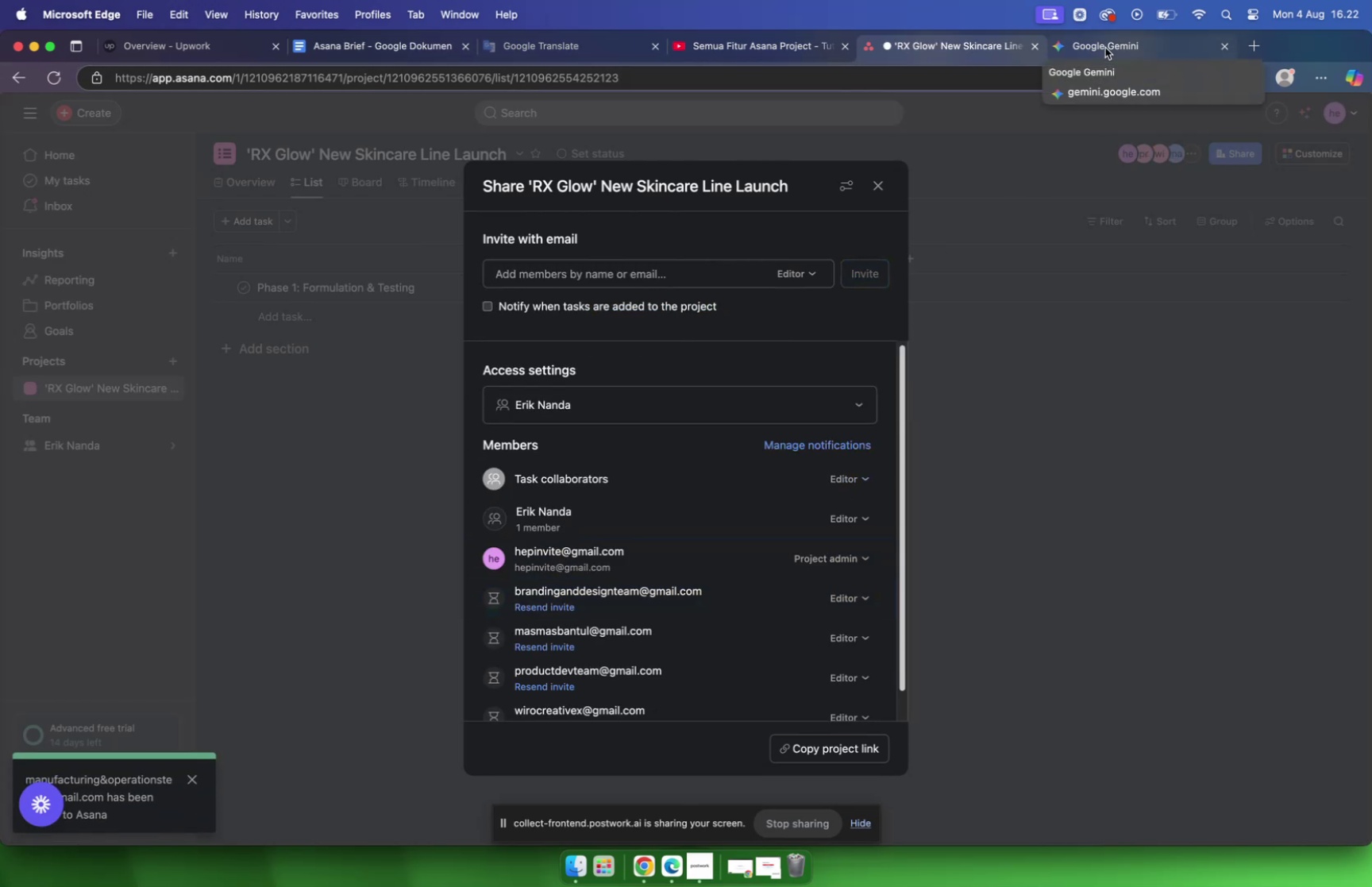 
left_click([1105, 48])
 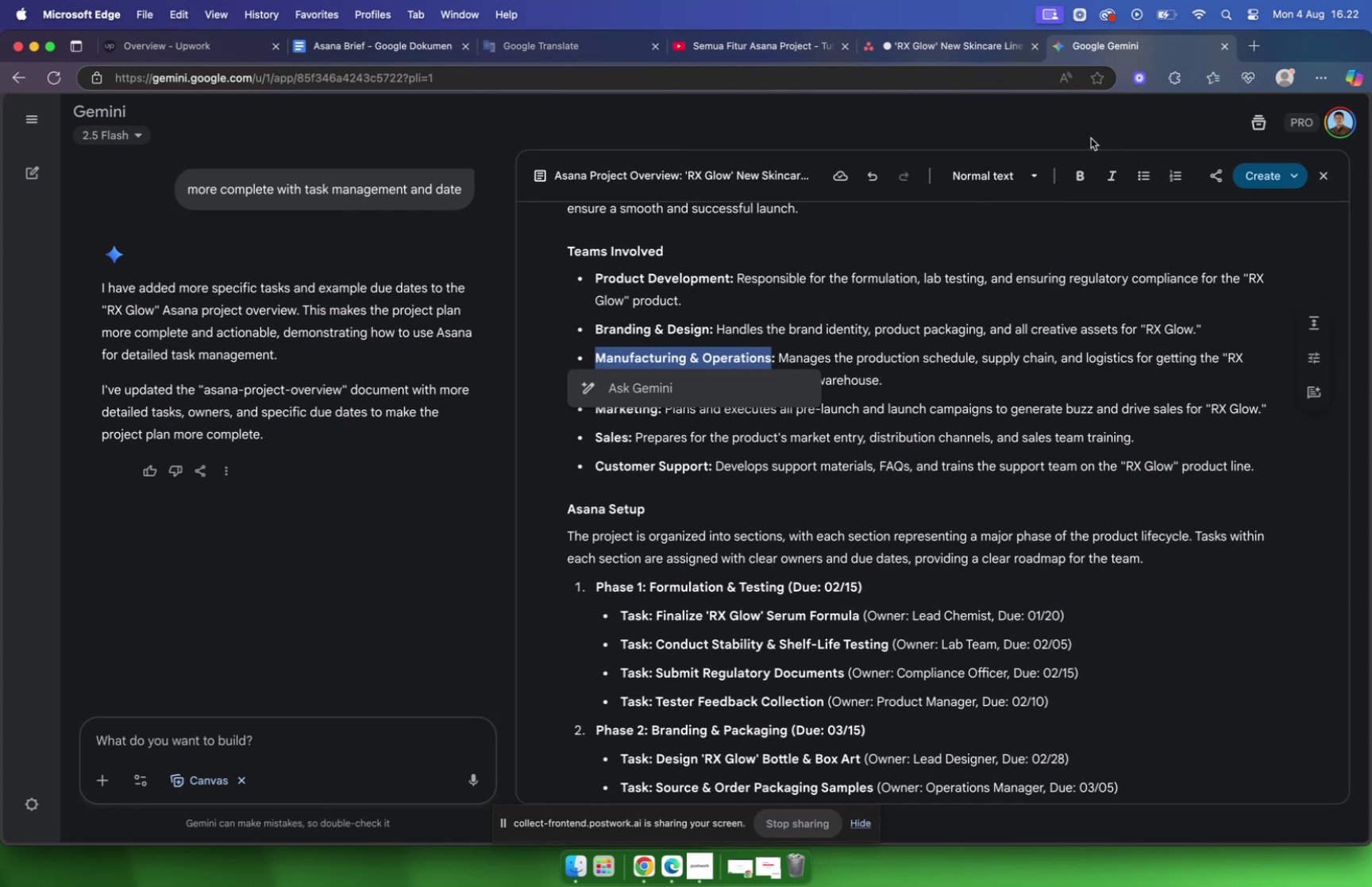 
left_click([931, 48])
 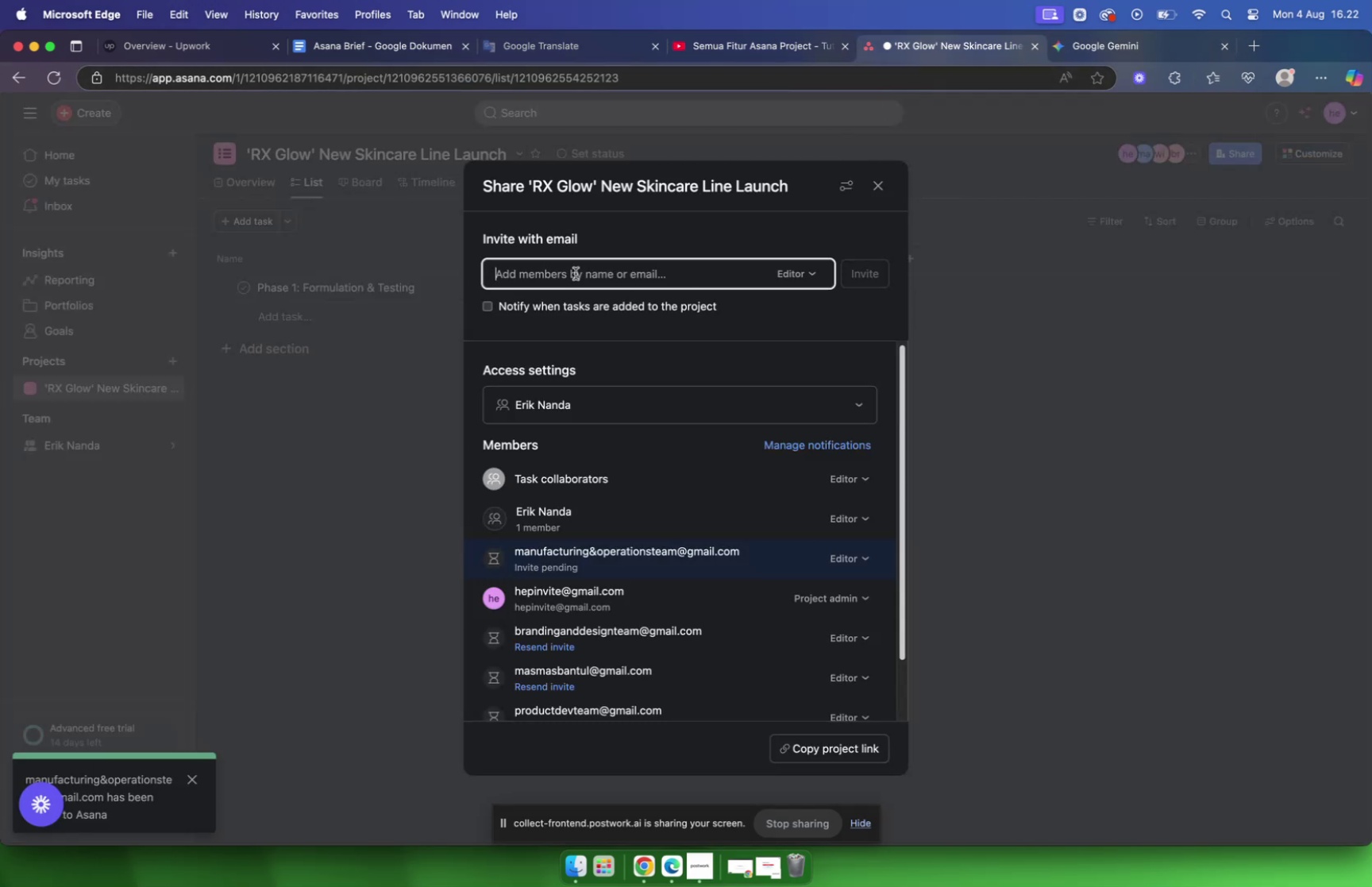 
type(Marketing team)
 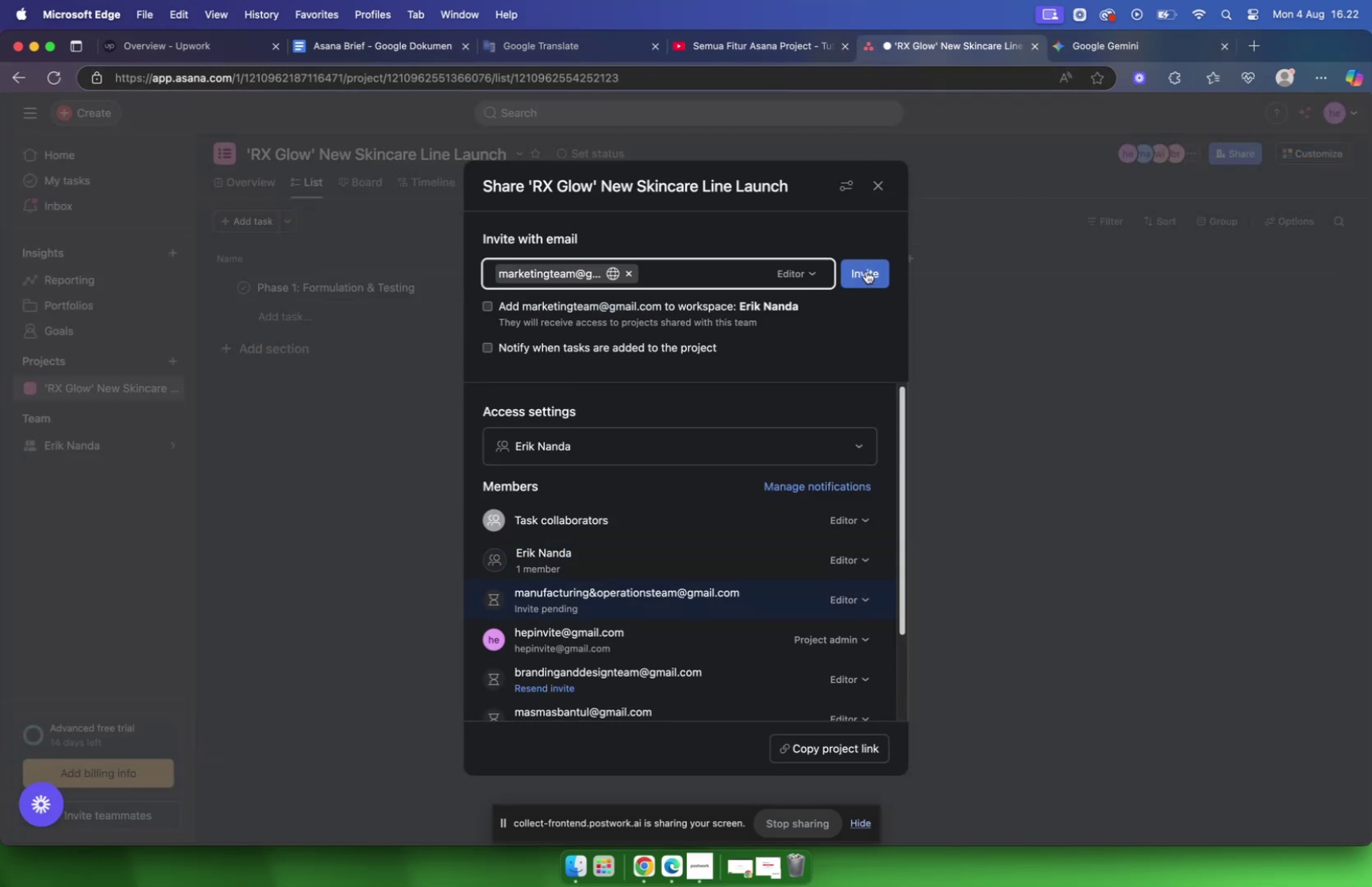 
left_click([866, 271])
 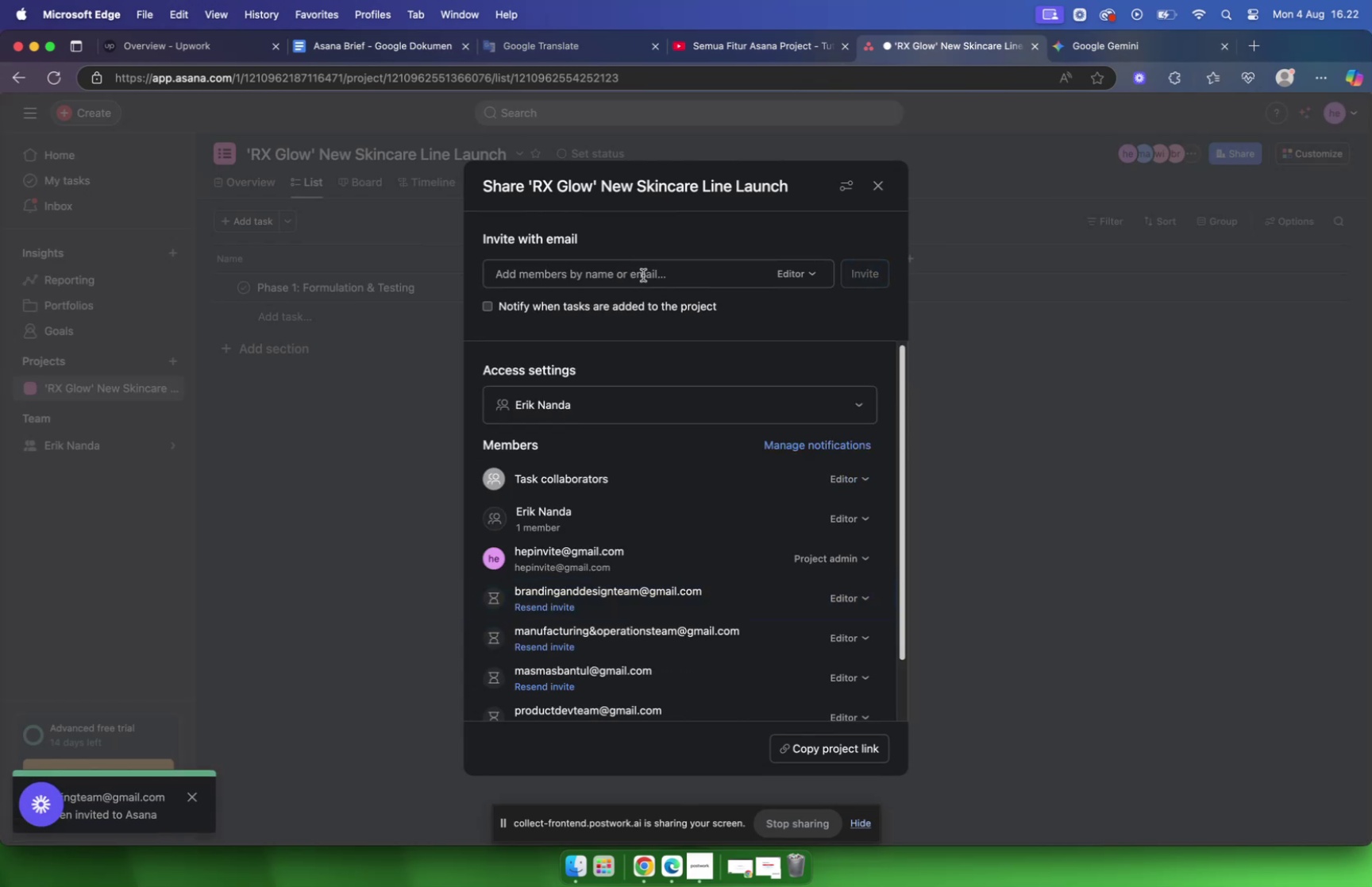 
left_click([643, 275])
 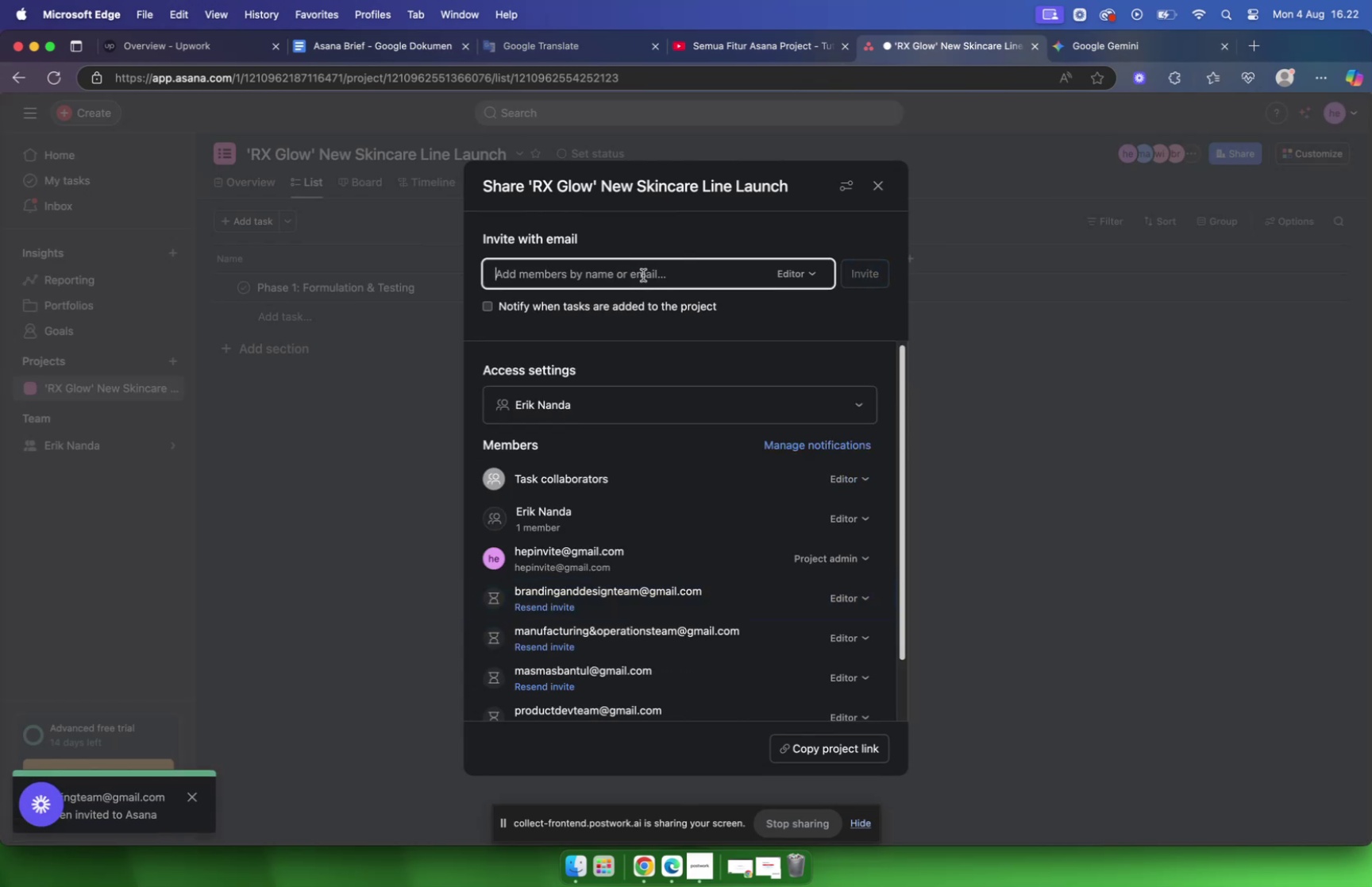 
type(Salesteam)
 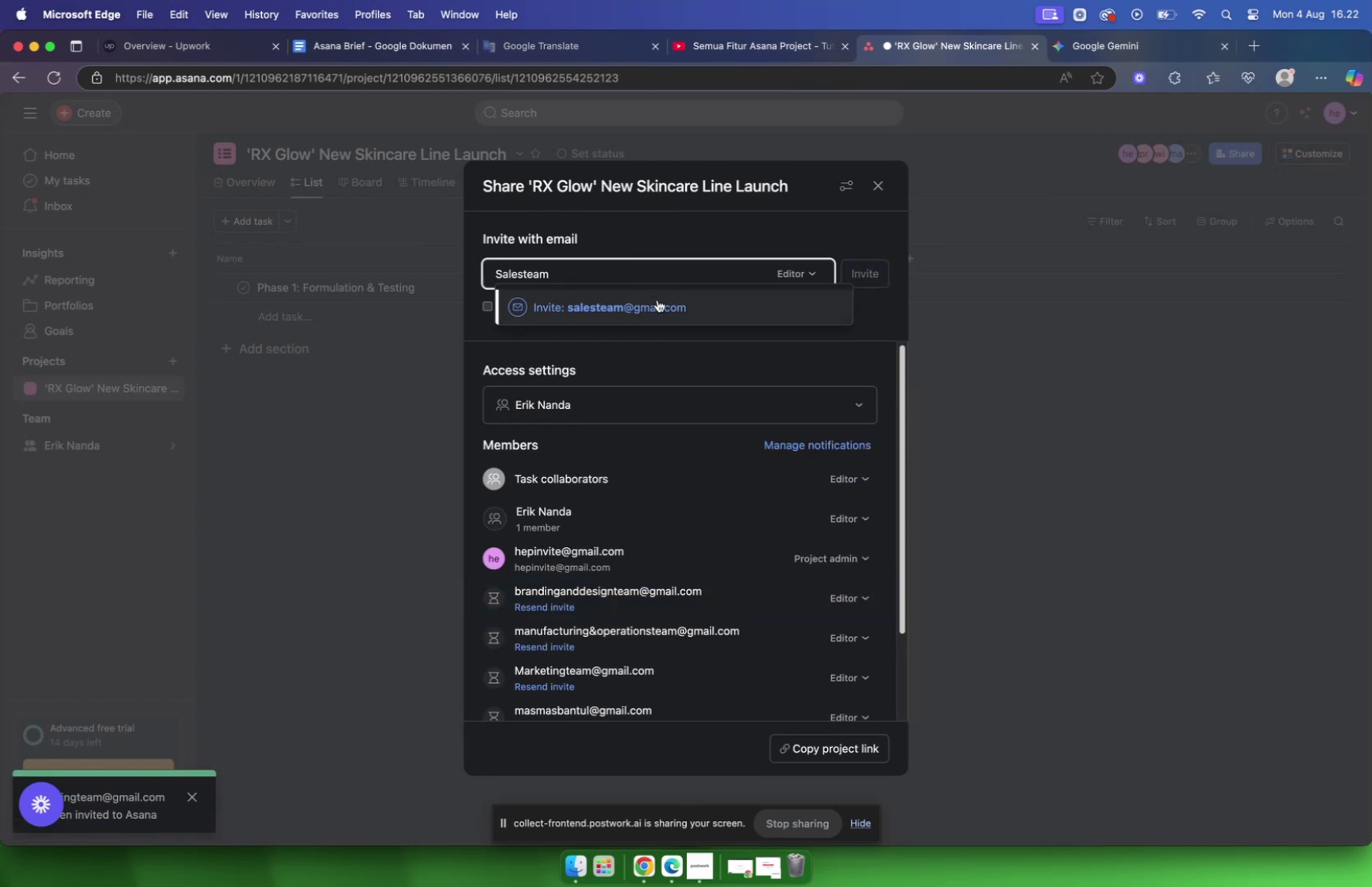 
left_click([658, 300])
 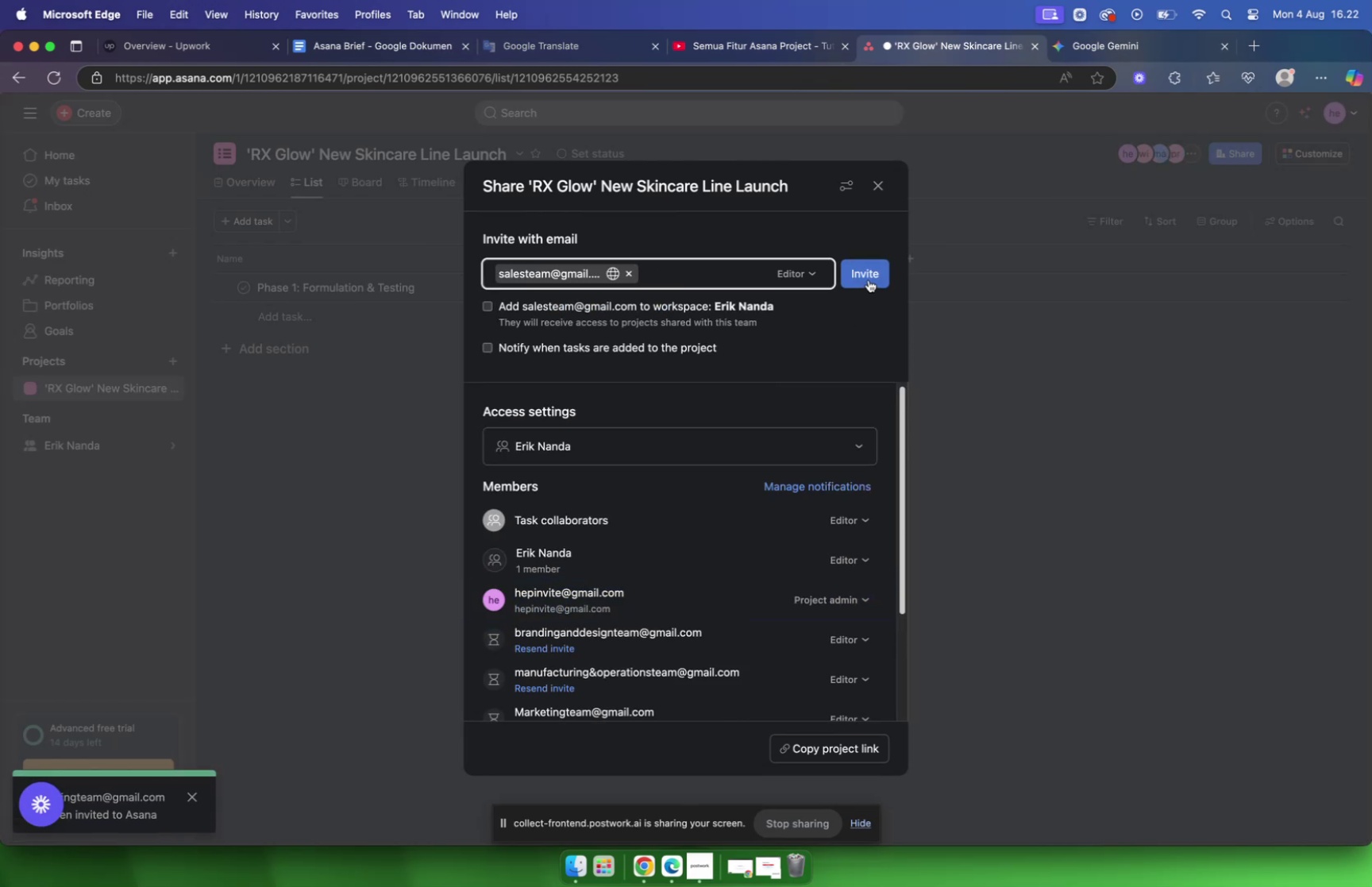 
left_click([869, 280])
 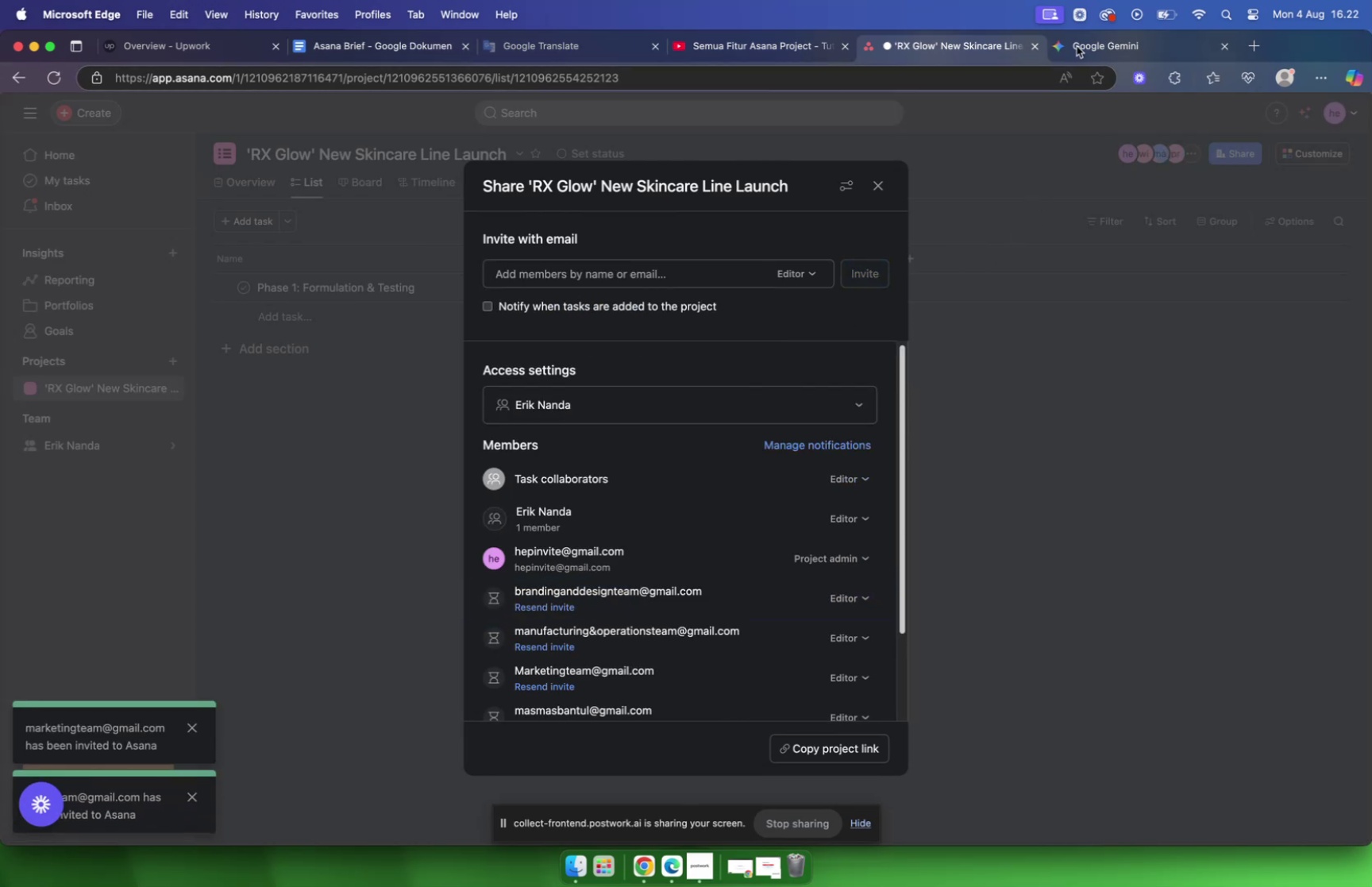 
left_click([1089, 51])
 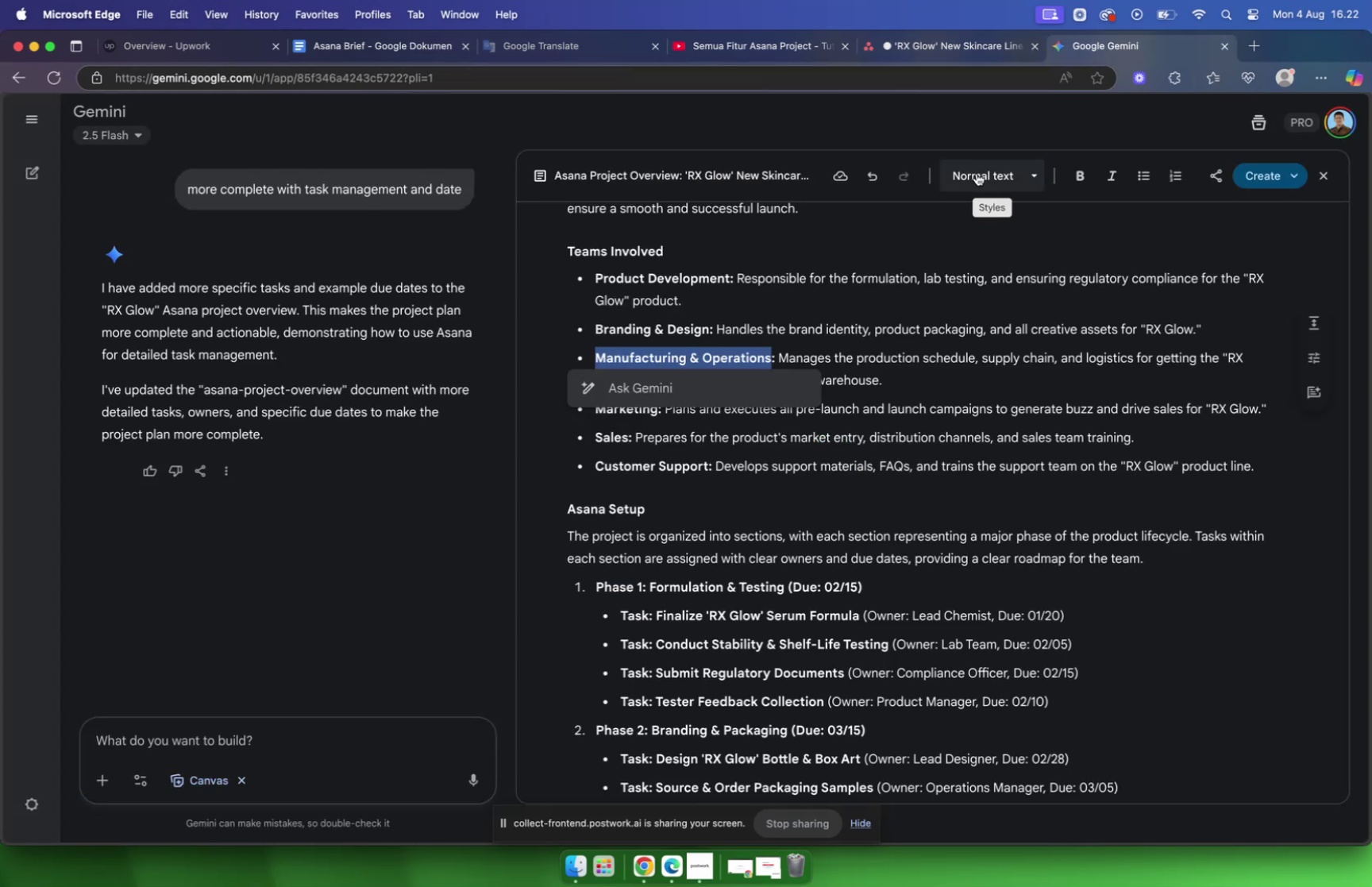 
left_click([963, 36])
 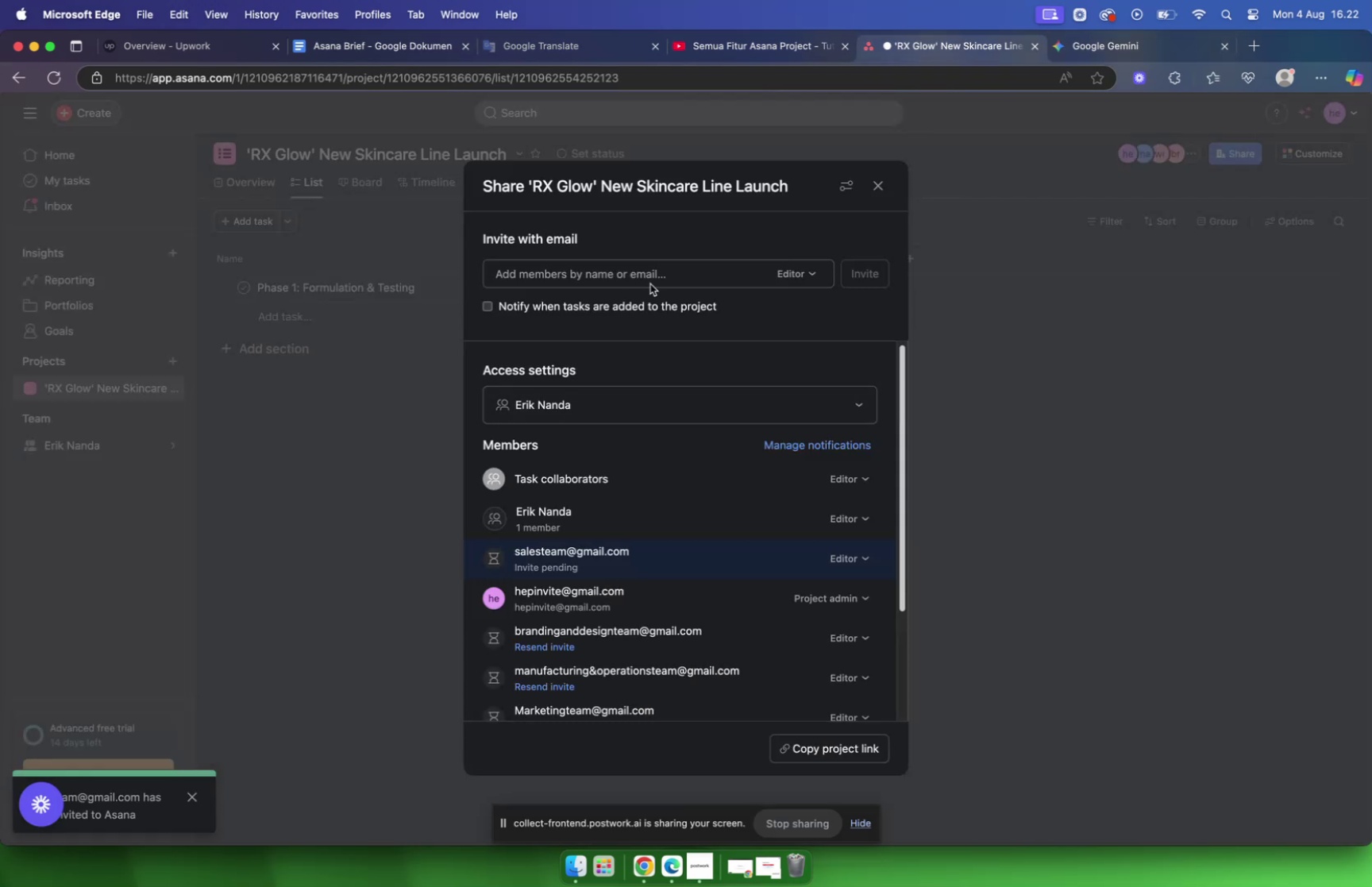 
left_click([657, 268])
 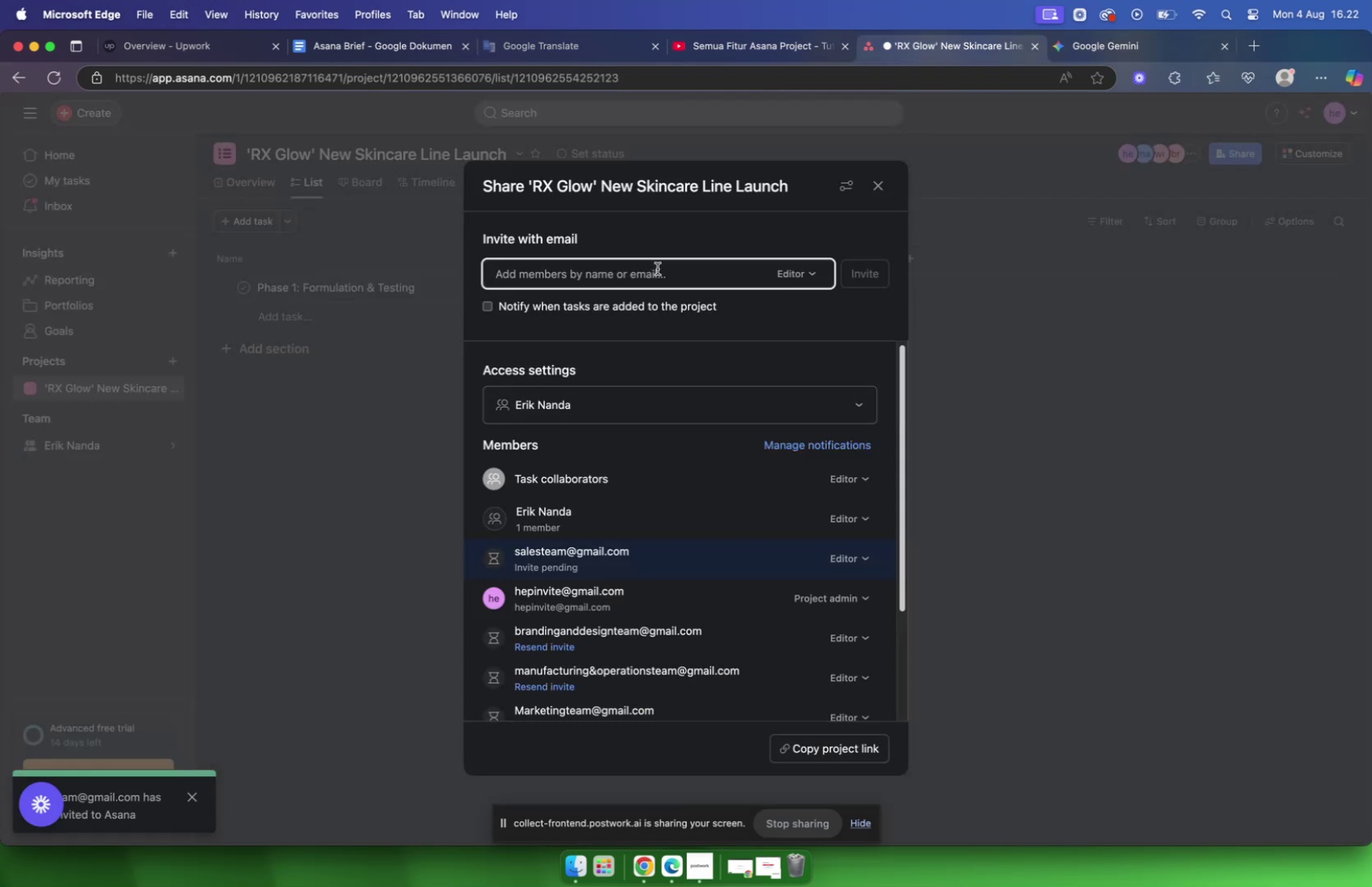 
type(customersupportte)
 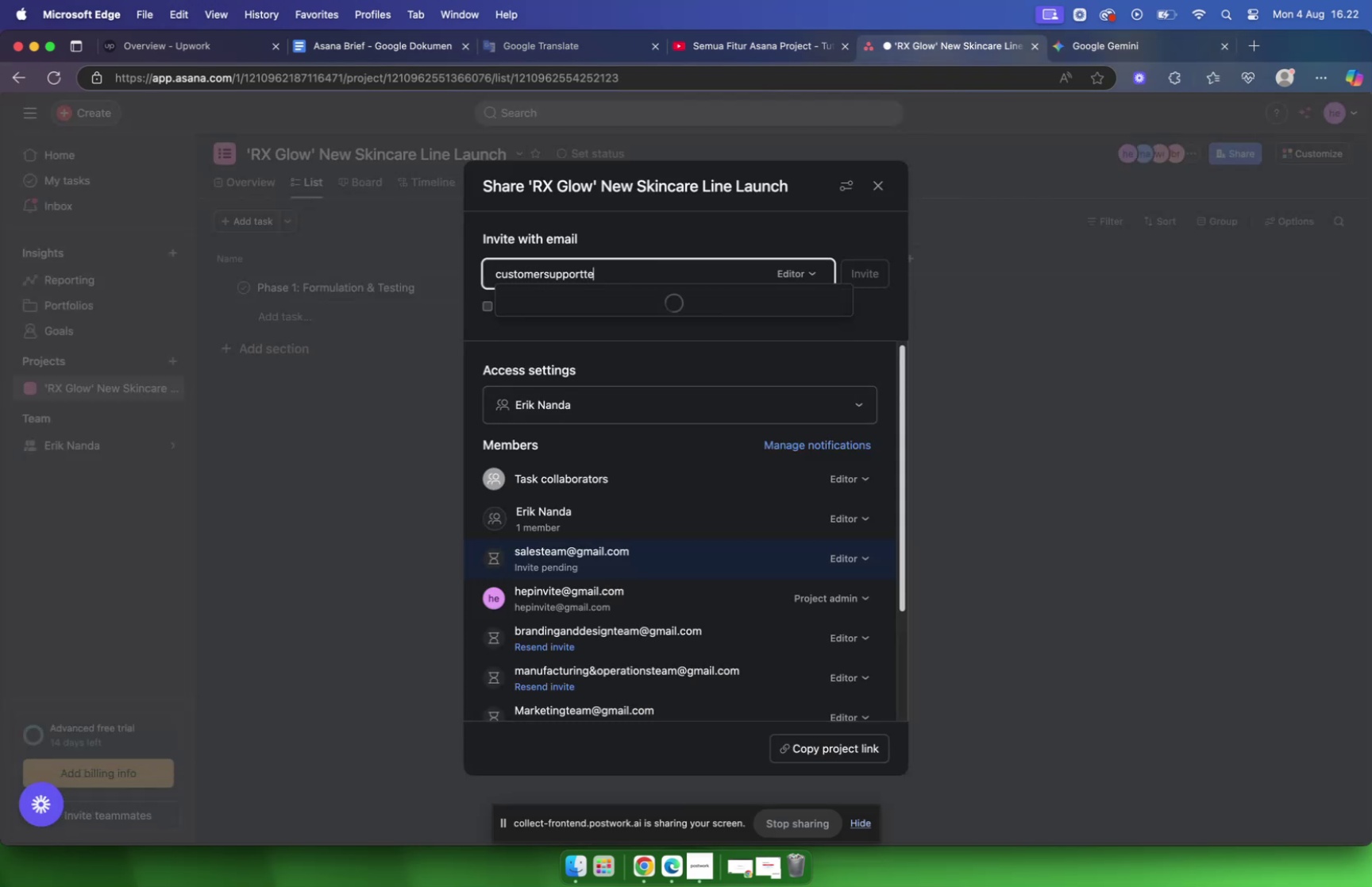 
key(Meta+A)
 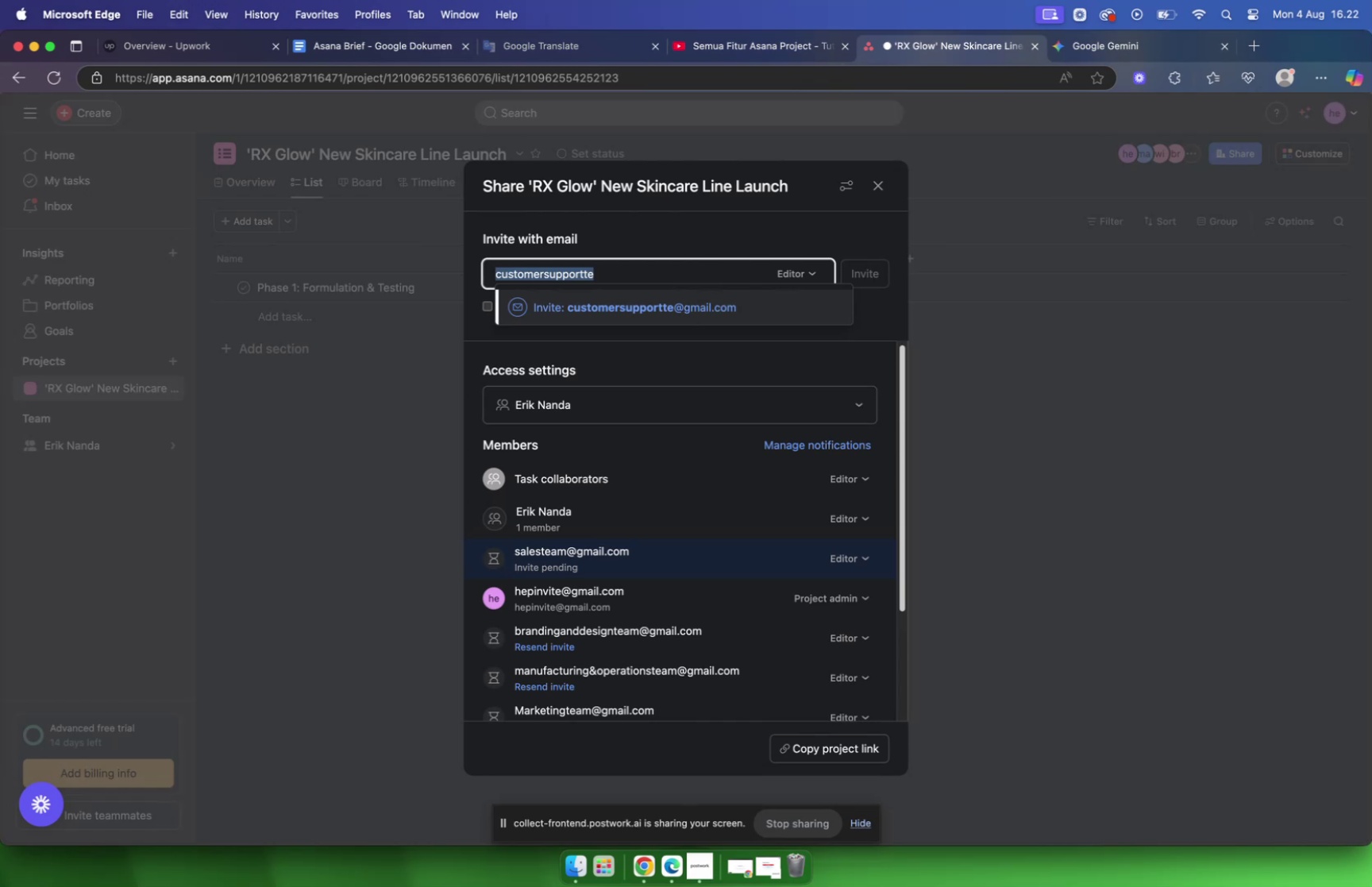 
type(C)
key(Backspace)
type(csteam@gmail.com)
 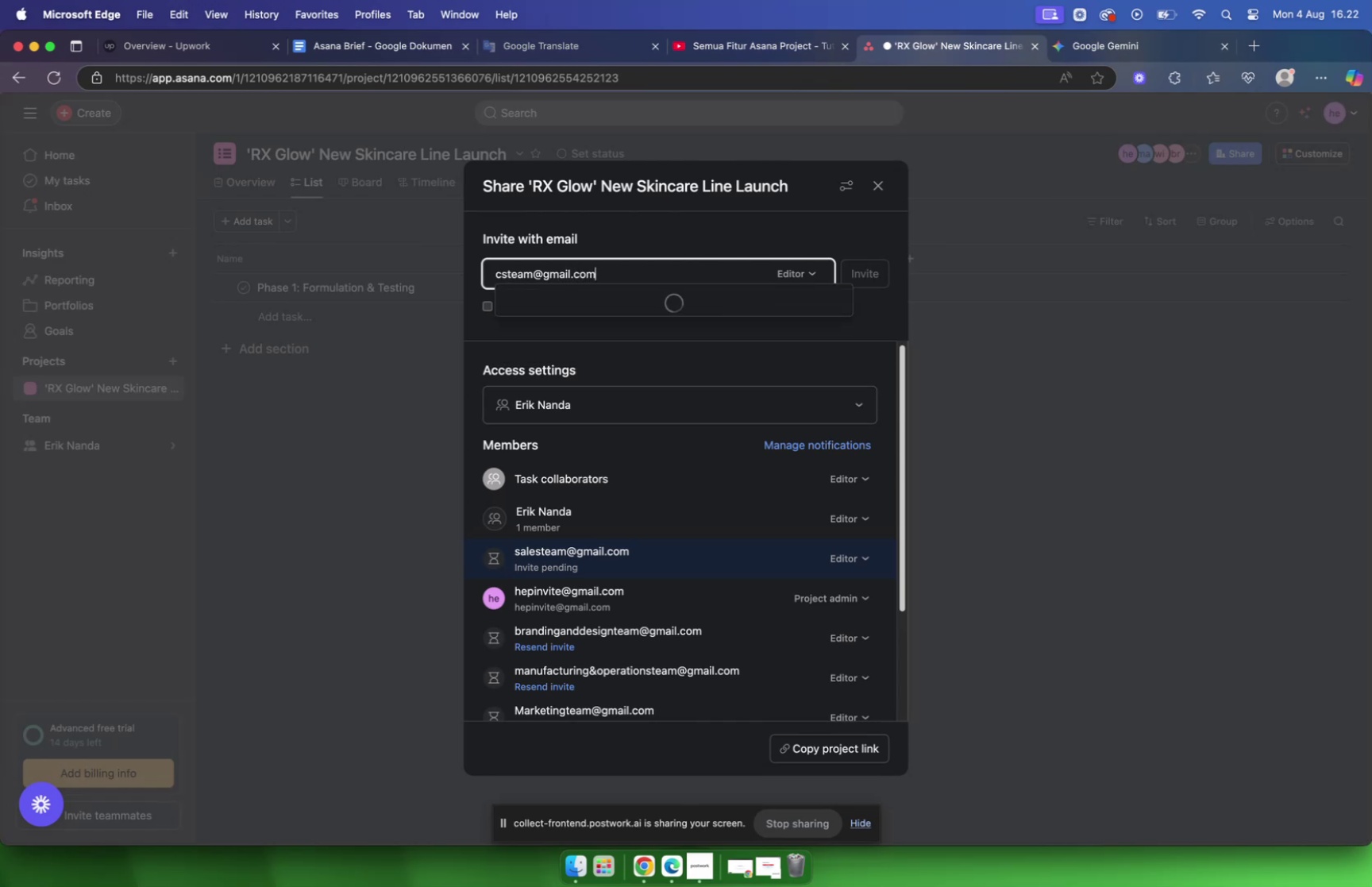 
left_click([662, 302])
 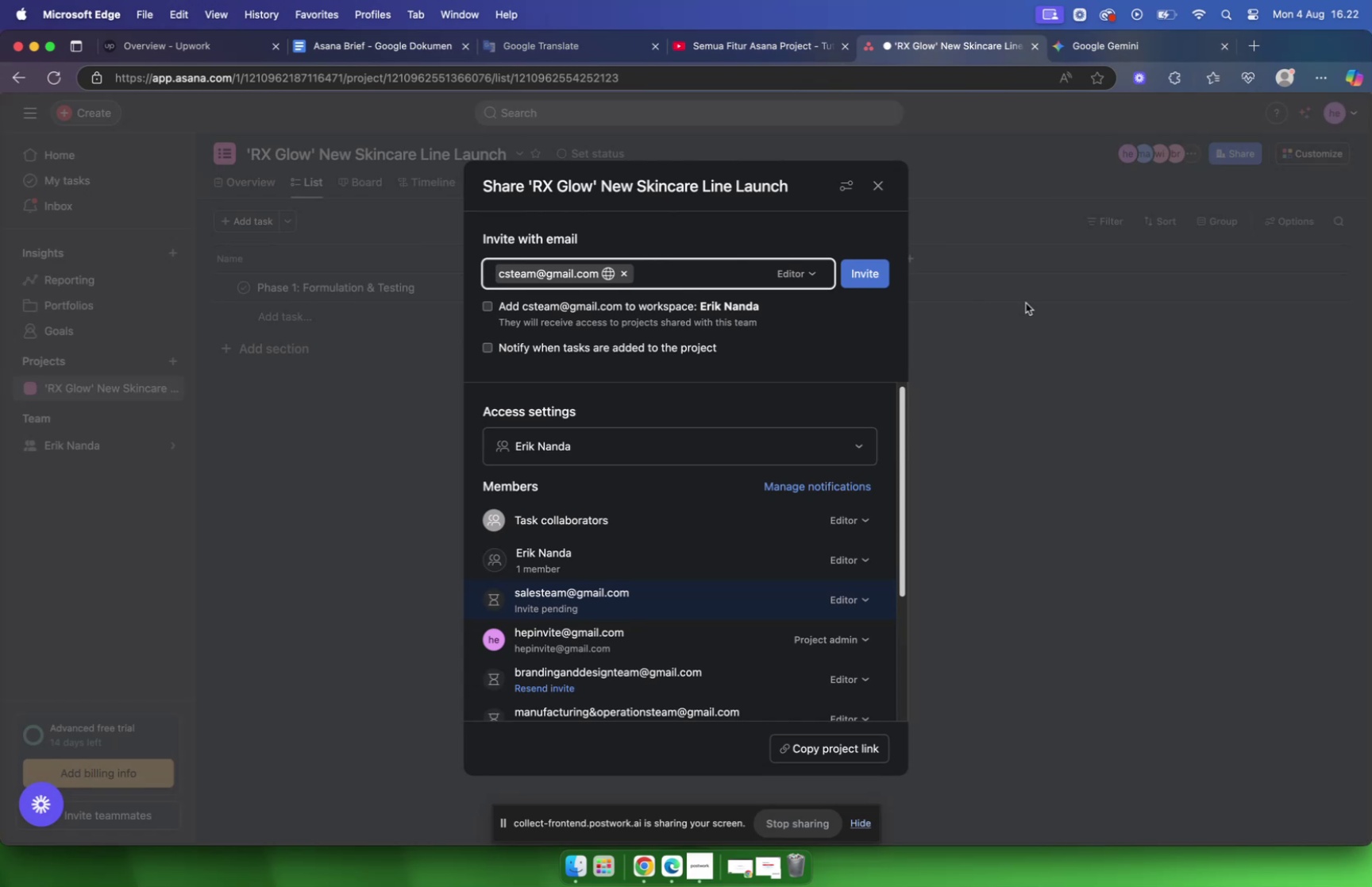 
wait(10.39)
 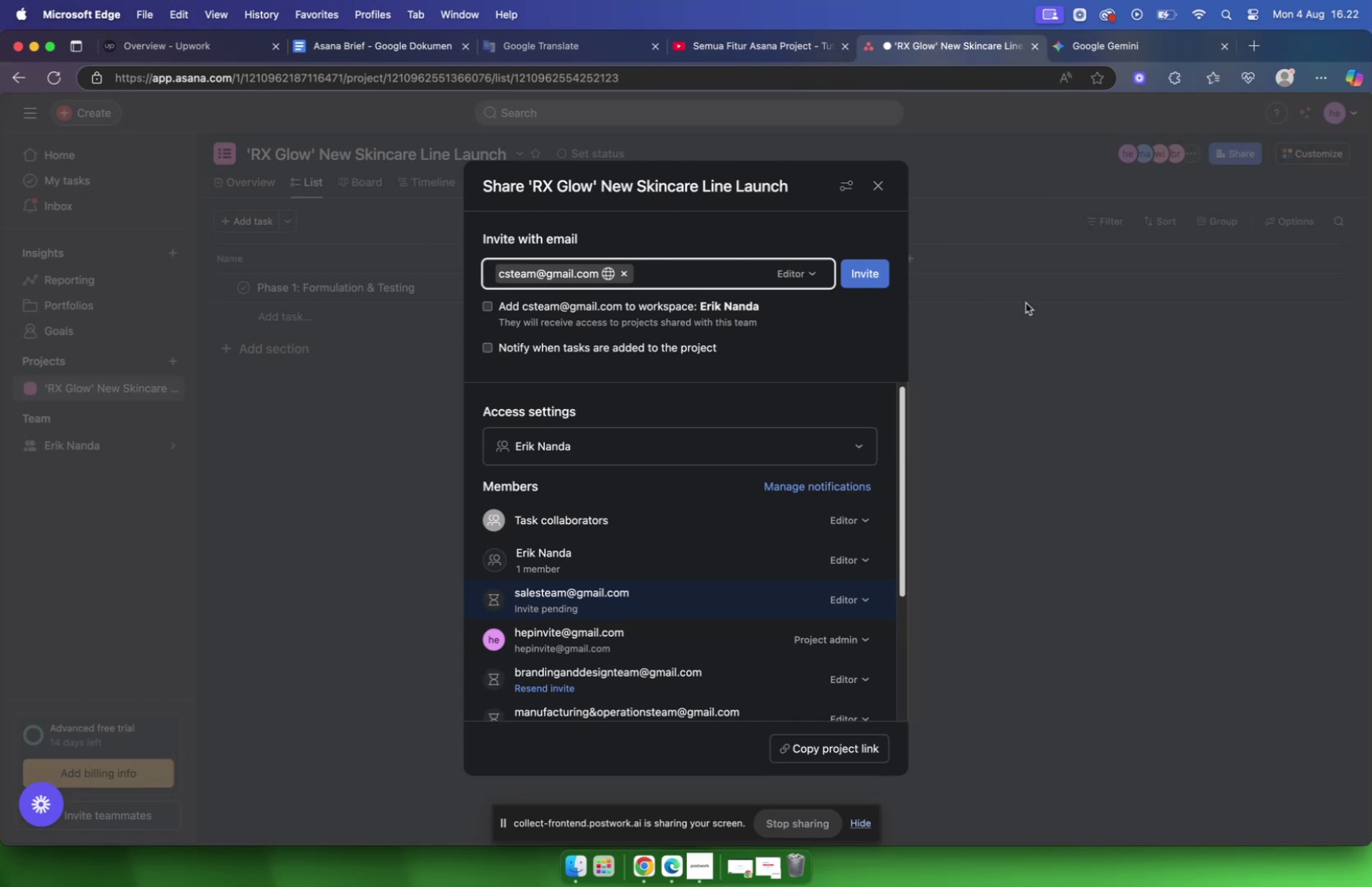 
left_click([885, 183])
 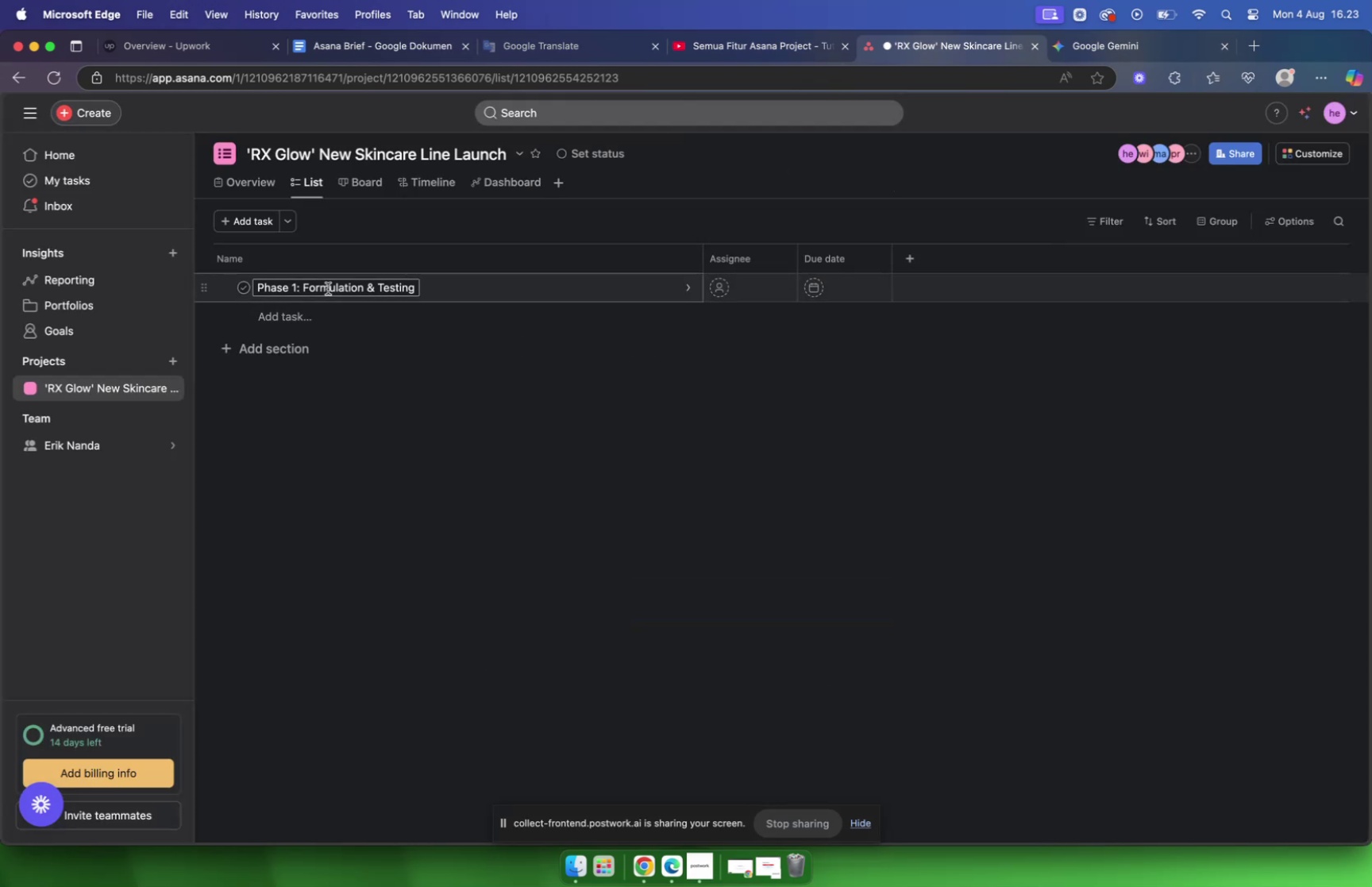 
left_click([328, 288])
 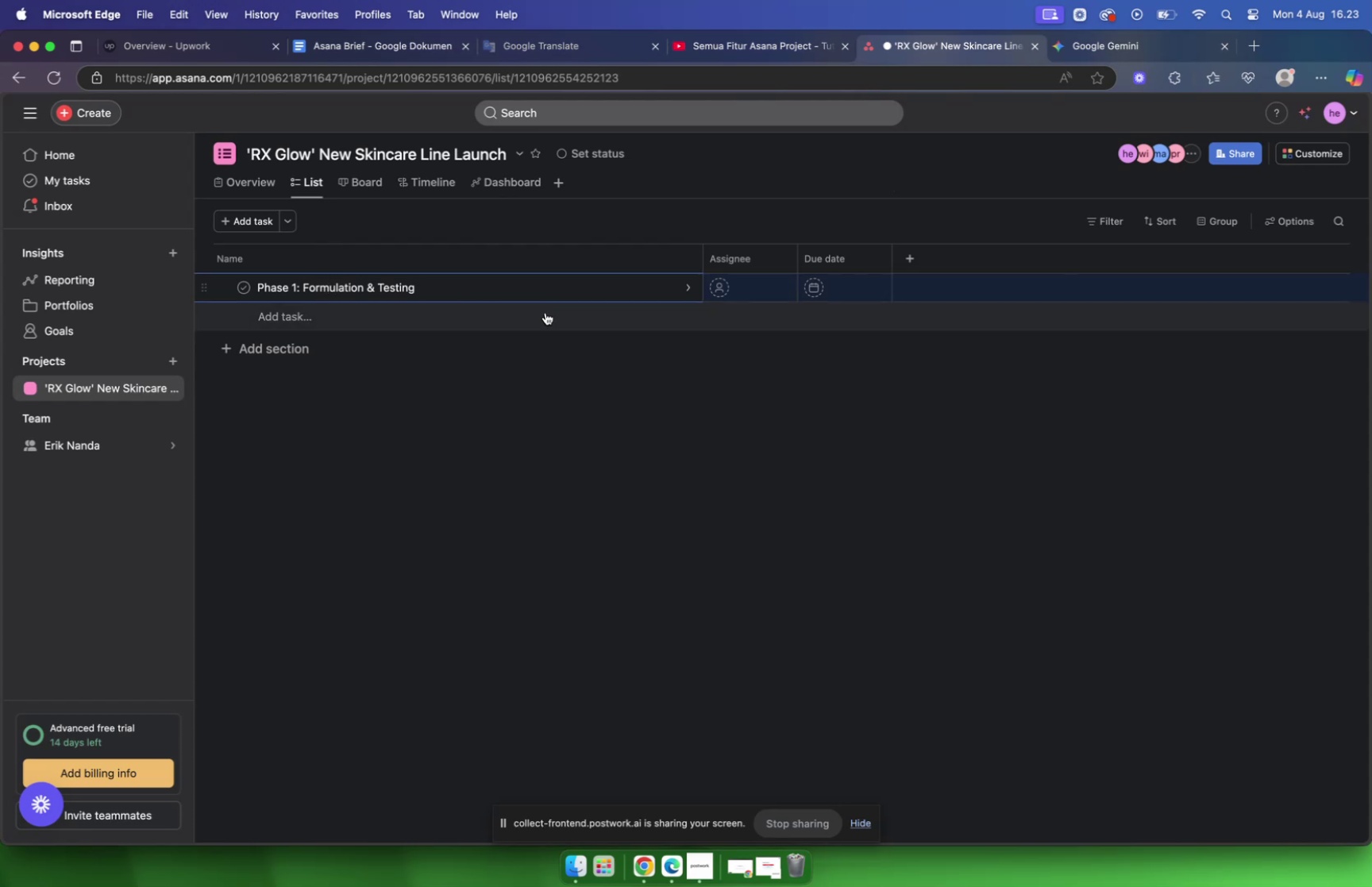 
left_click([550, 345])
 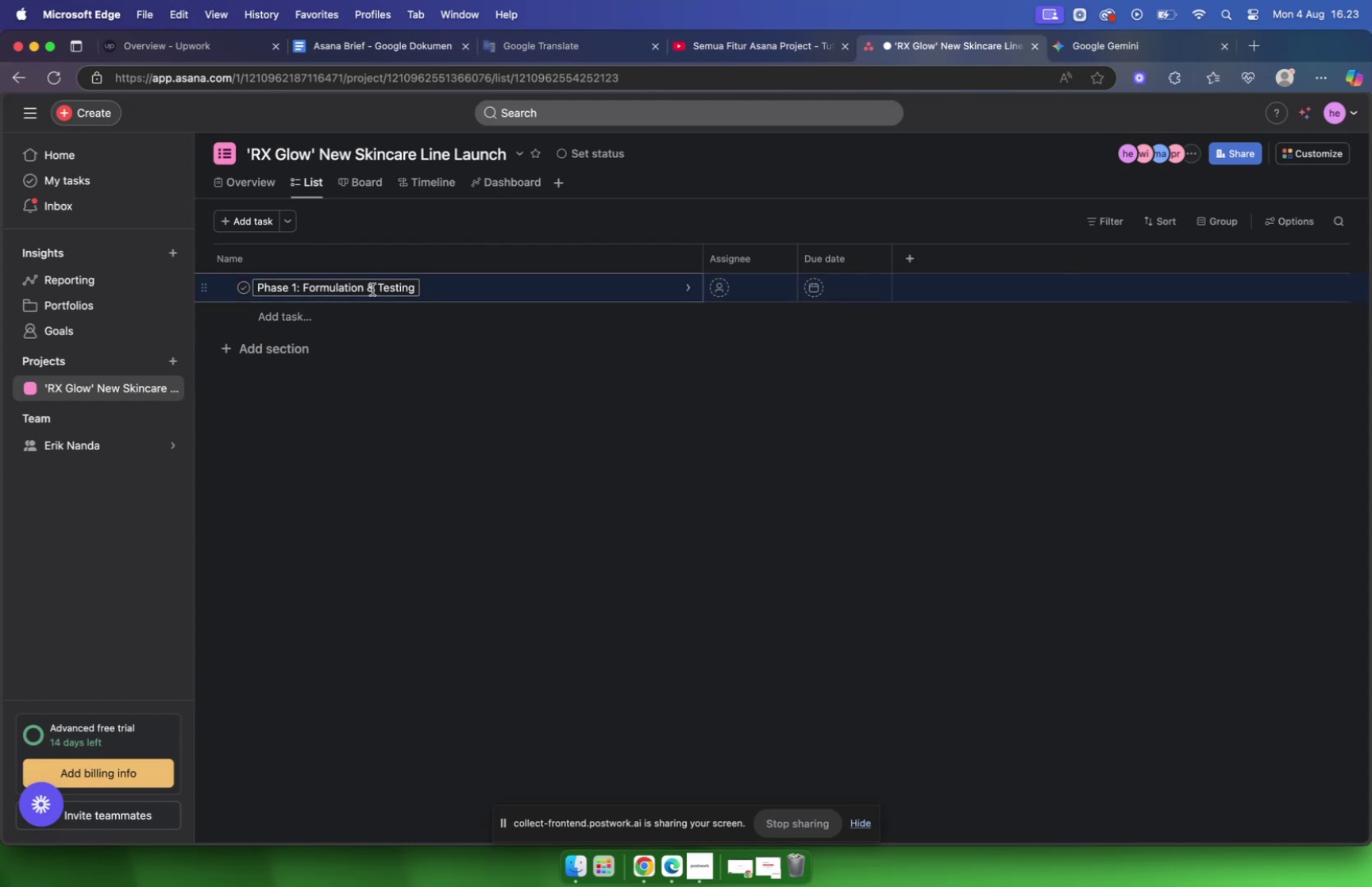 
left_click([372, 289])
 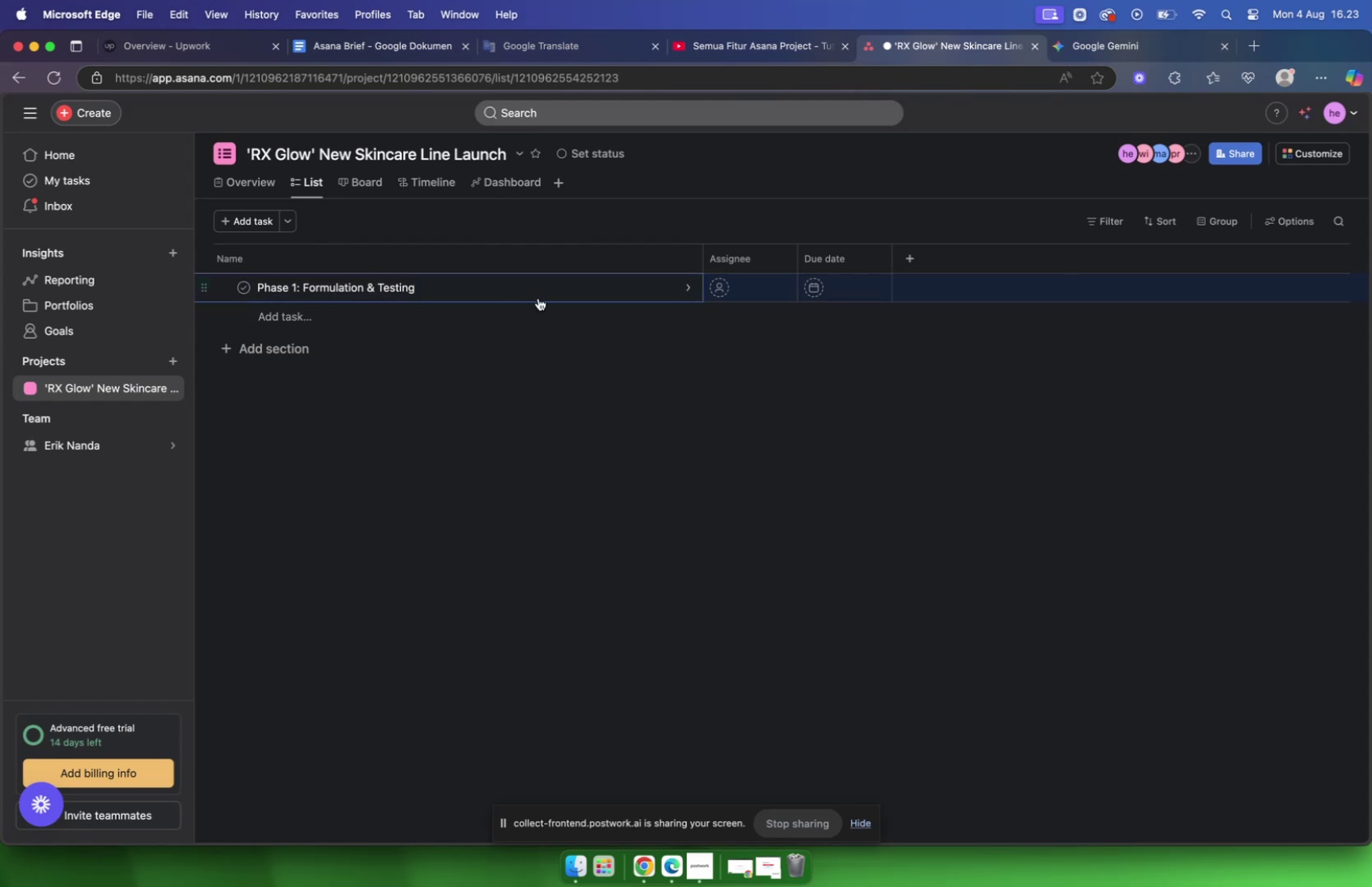 
left_click([538, 297])
 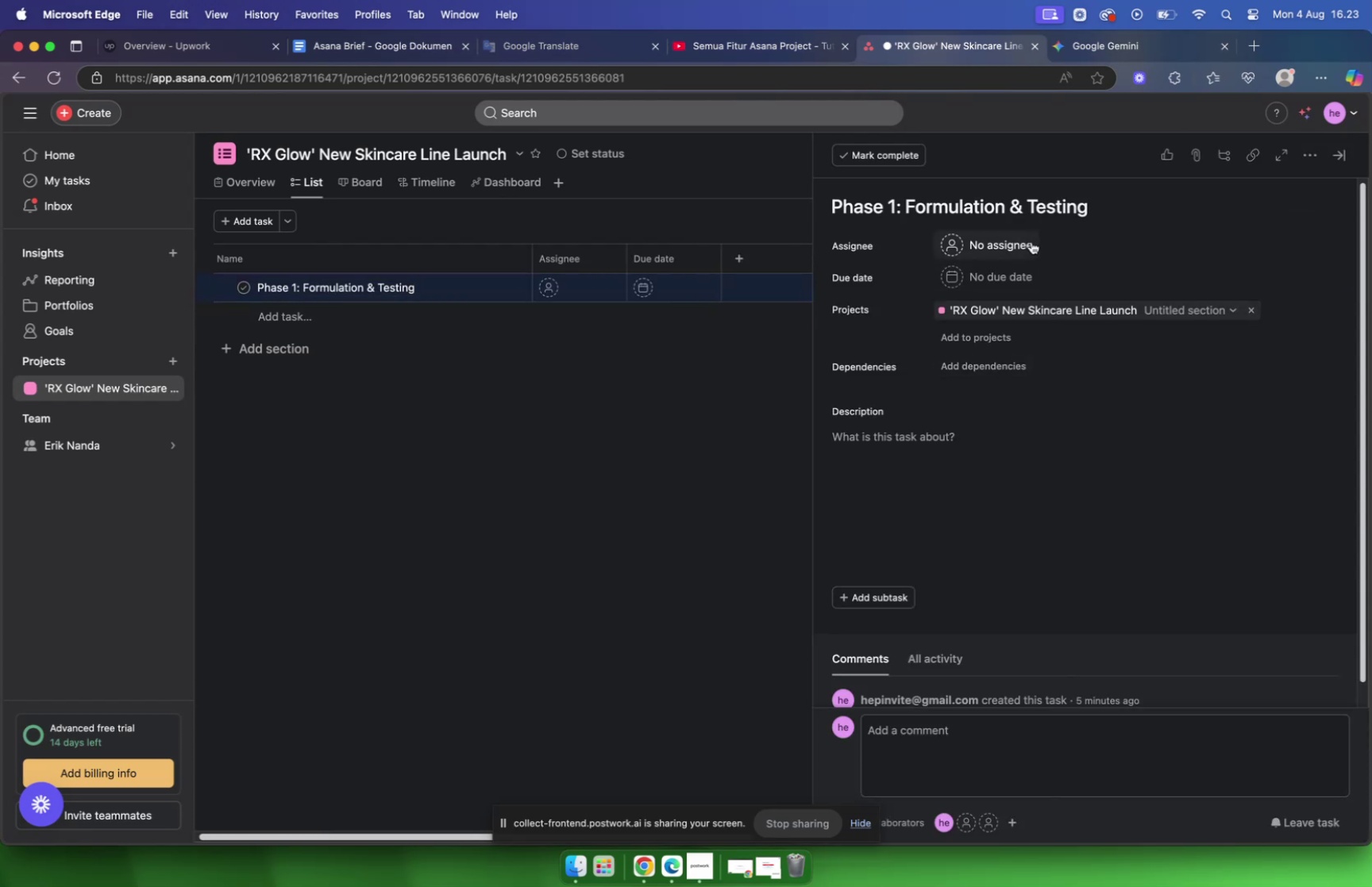 
left_click([1031, 241])
 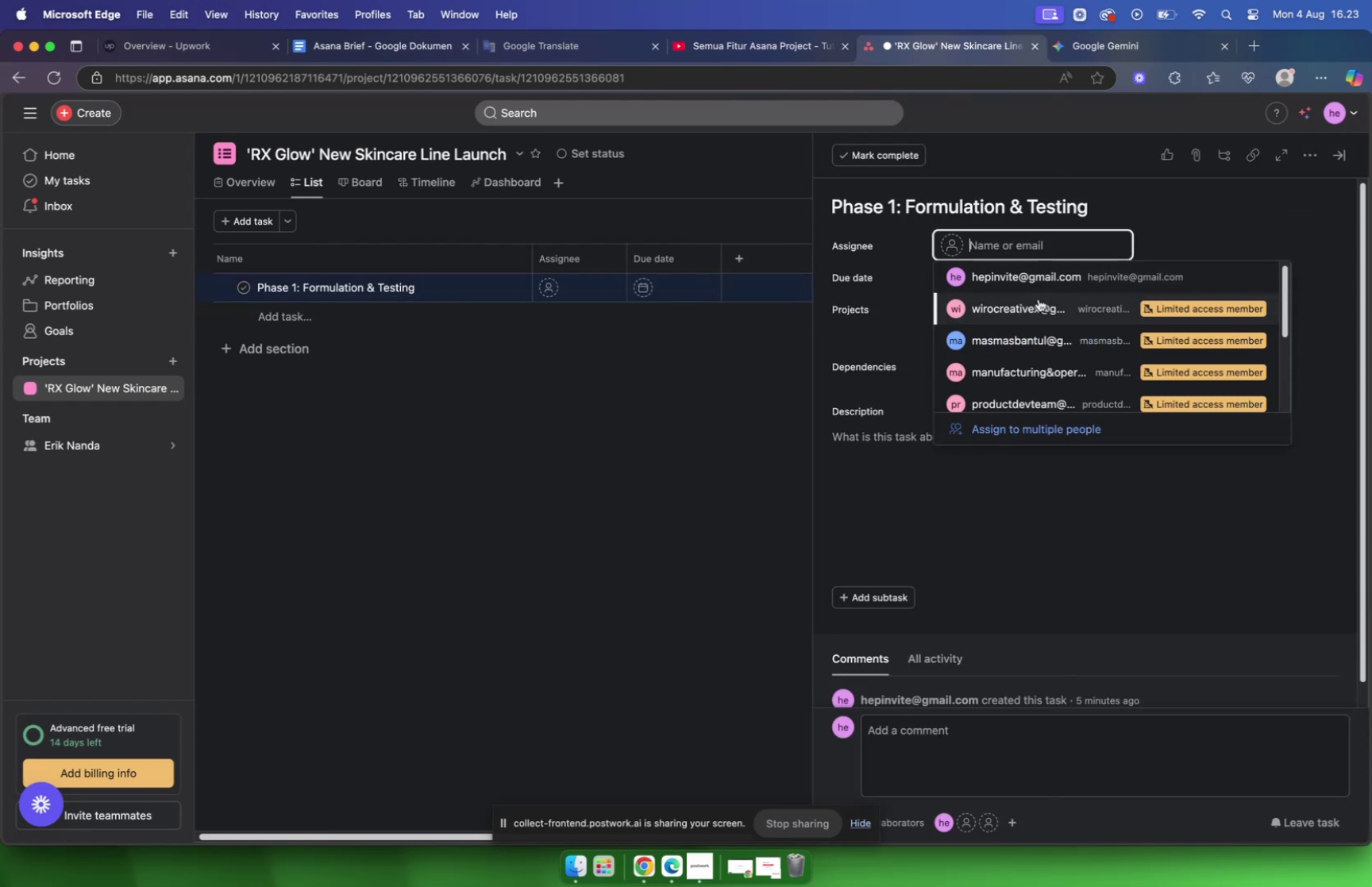 
scroll: coordinate [1042, 309], scroll_direction: down, amount: 5.0
 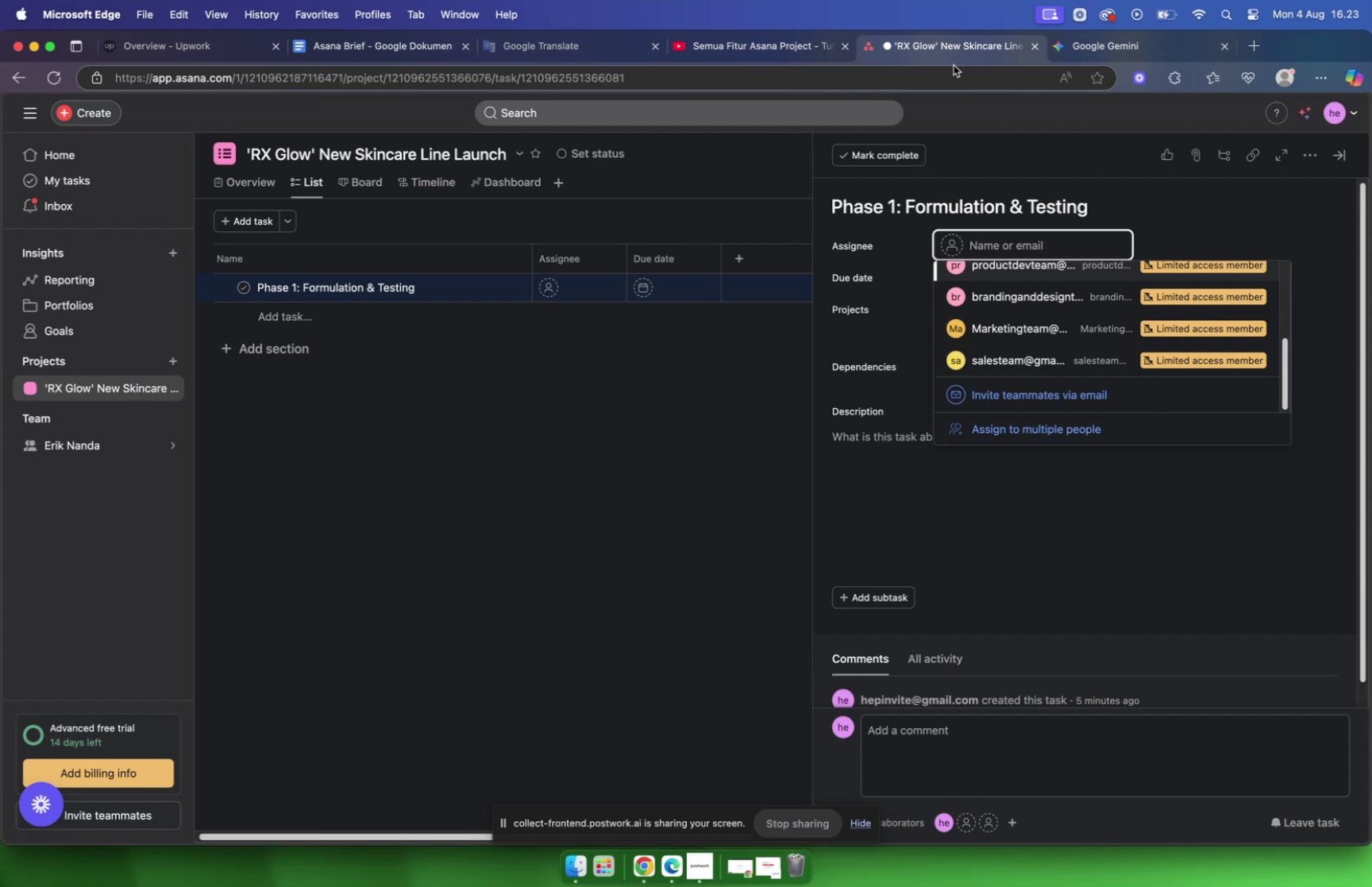 
left_click([1112, 44])
 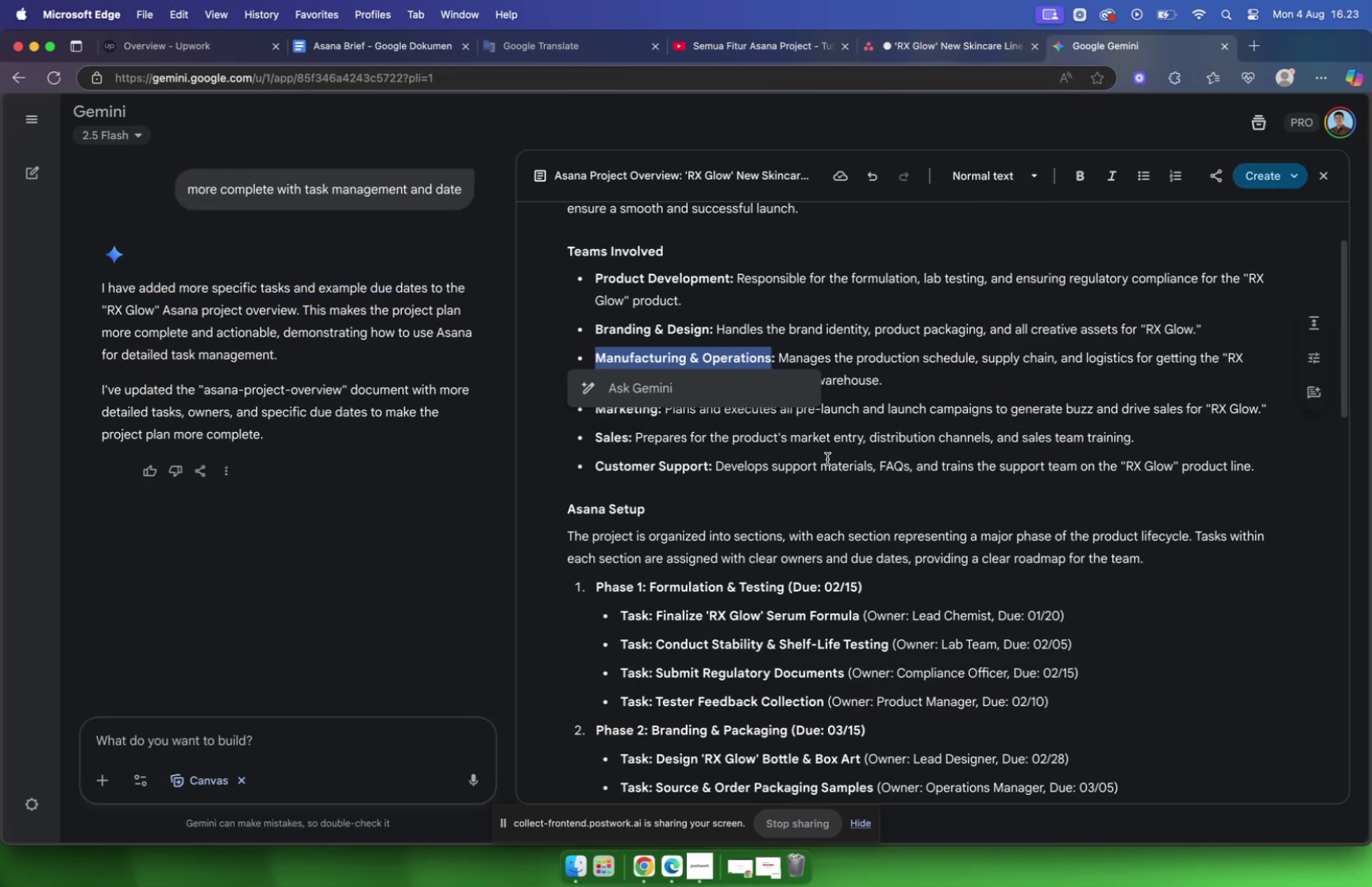 
left_click([840, 472])
 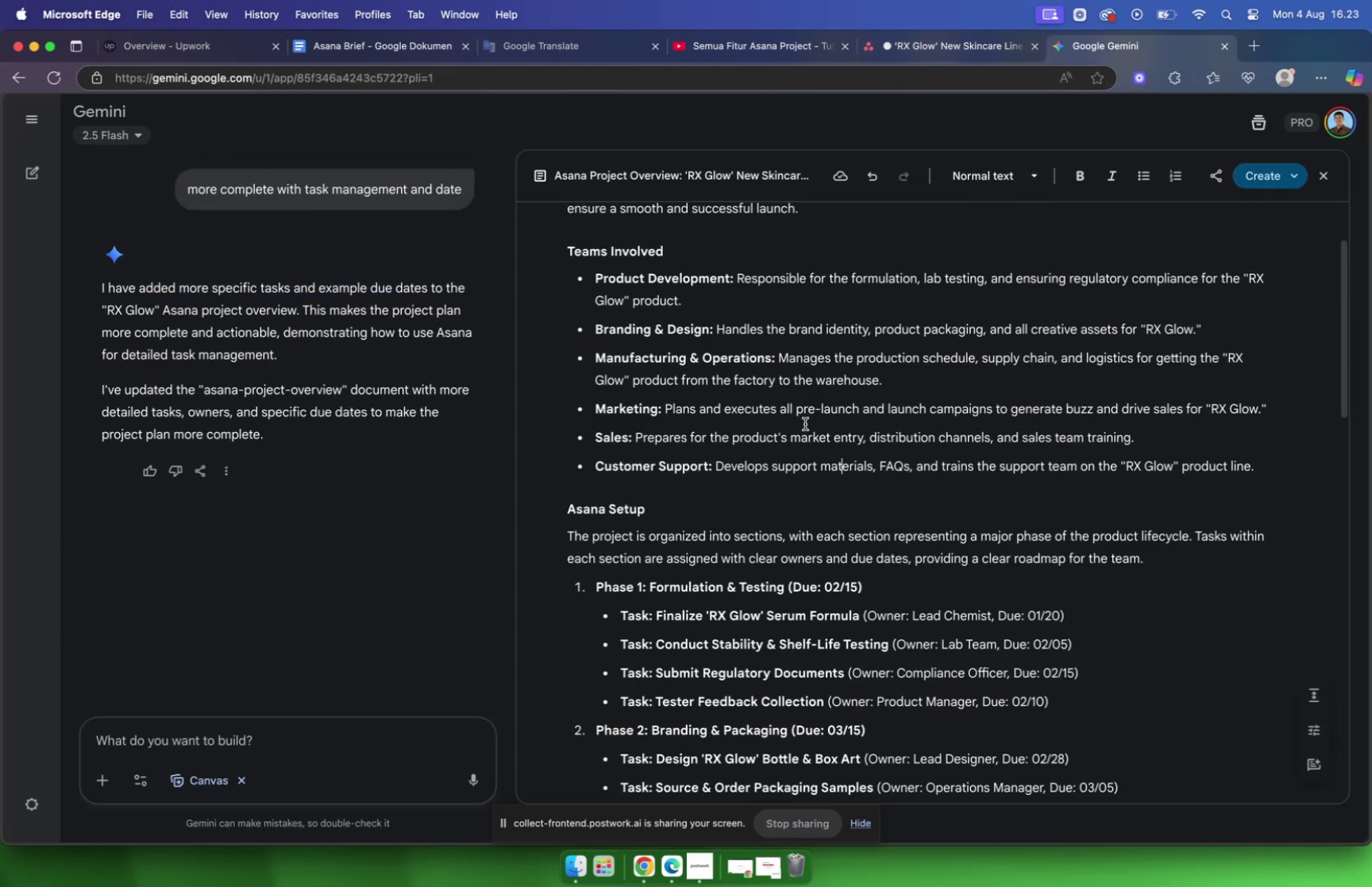 
scroll: coordinate [806, 418], scroll_direction: down, amount: 8.0
 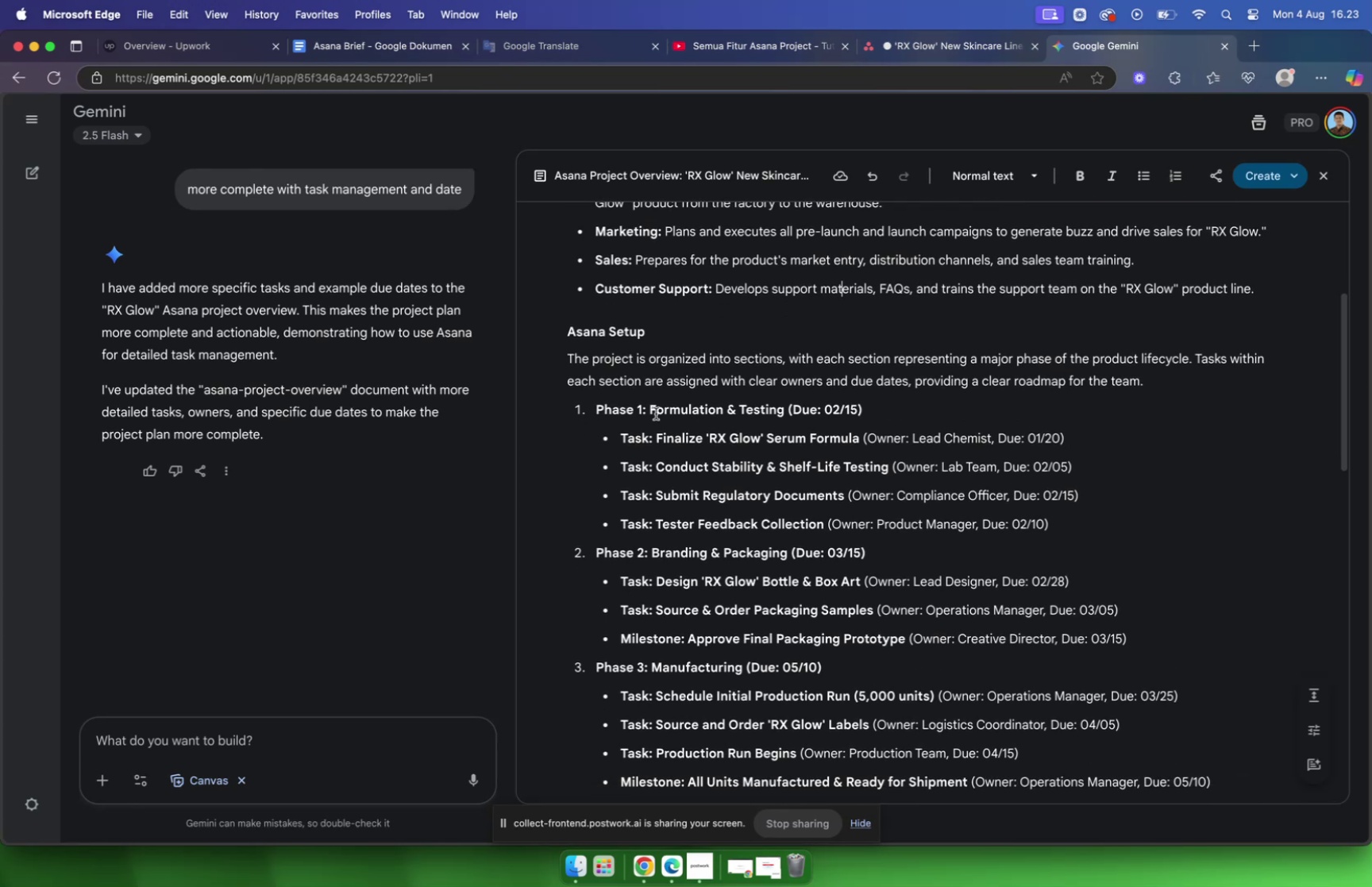 
wait(5.63)
 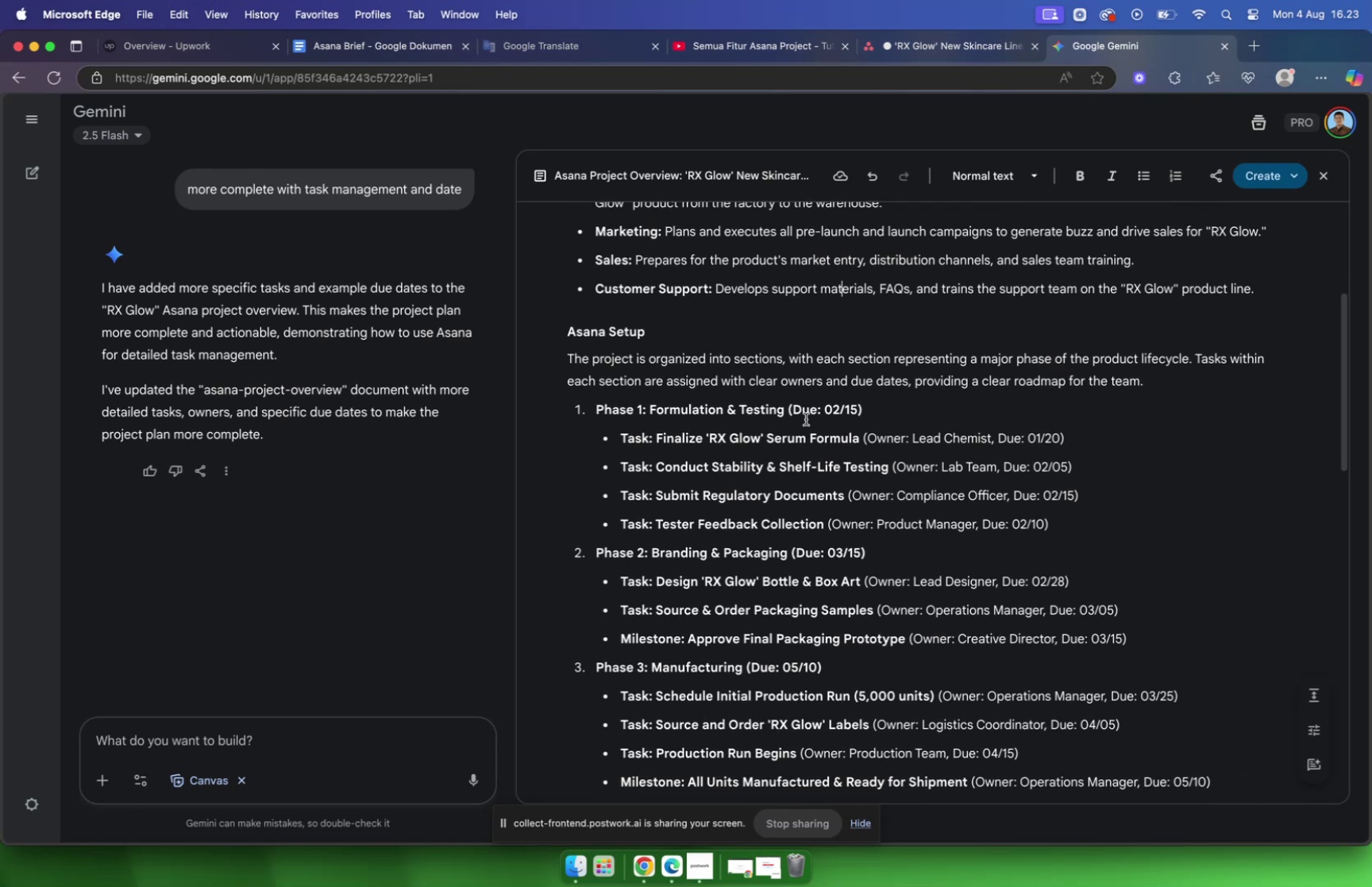 
left_click_drag(start_coordinate=[599, 407], to_coordinate=[783, 402])
 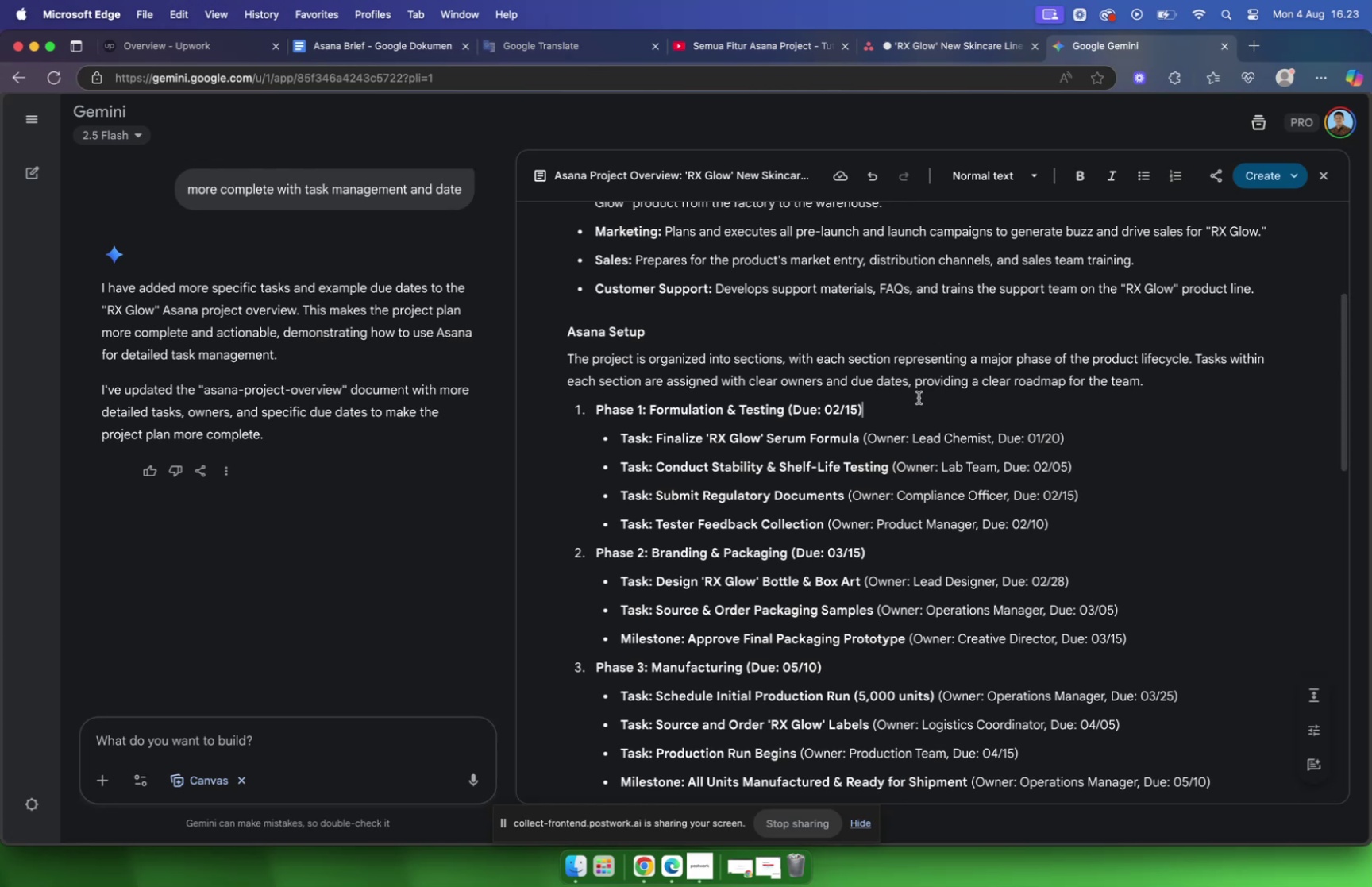 
wait(16.94)
 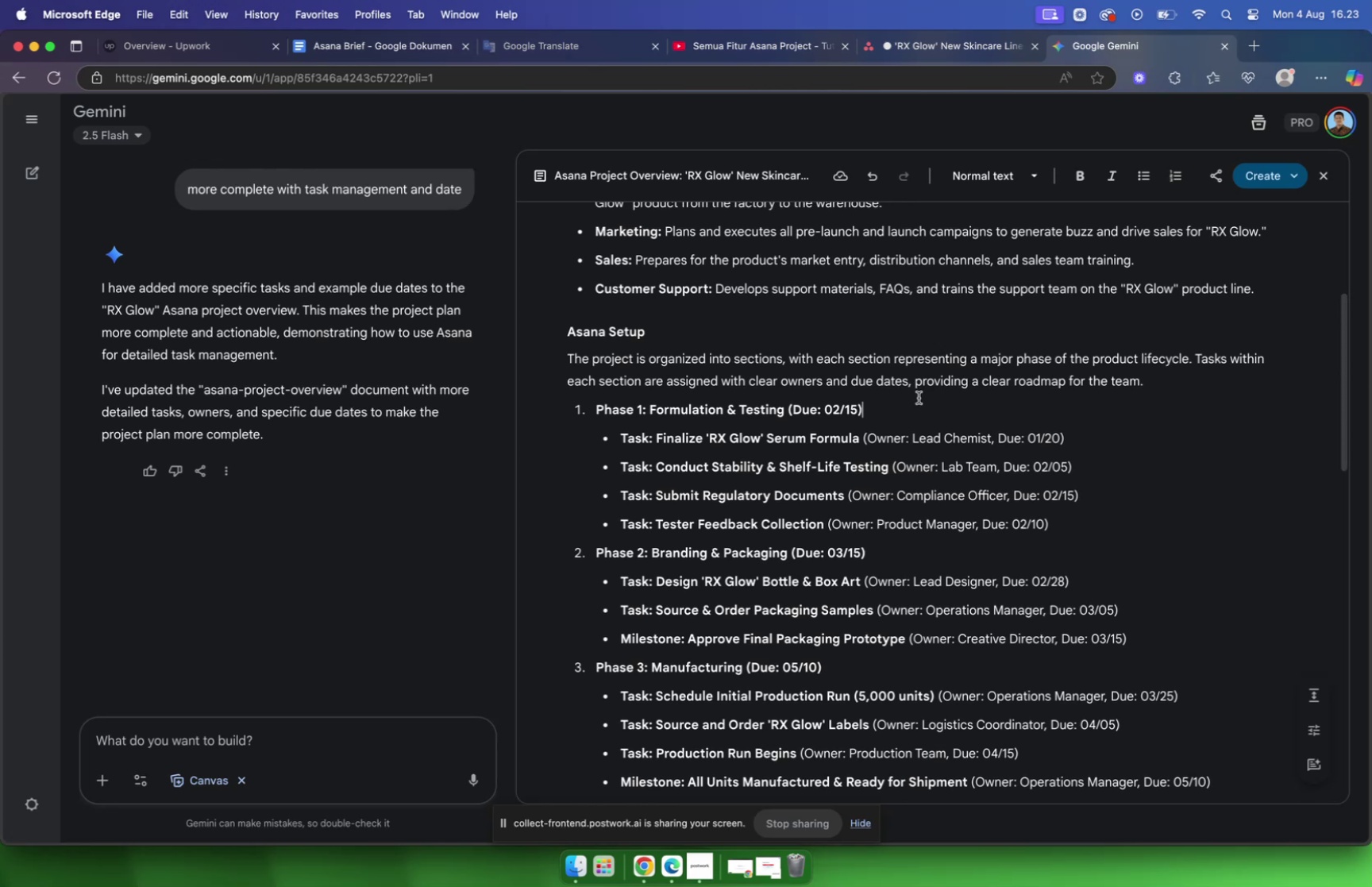 
scroll: coordinate [917, 398], scroll_direction: down, amount: 5.0
 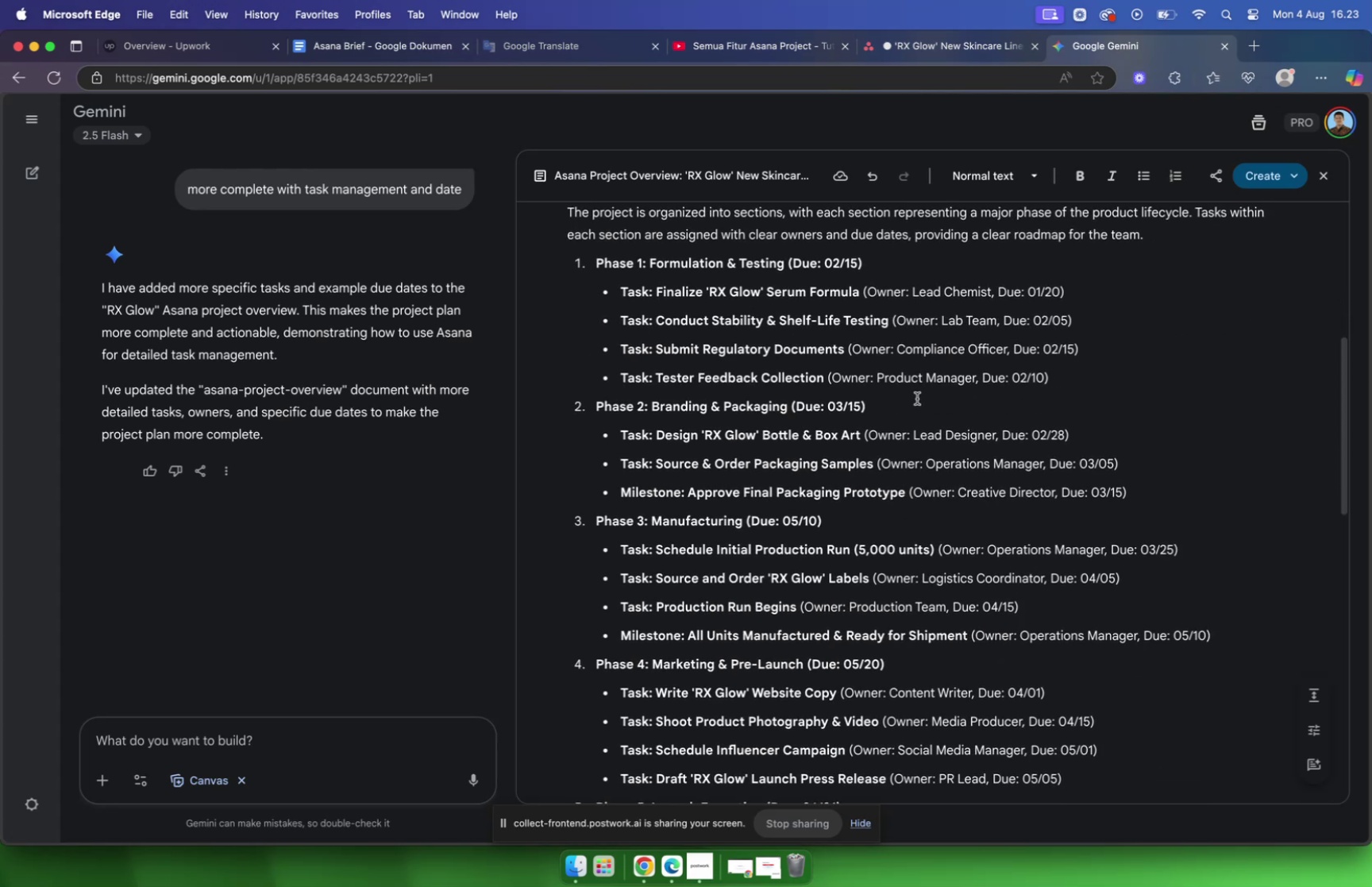 
scroll: coordinate [916, 399], scroll_direction: up, amount: 24.0
 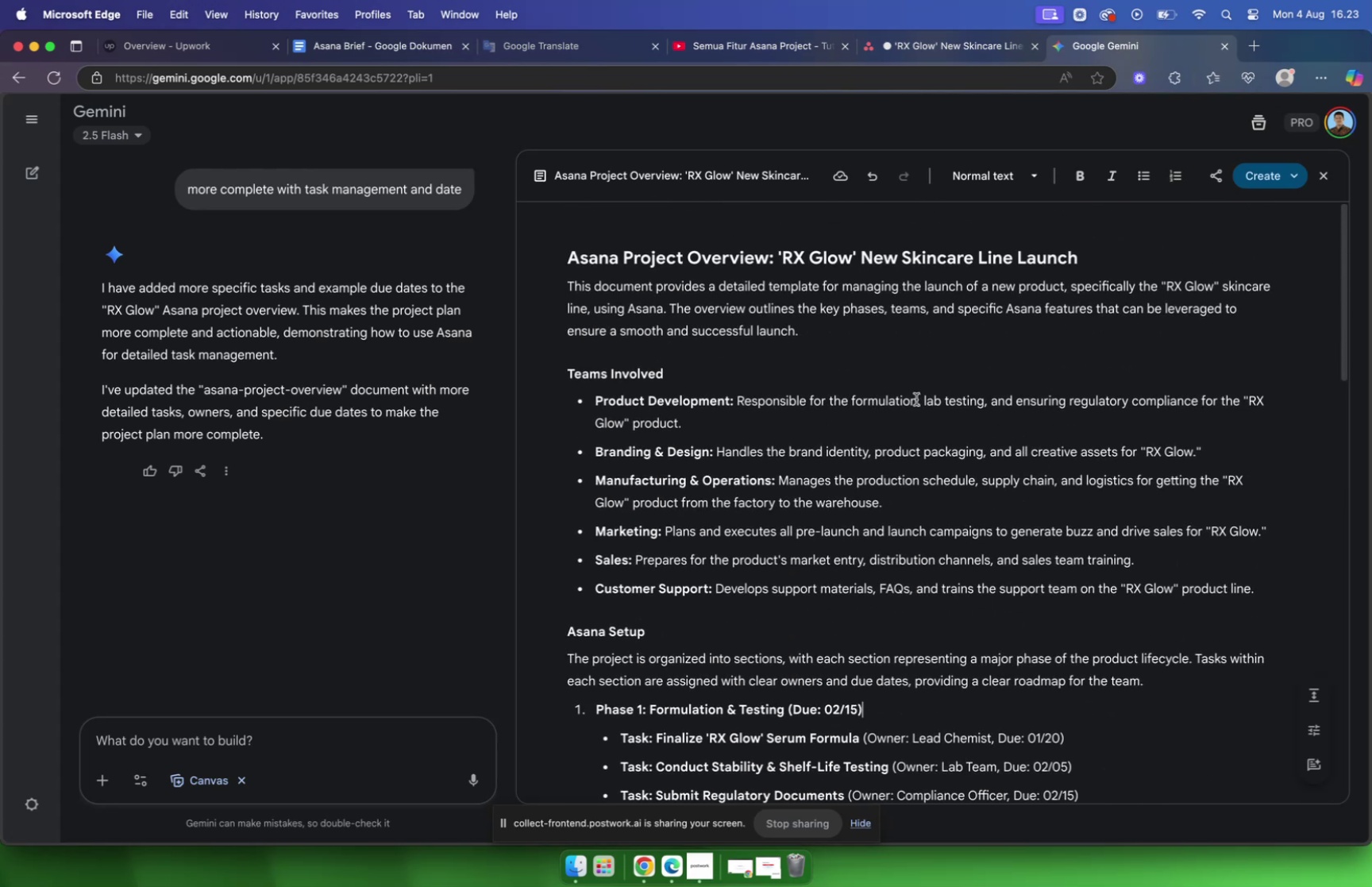 
scroll: coordinate [915, 399], scroll_direction: down, amount: 10.0
 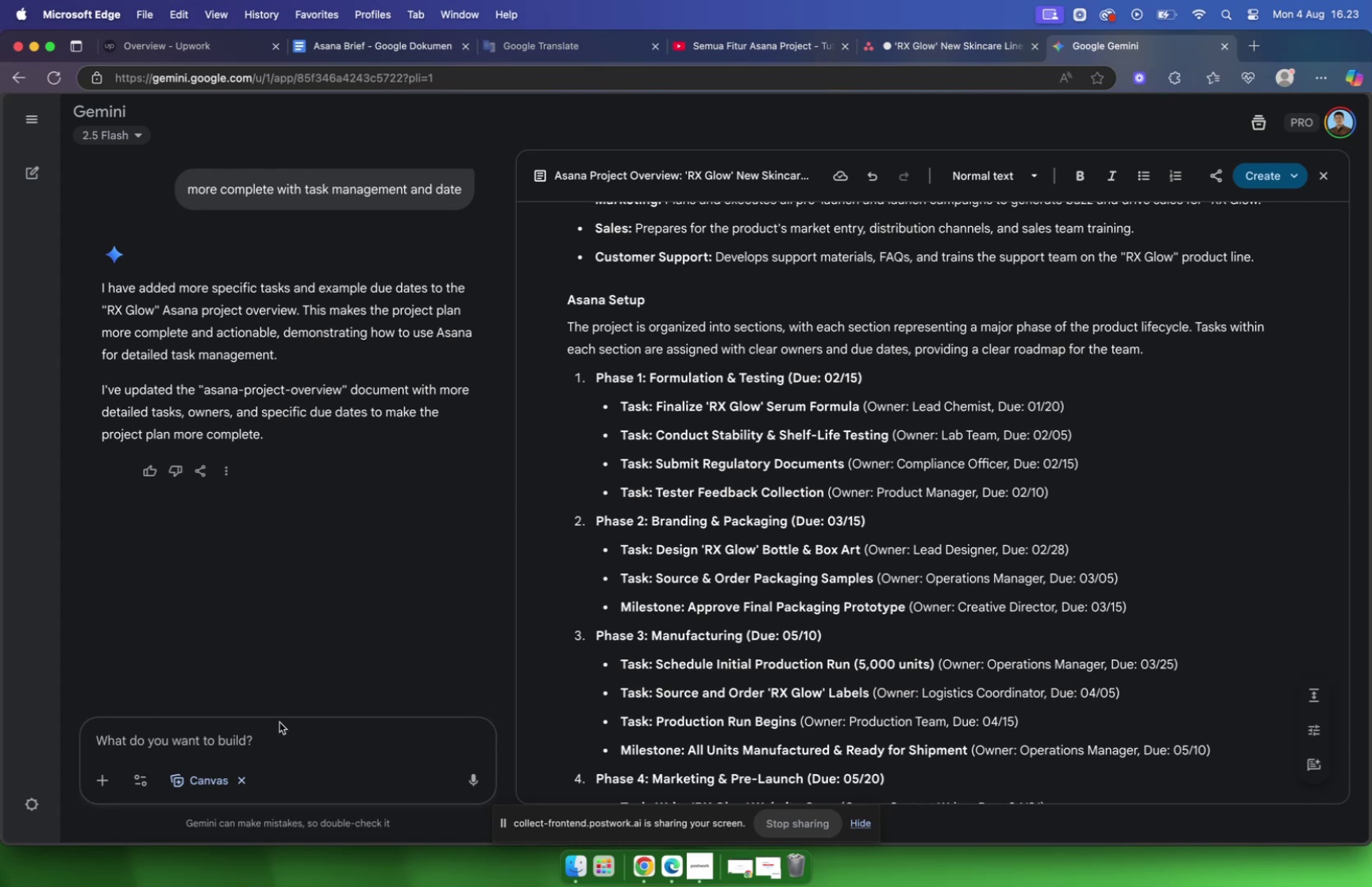 
type(make the due date in 6 month)
 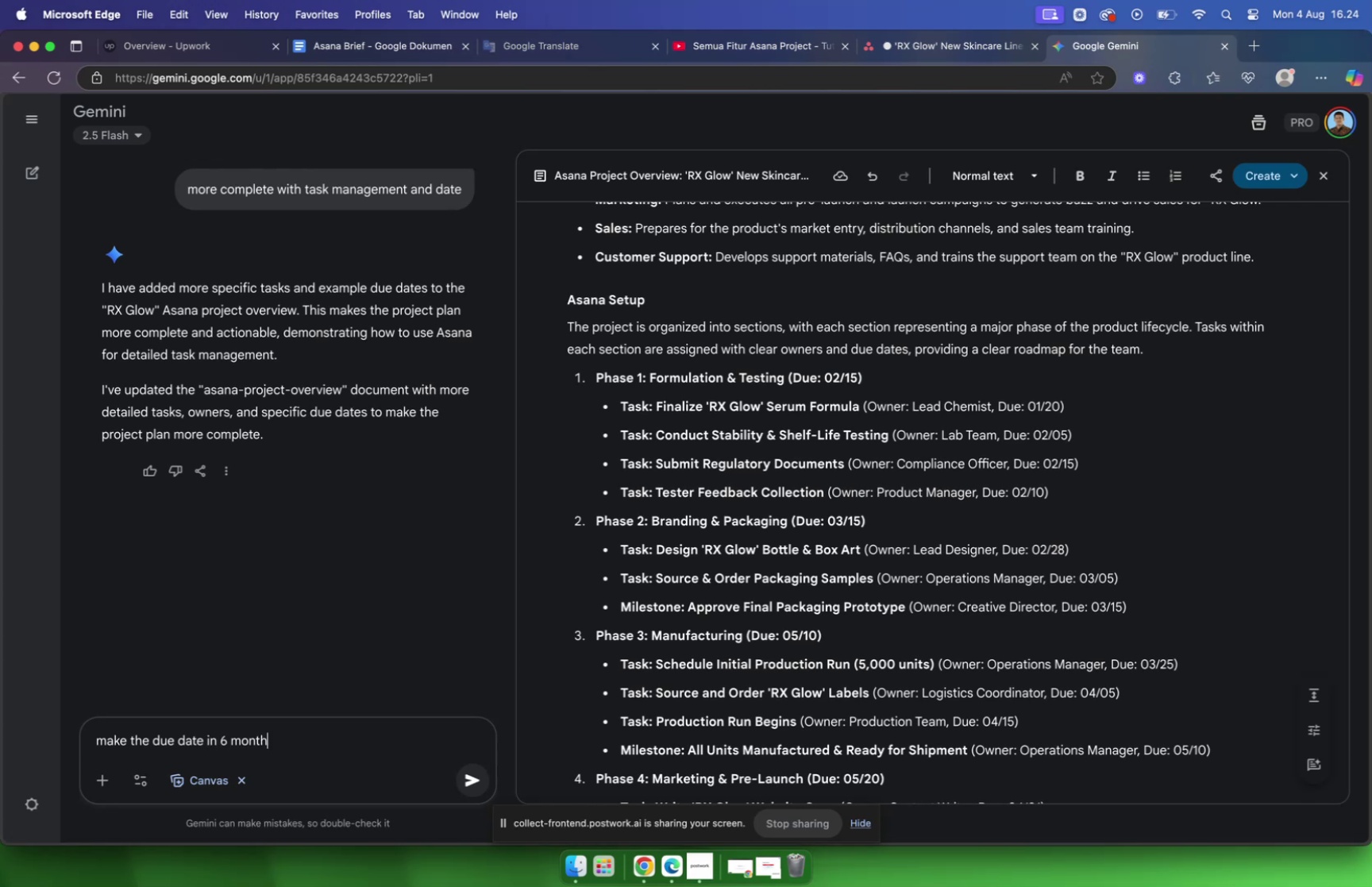 
key(Enter)
 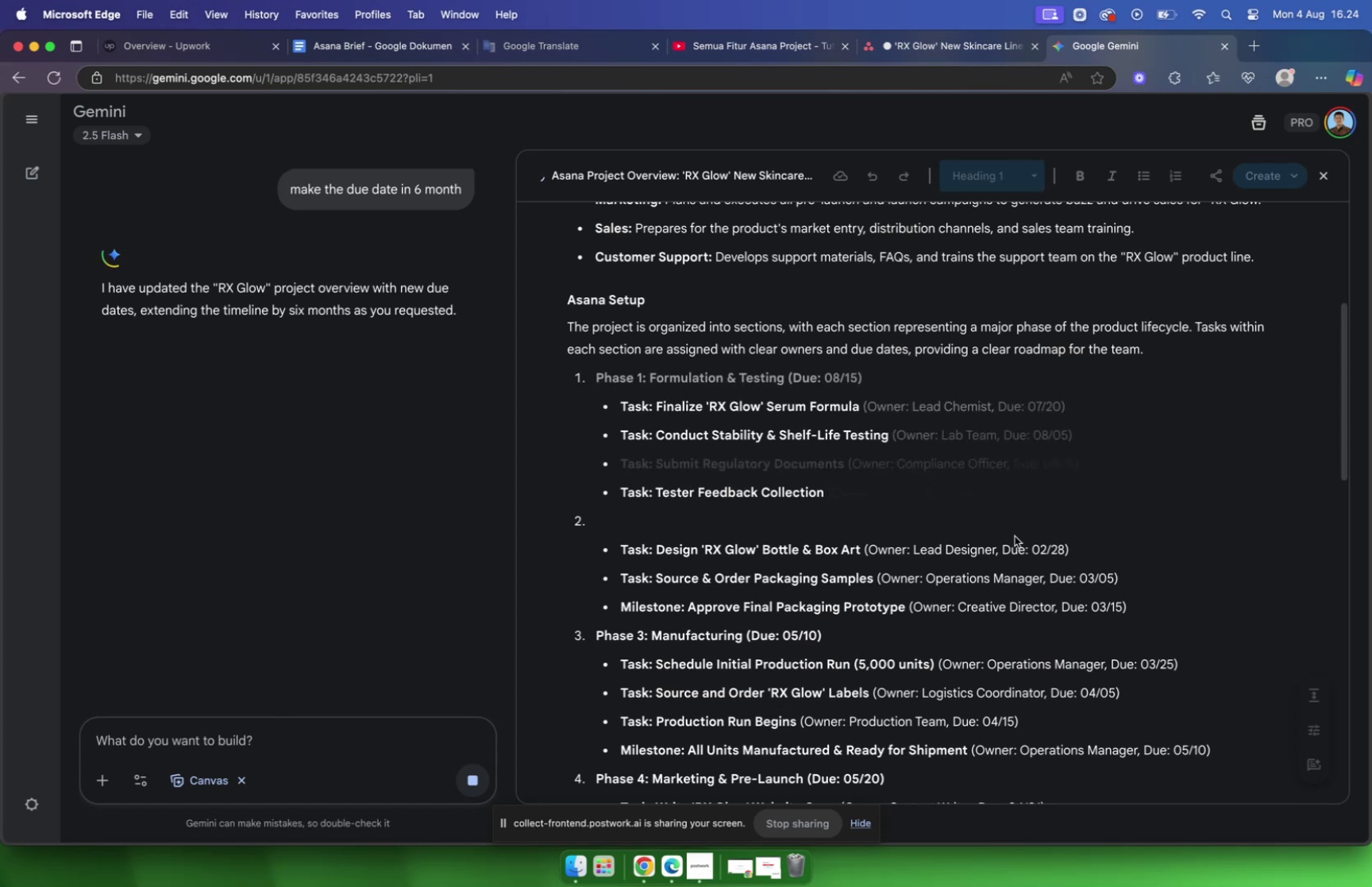 
wait(12.76)
 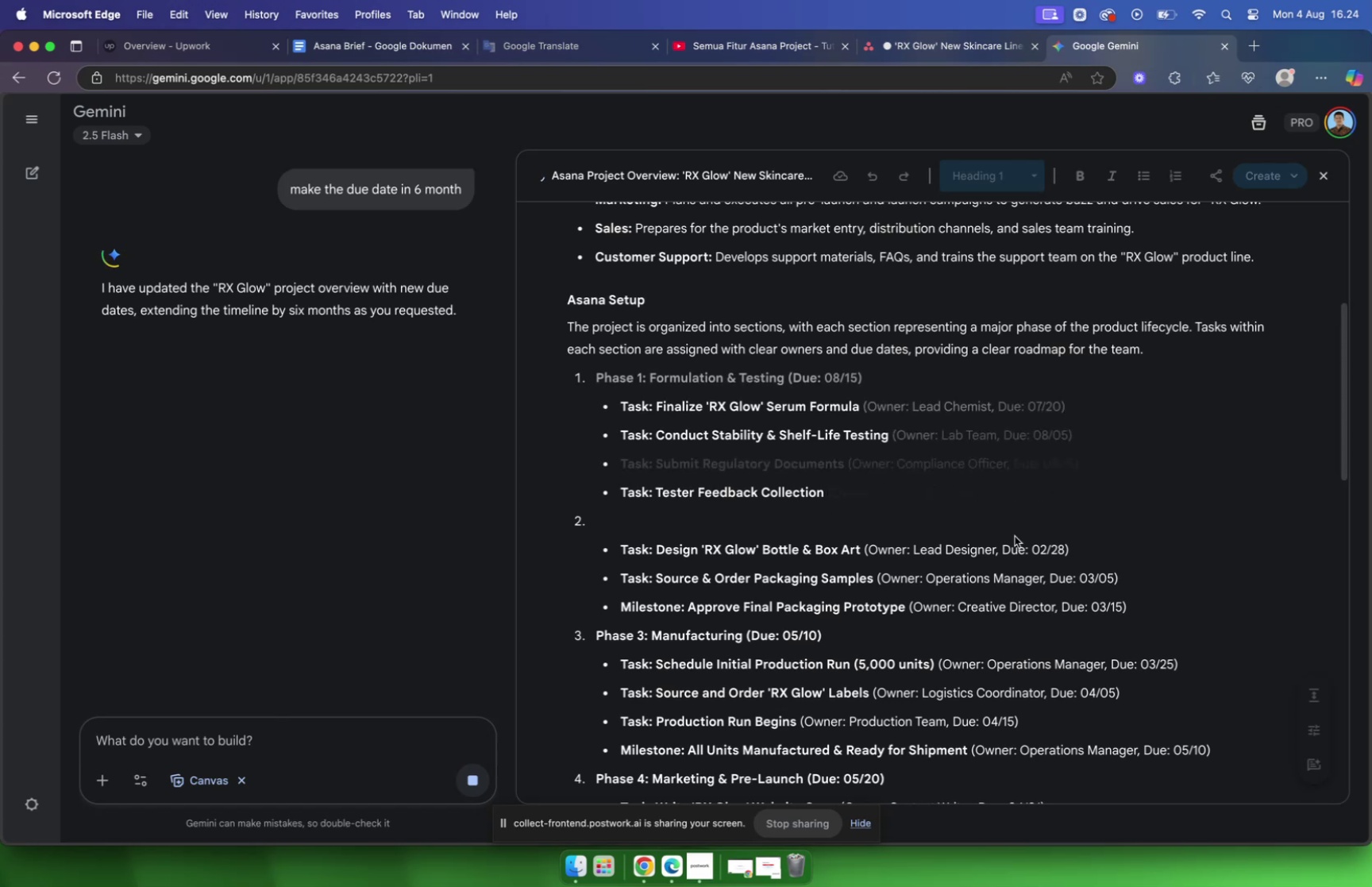 
scroll: coordinate [1012, 532], scroll_direction: down, amount: 50.0
 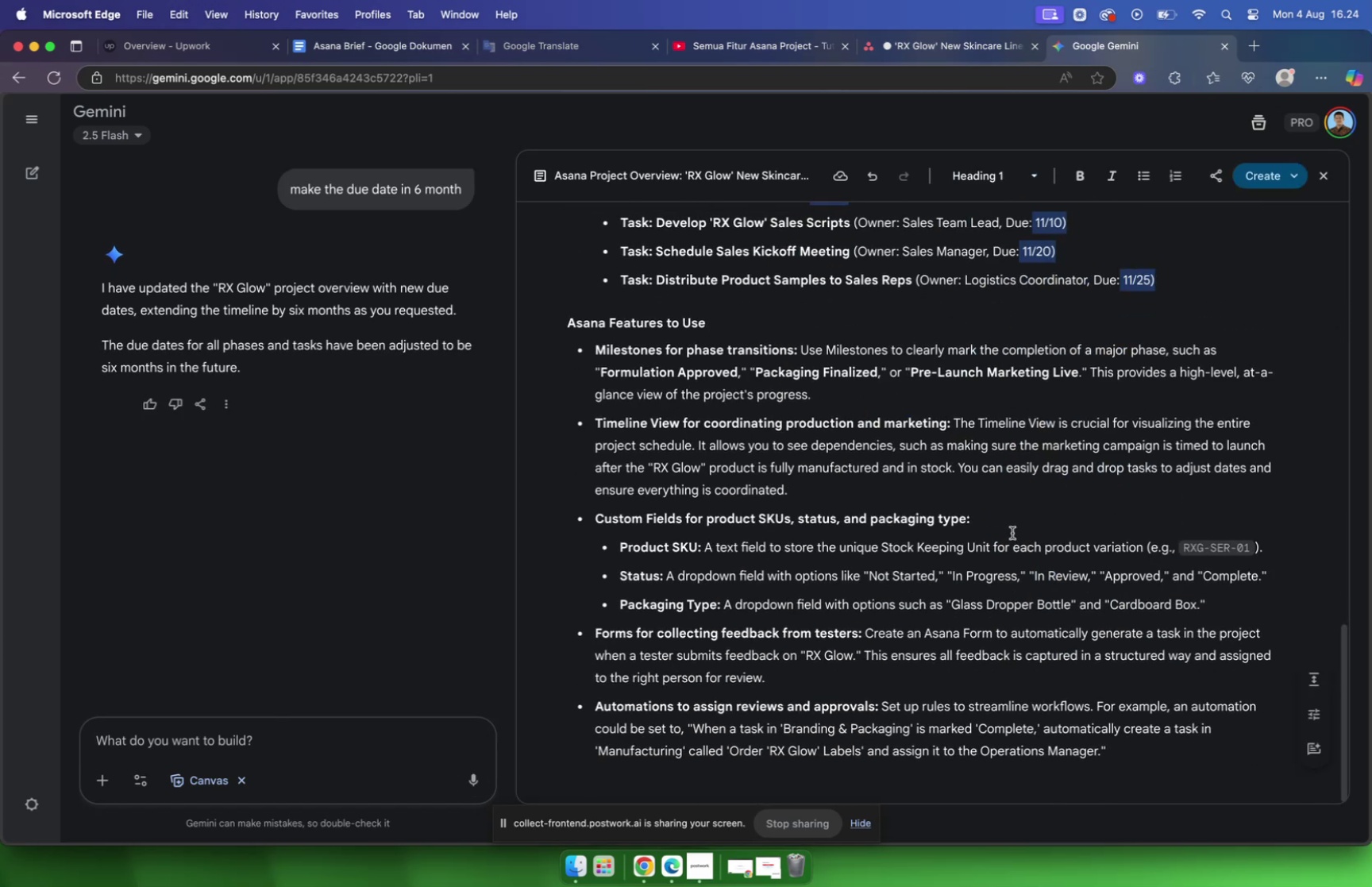 
scroll: coordinate [1011, 532], scroll_direction: up, amount: 21.0
 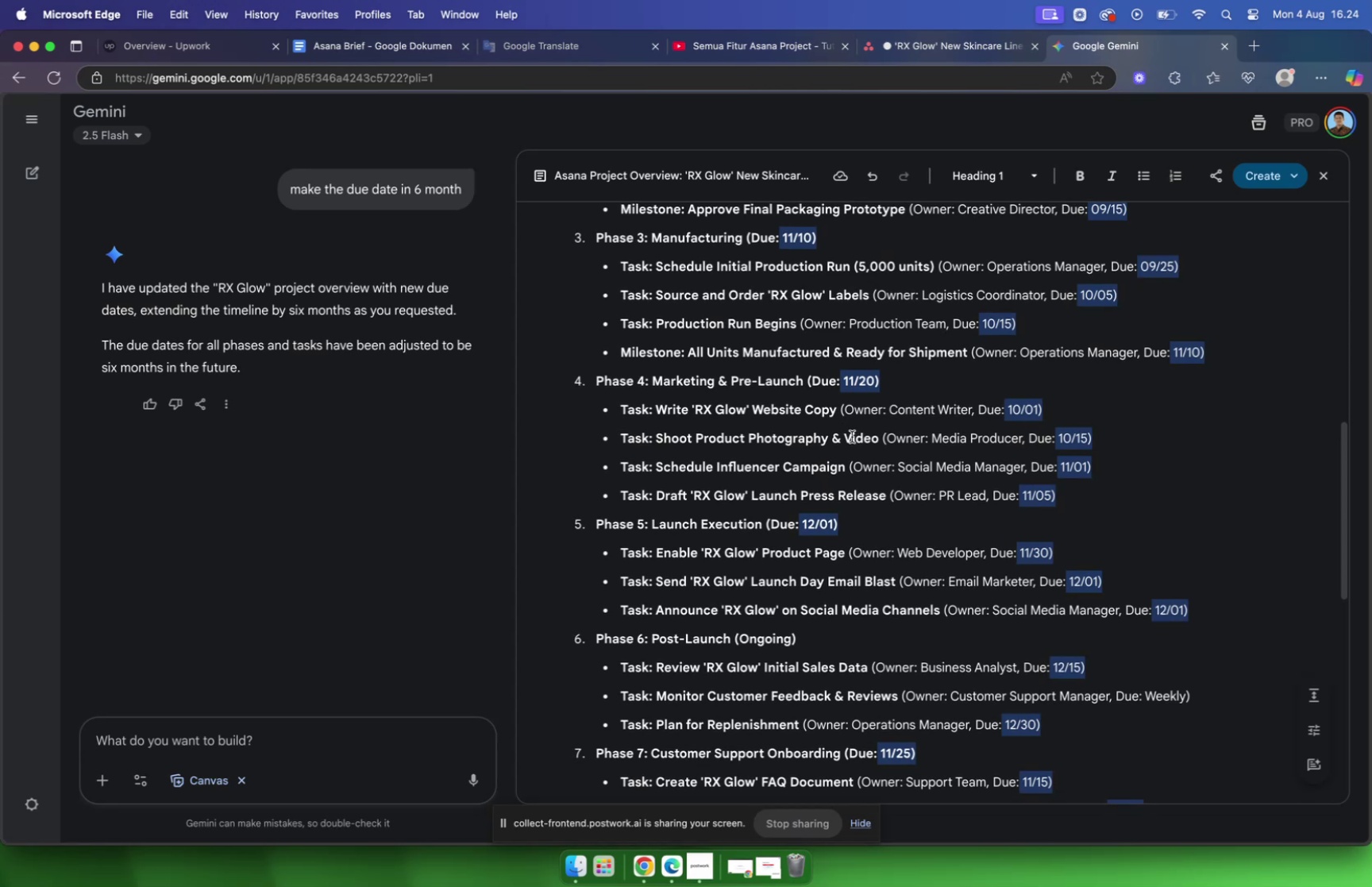 
left_click([854, 438])
 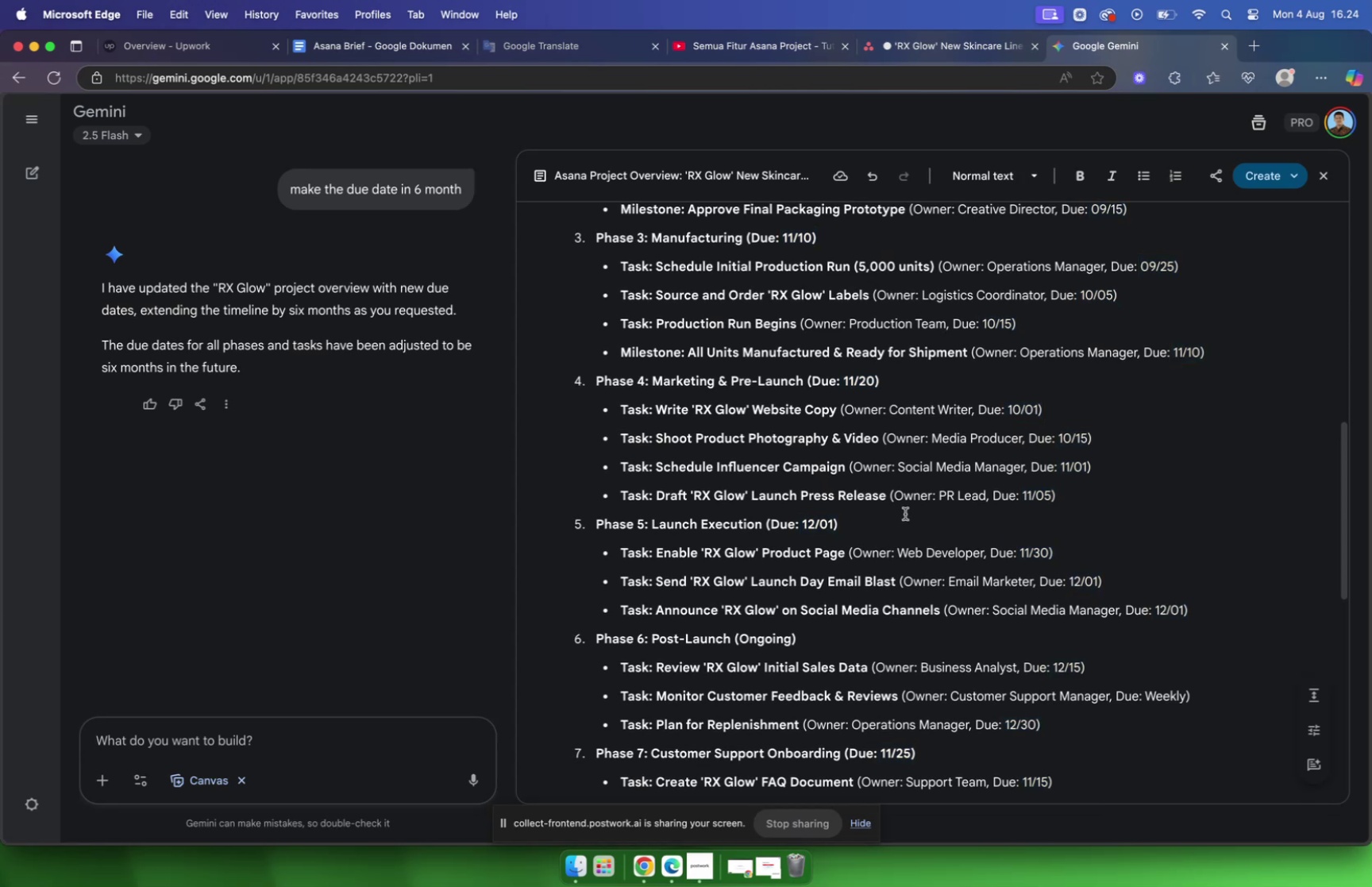 
scroll: coordinate [691, 468], scroll_direction: up, amount: 13.0
 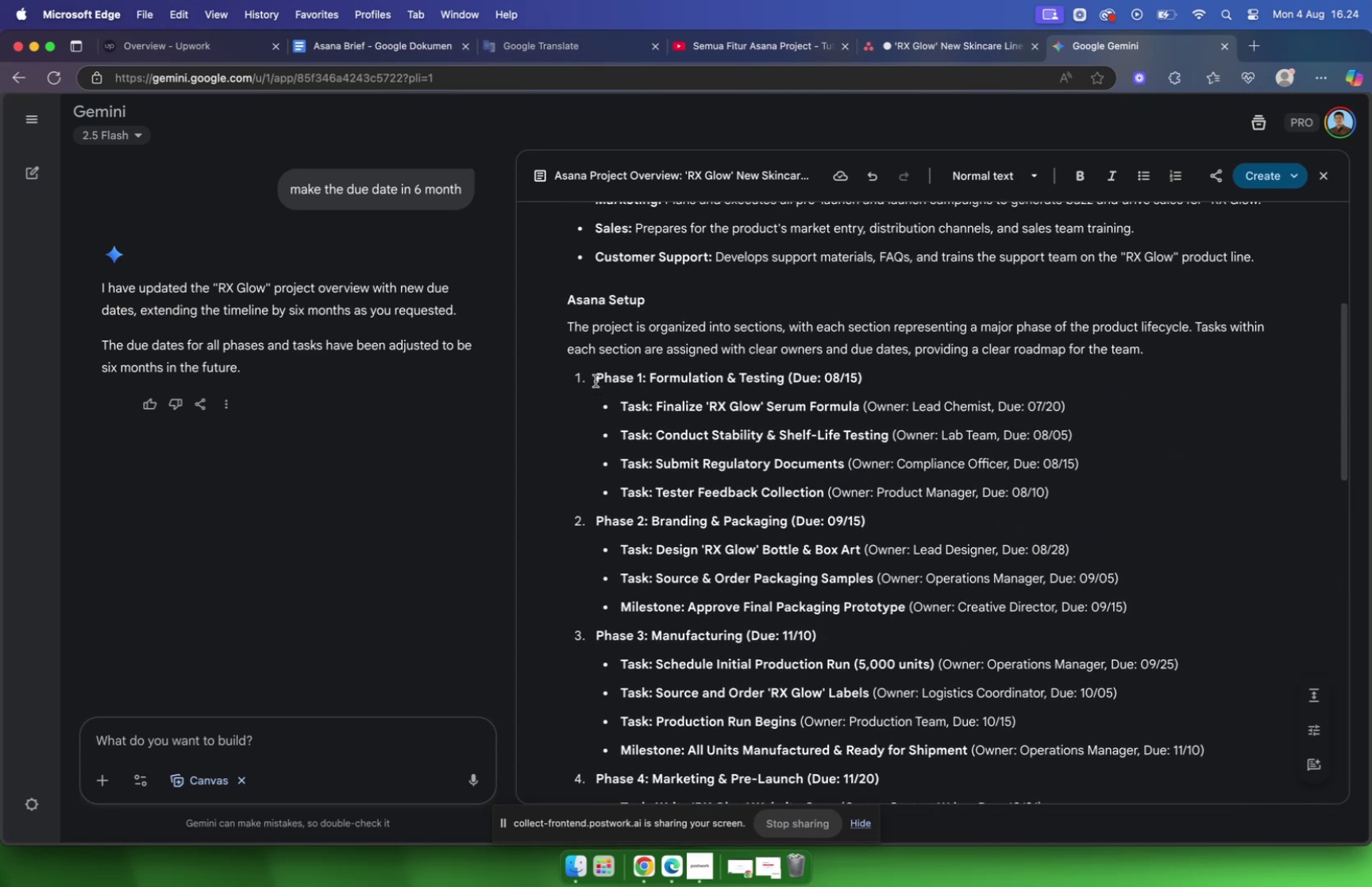 
left_click_drag(start_coordinate=[596, 379], to_coordinate=[787, 376])
 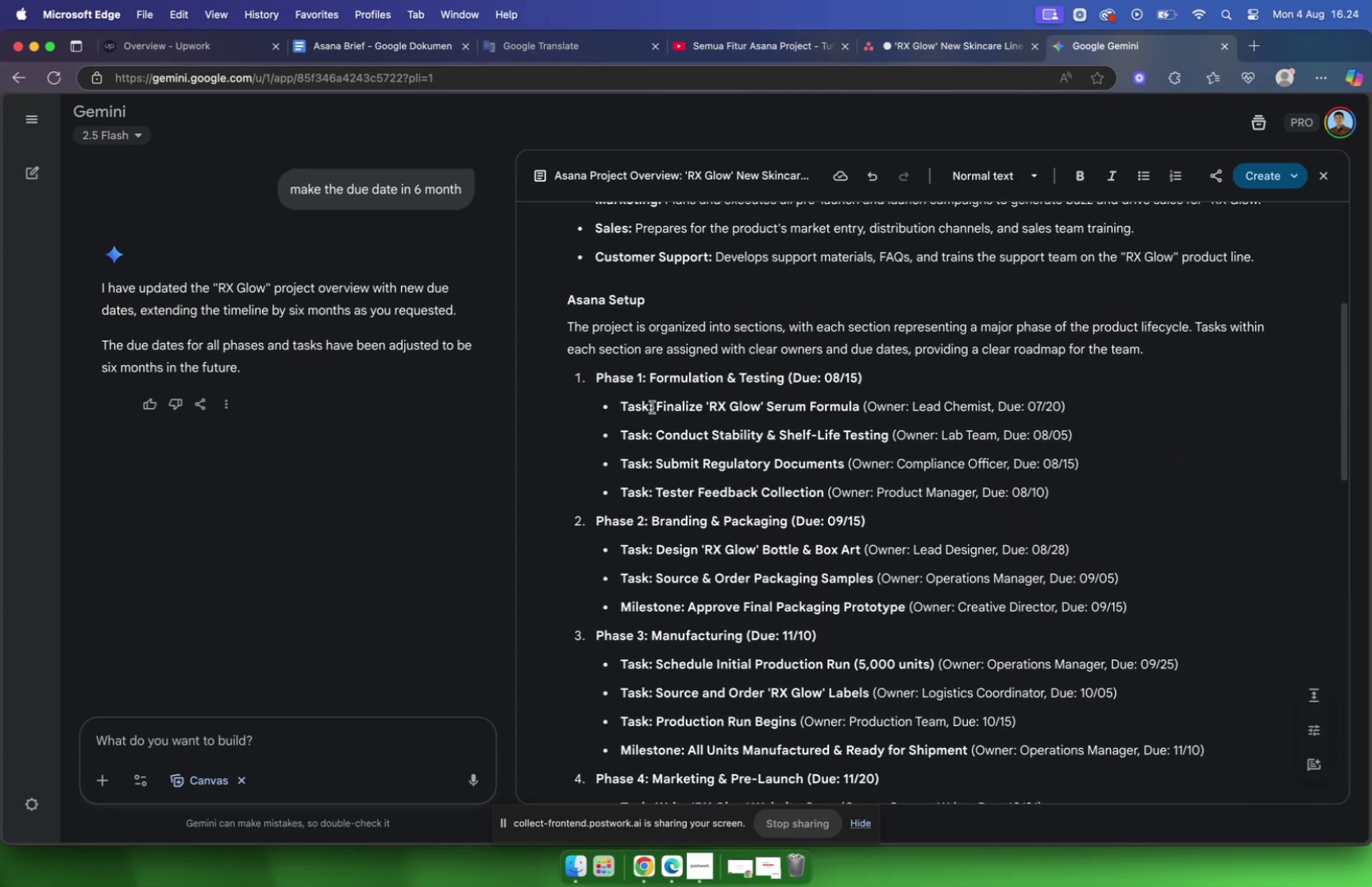 
left_click_drag(start_coordinate=[621, 404], to_coordinate=[1069, 488])
 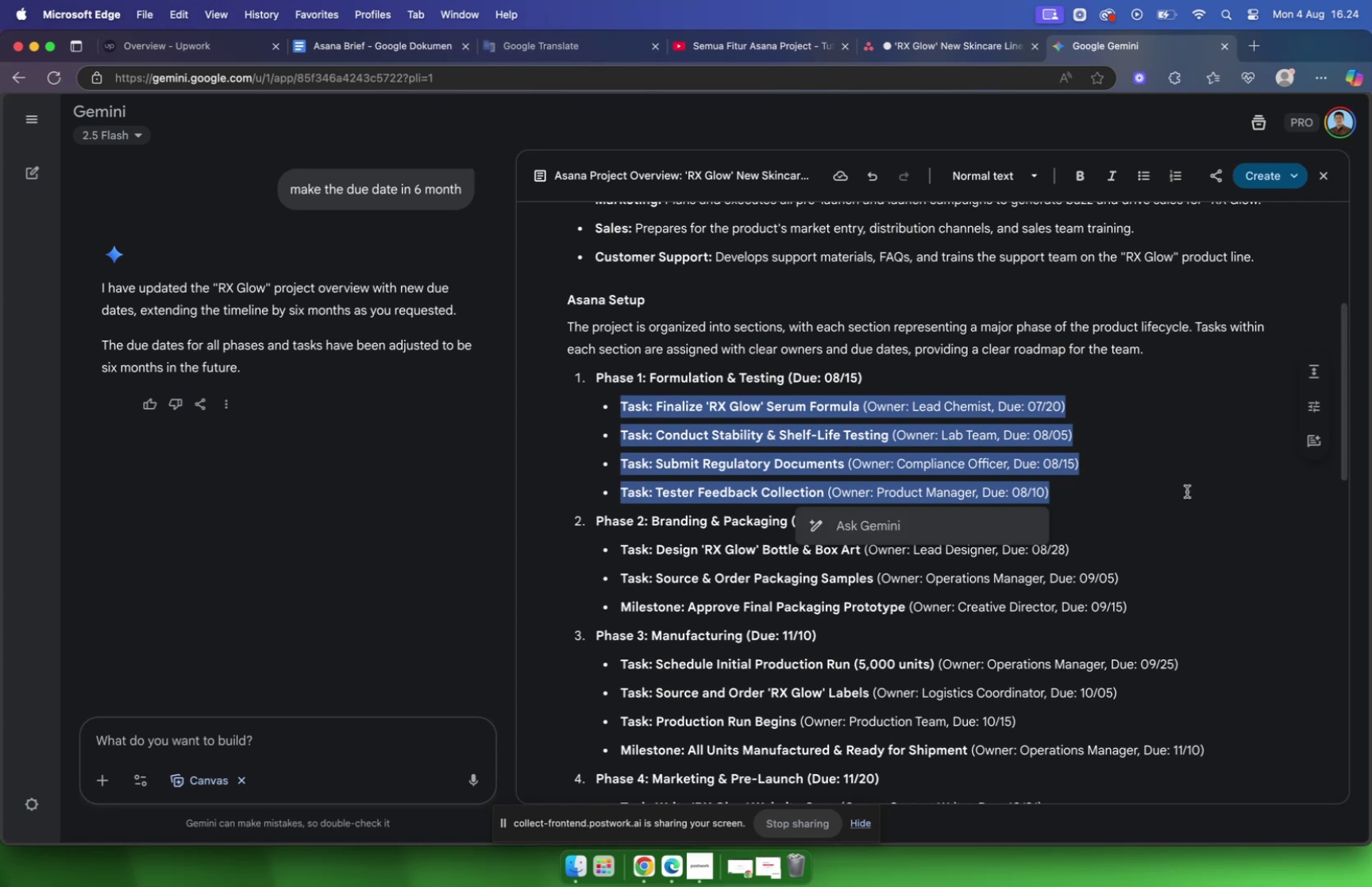 
key(Meta+C)
 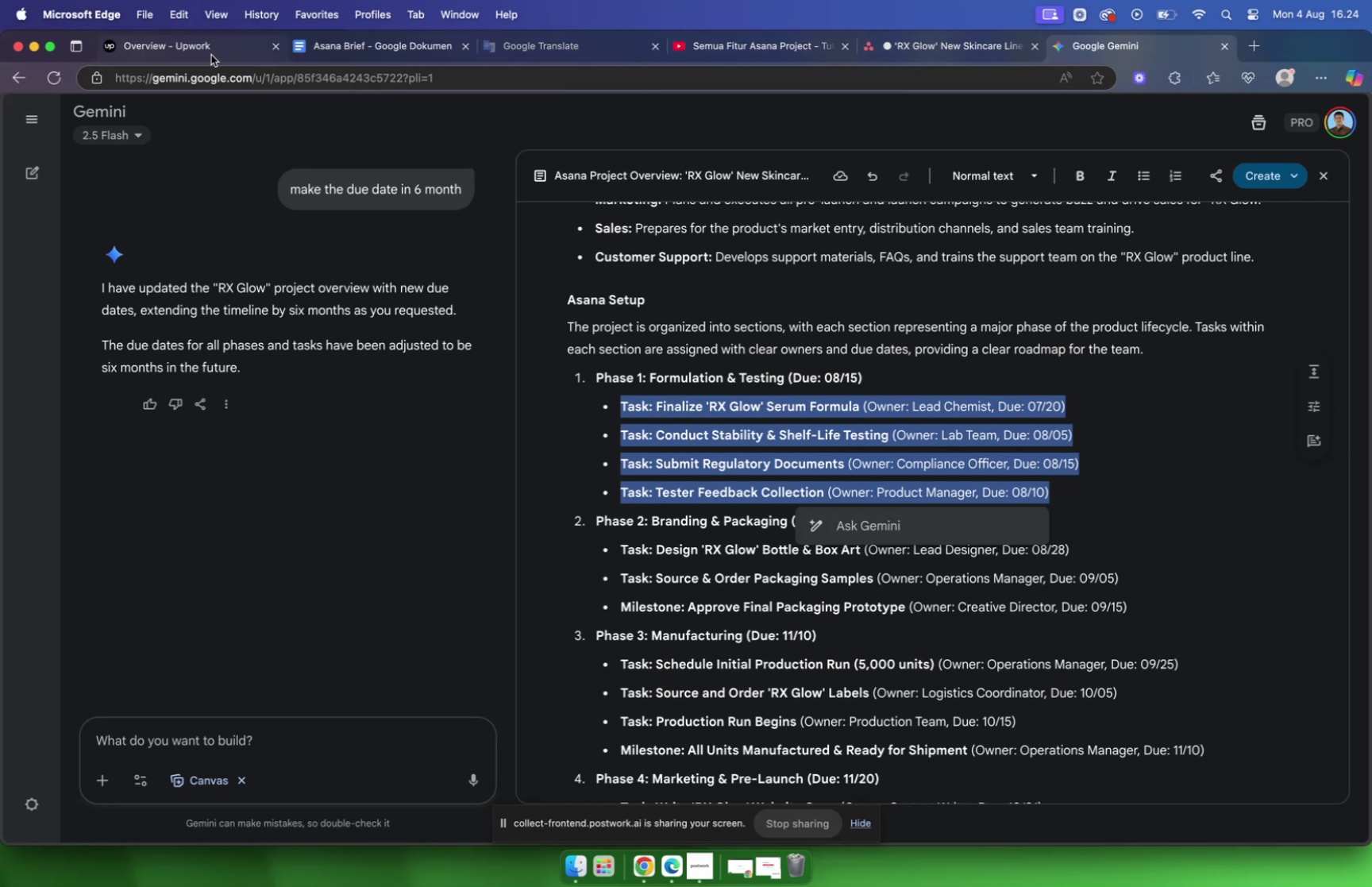 
left_click([911, 49])
 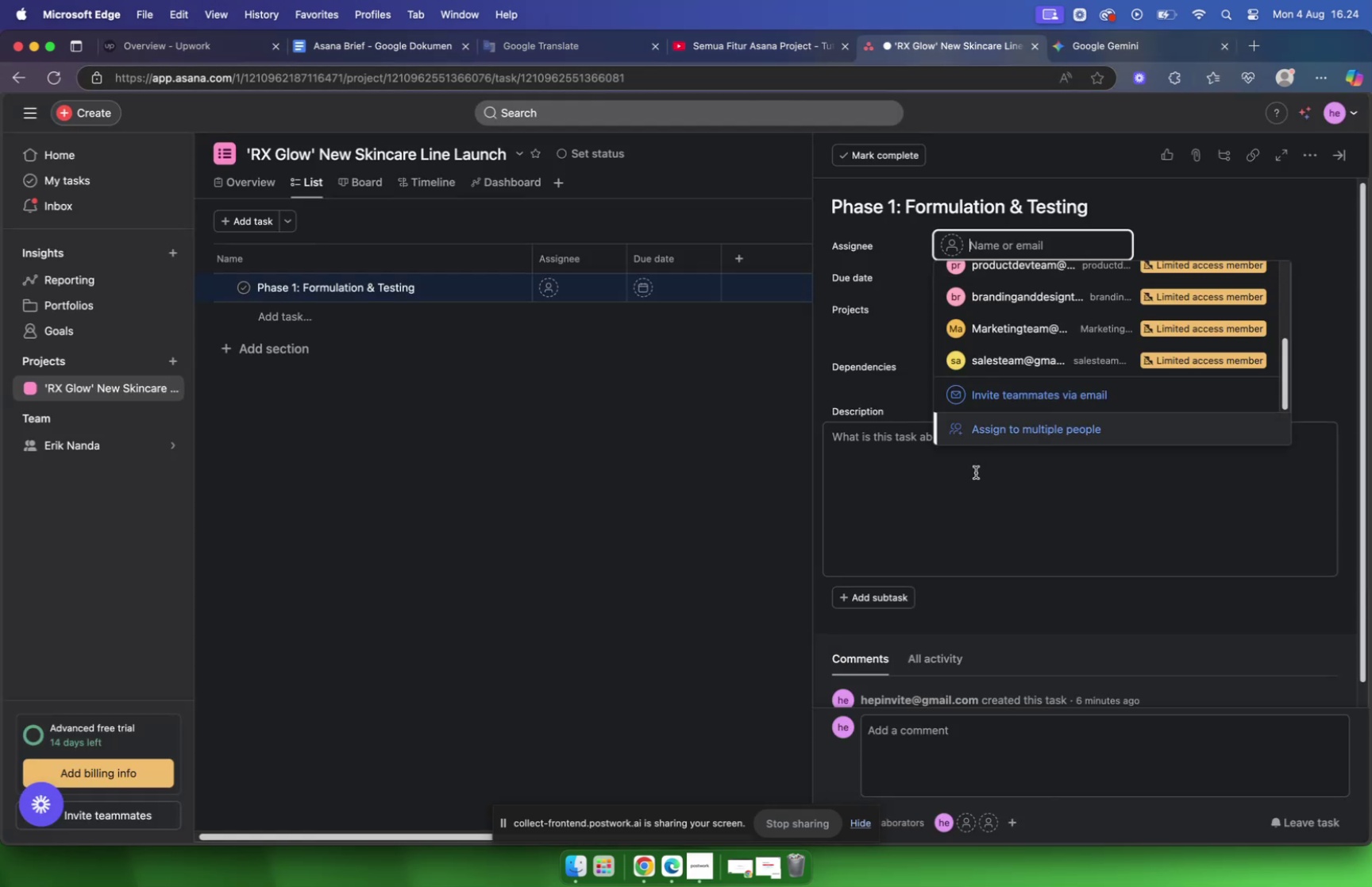 
left_click([973, 485])
 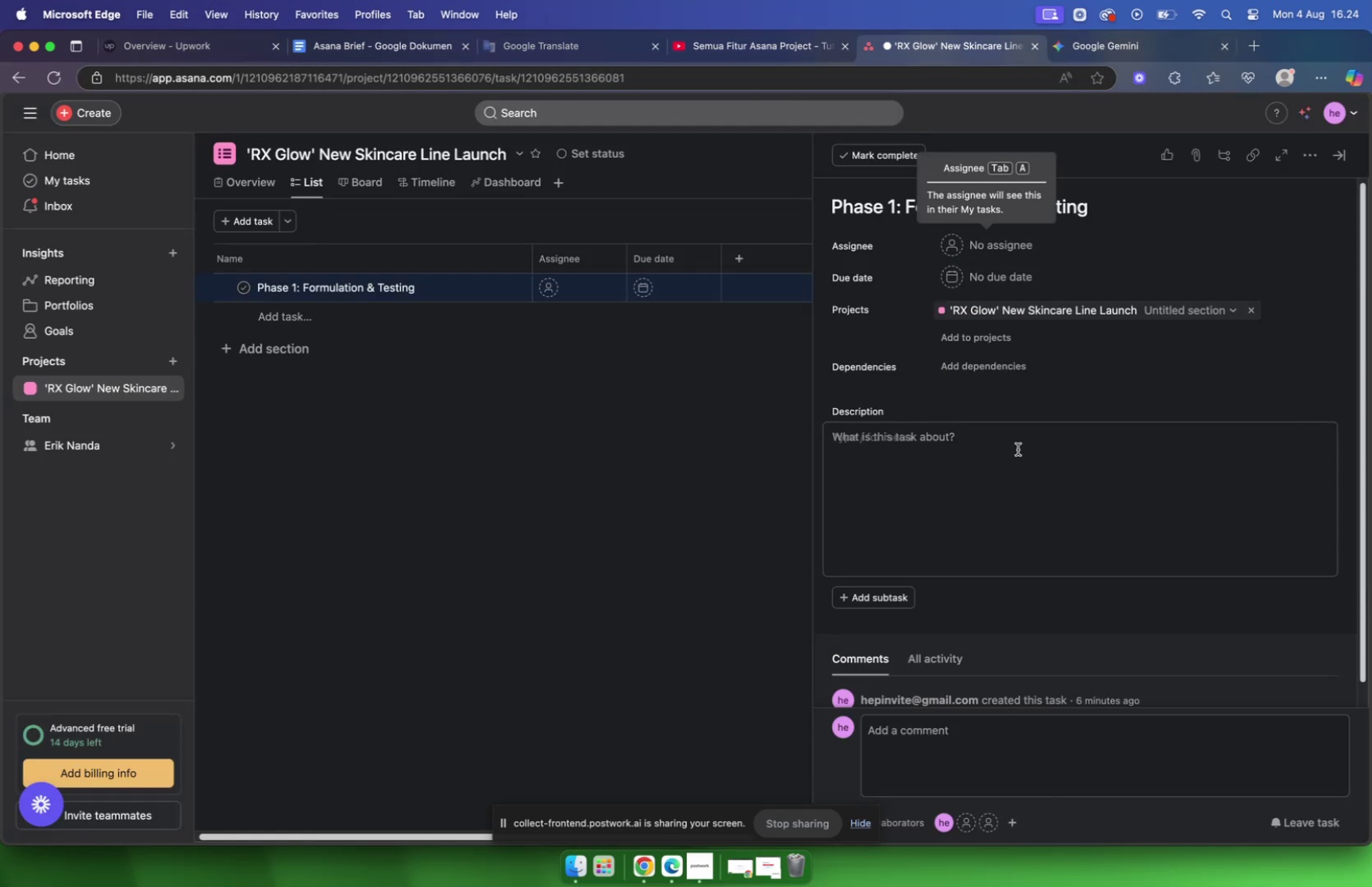 
left_click([1017, 445])
 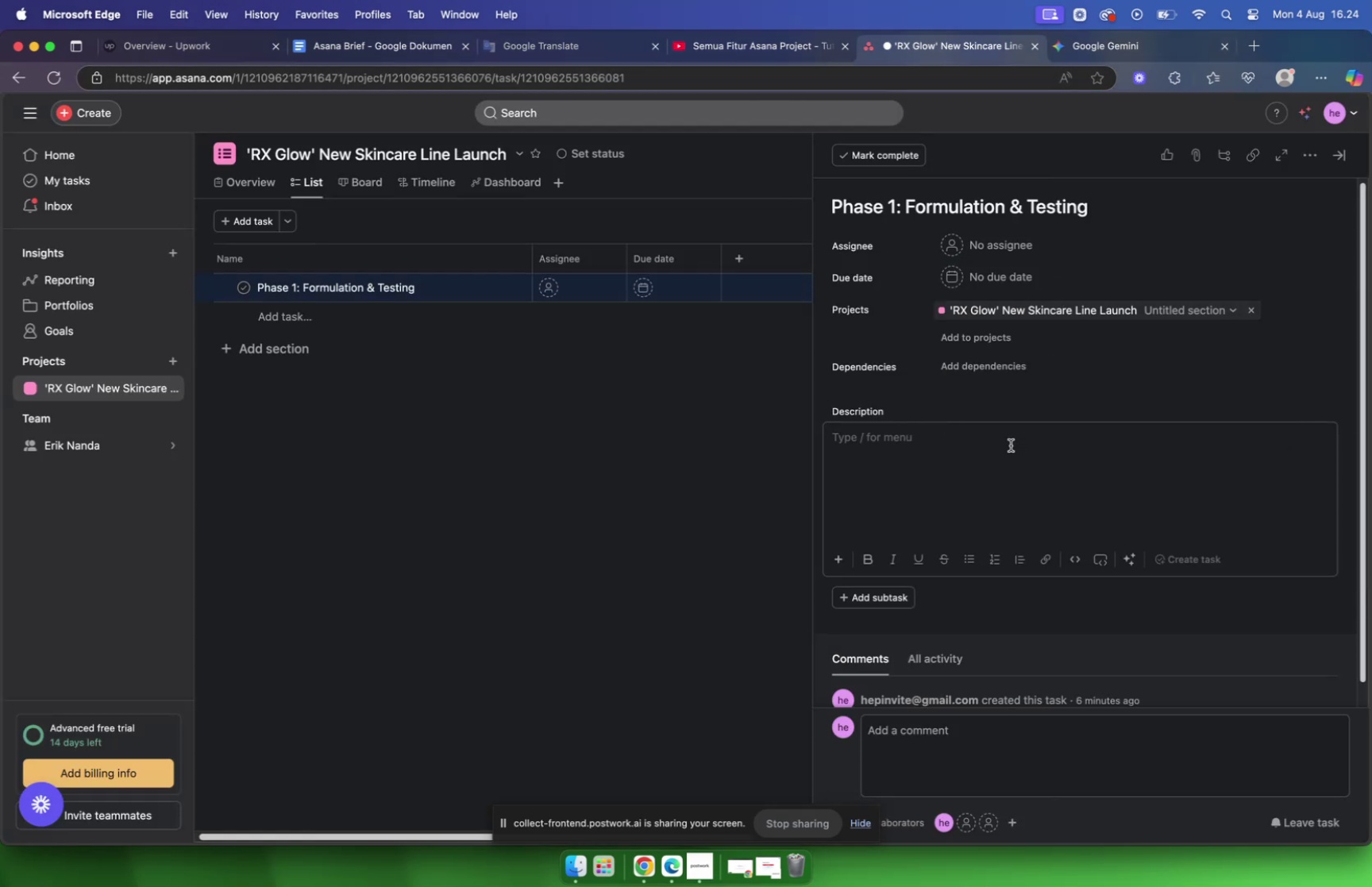 
key(Meta+V)
 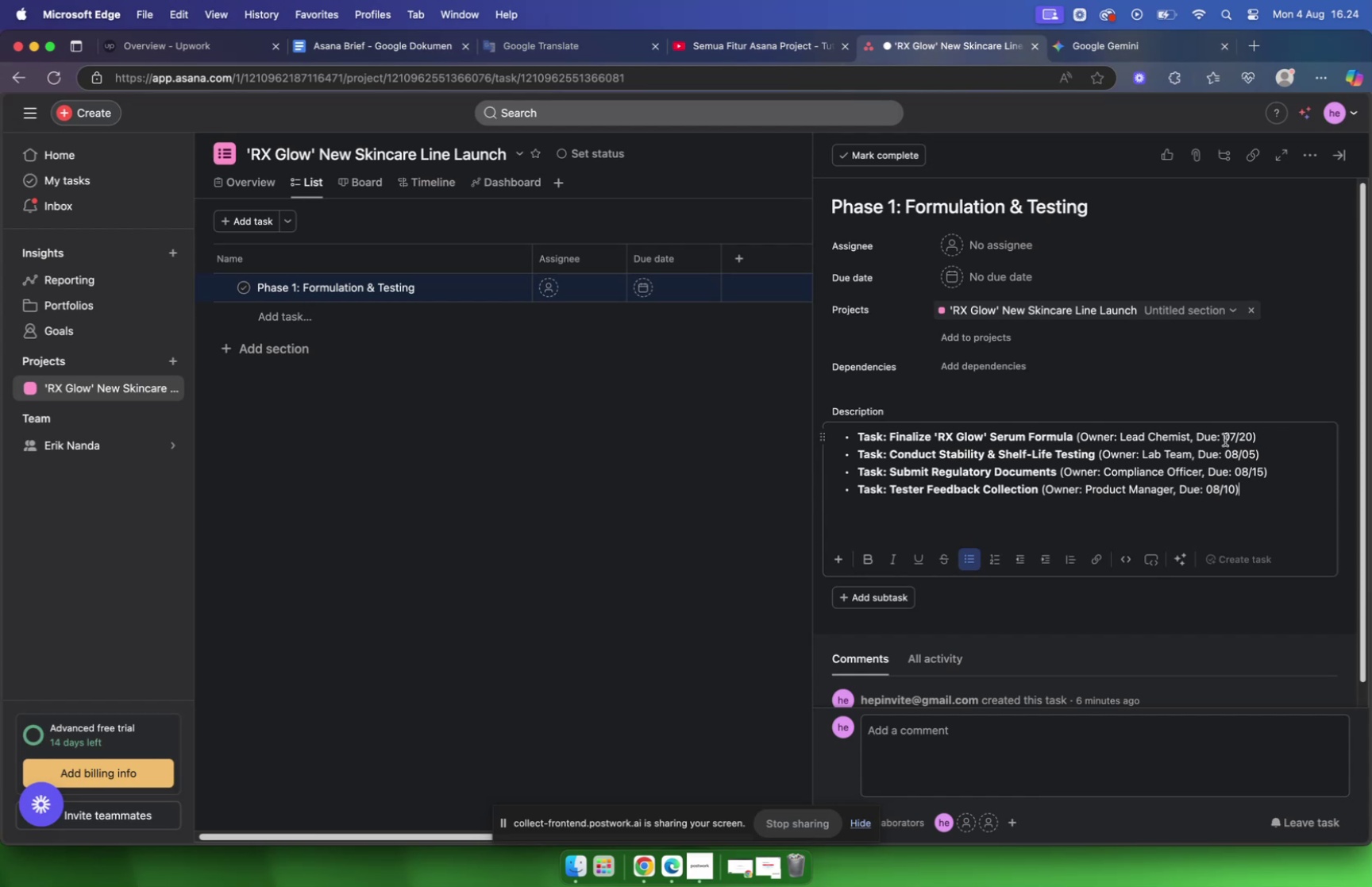 
wait(8.45)
 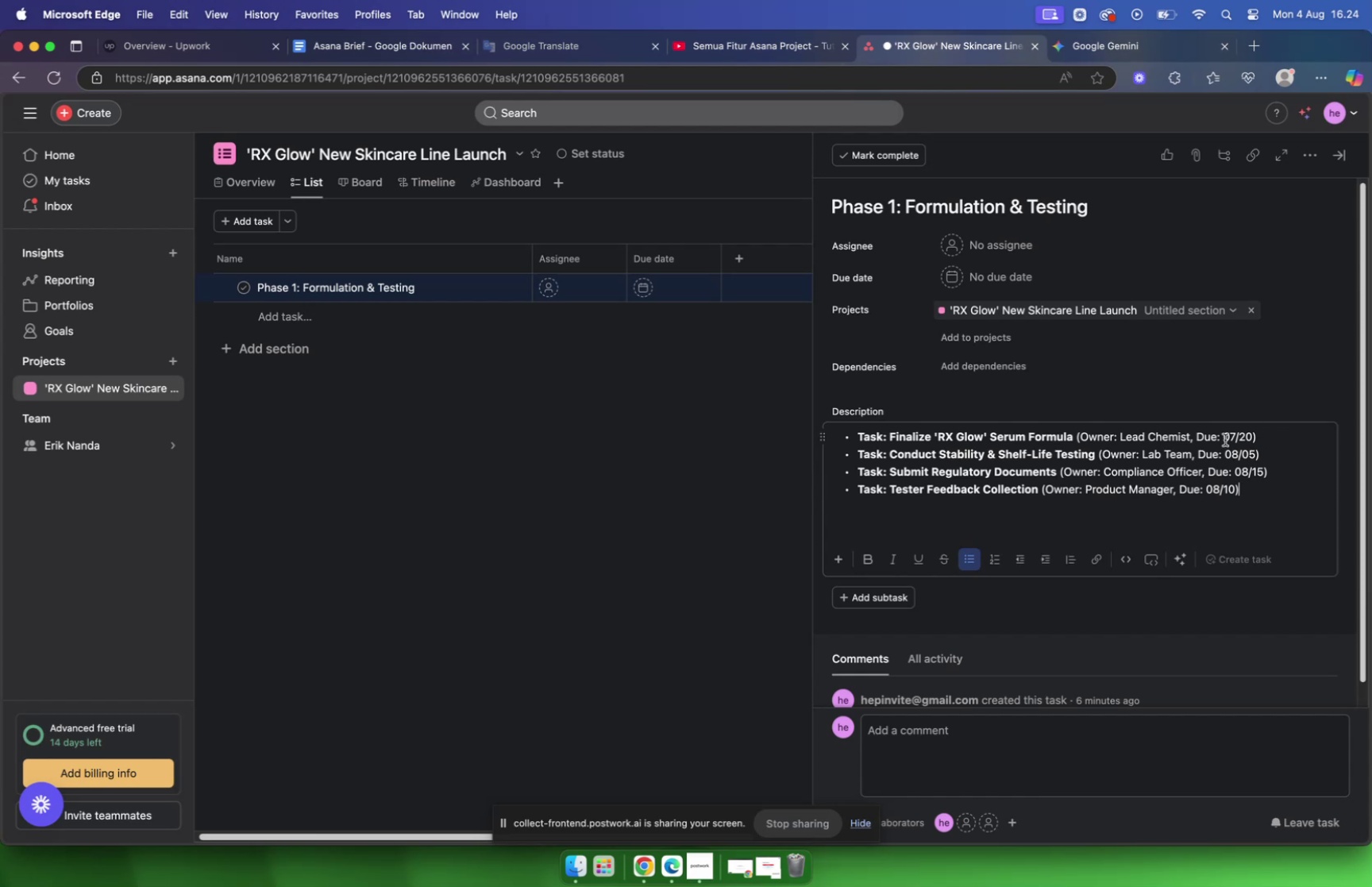 
left_click_drag(start_coordinate=[857, 453], to_coordinate=[1262, 502])
 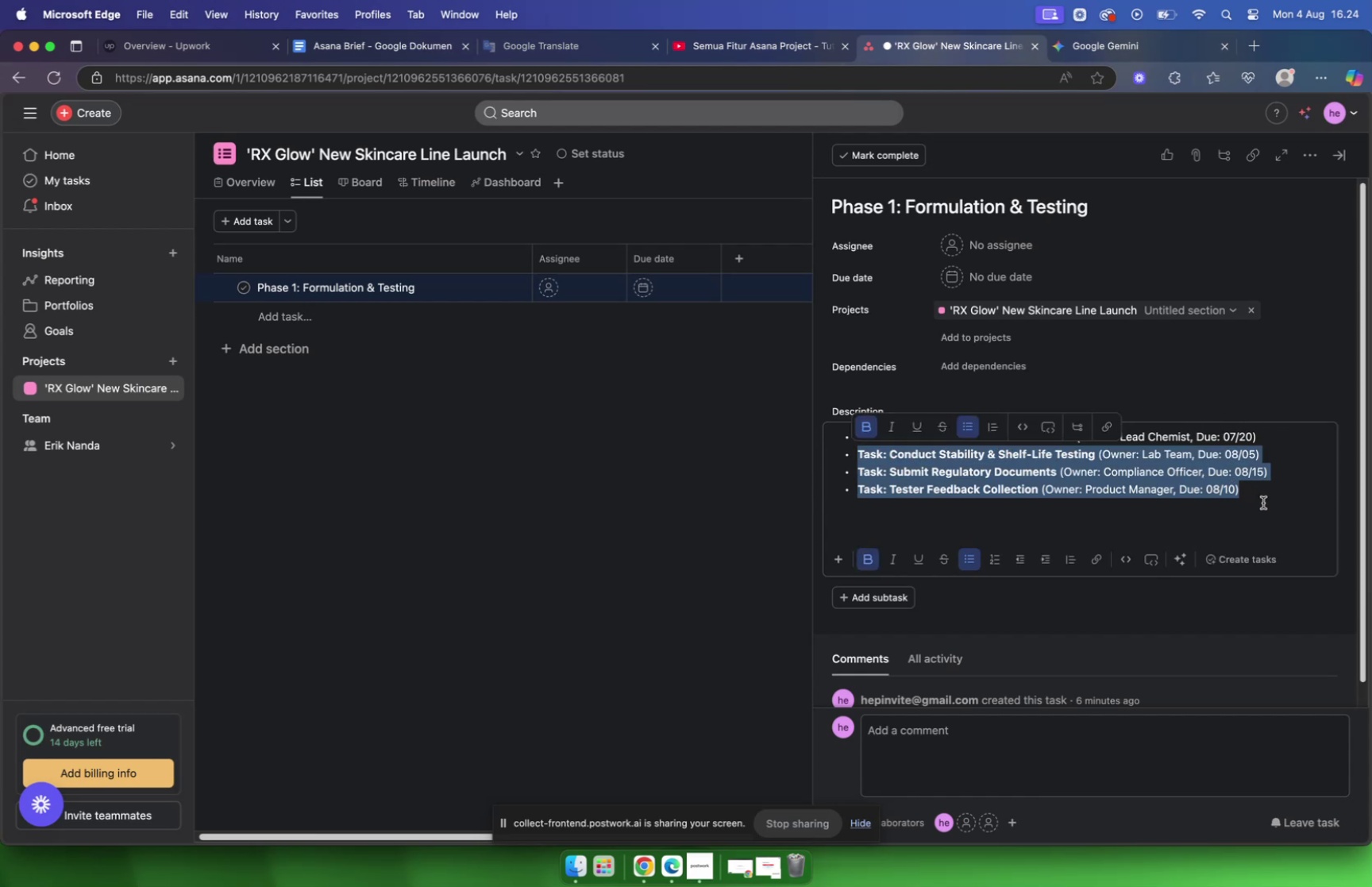 
key(Backspace)
 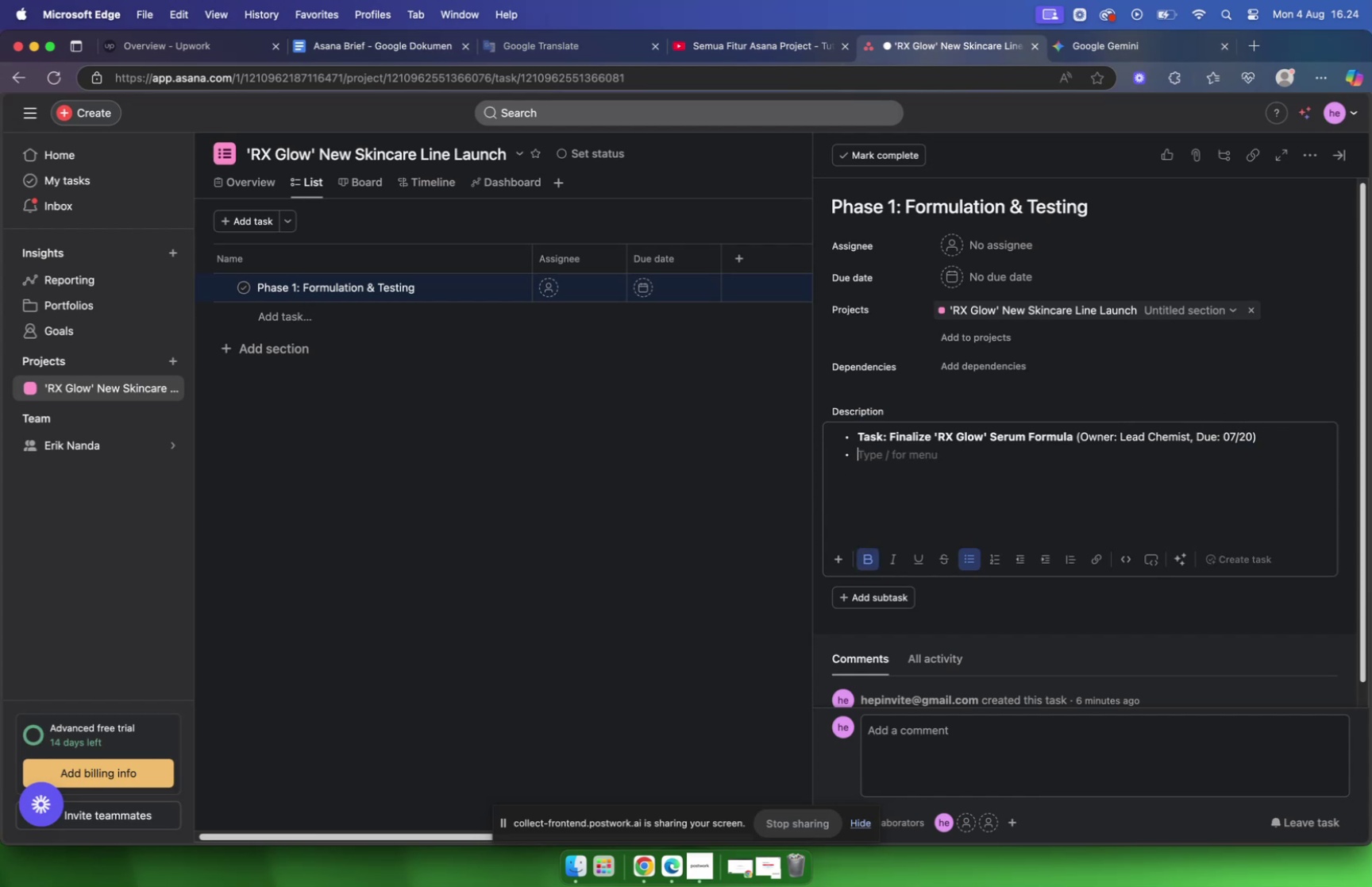 
key(Backspace)
 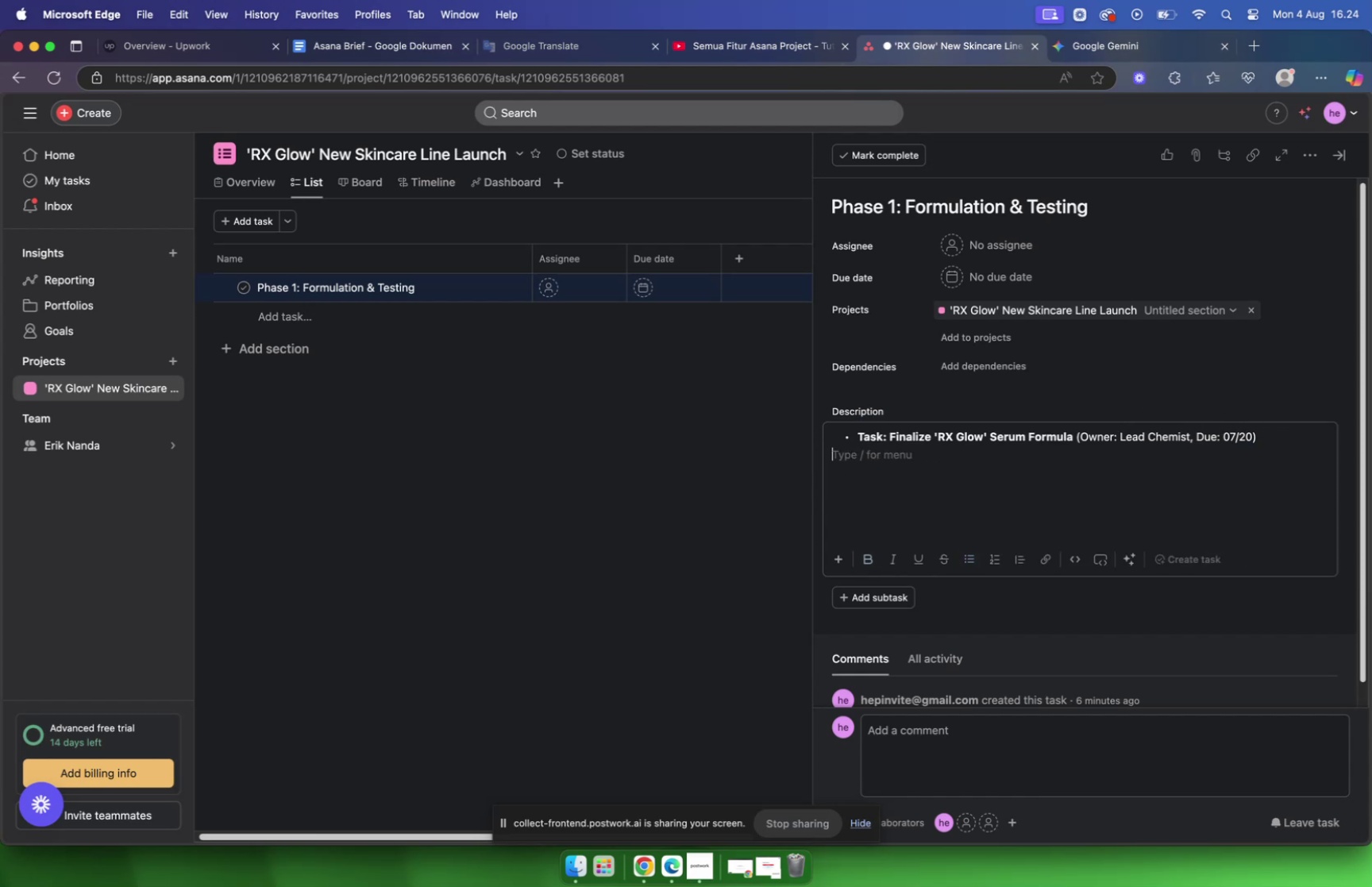 
key(Backspace)
 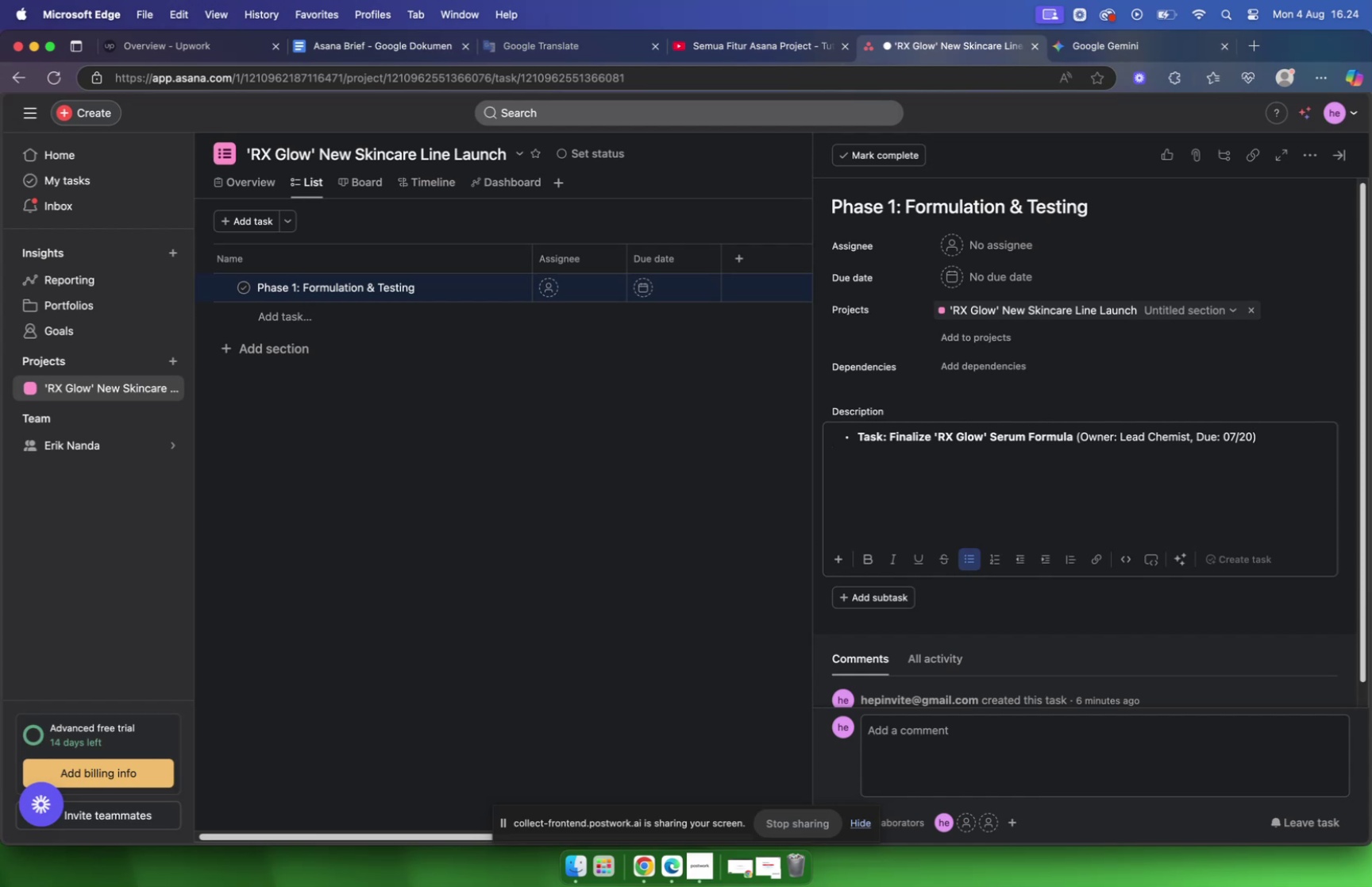 
hold_key(key=Backspace, duration=1.5)
 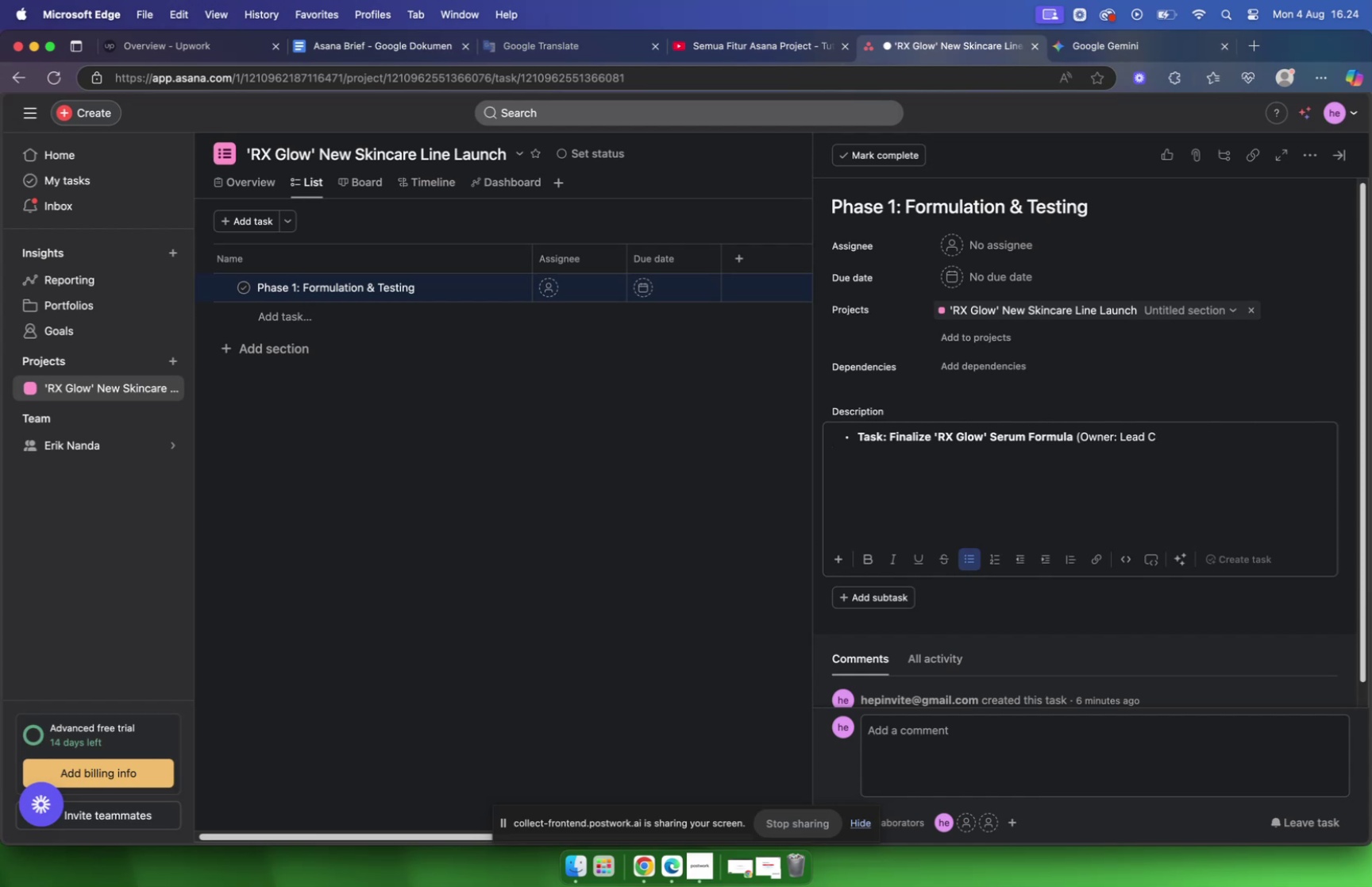 
hold_key(key=Backspace, duration=0.86)
 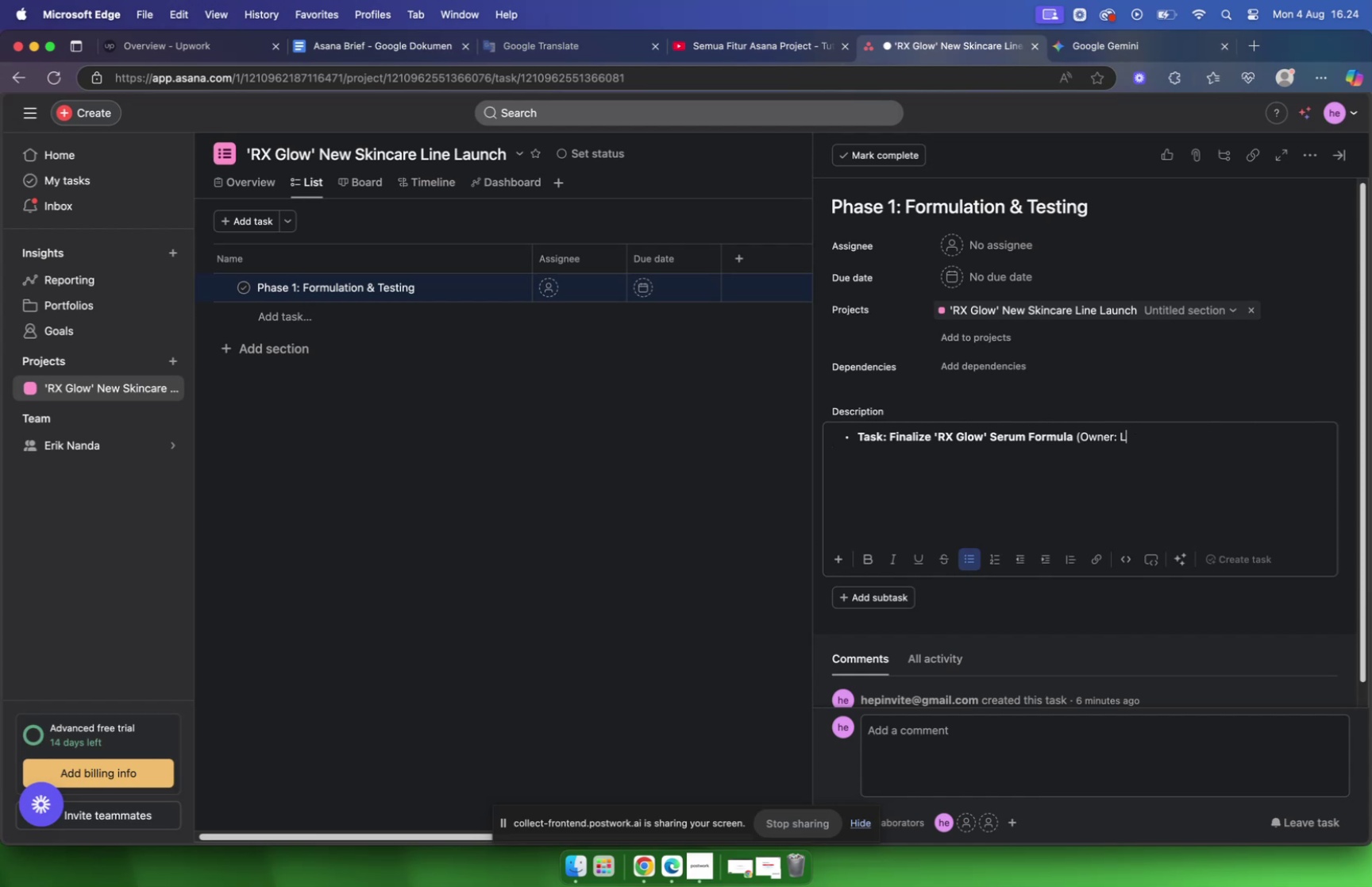 
key(Backspace)
 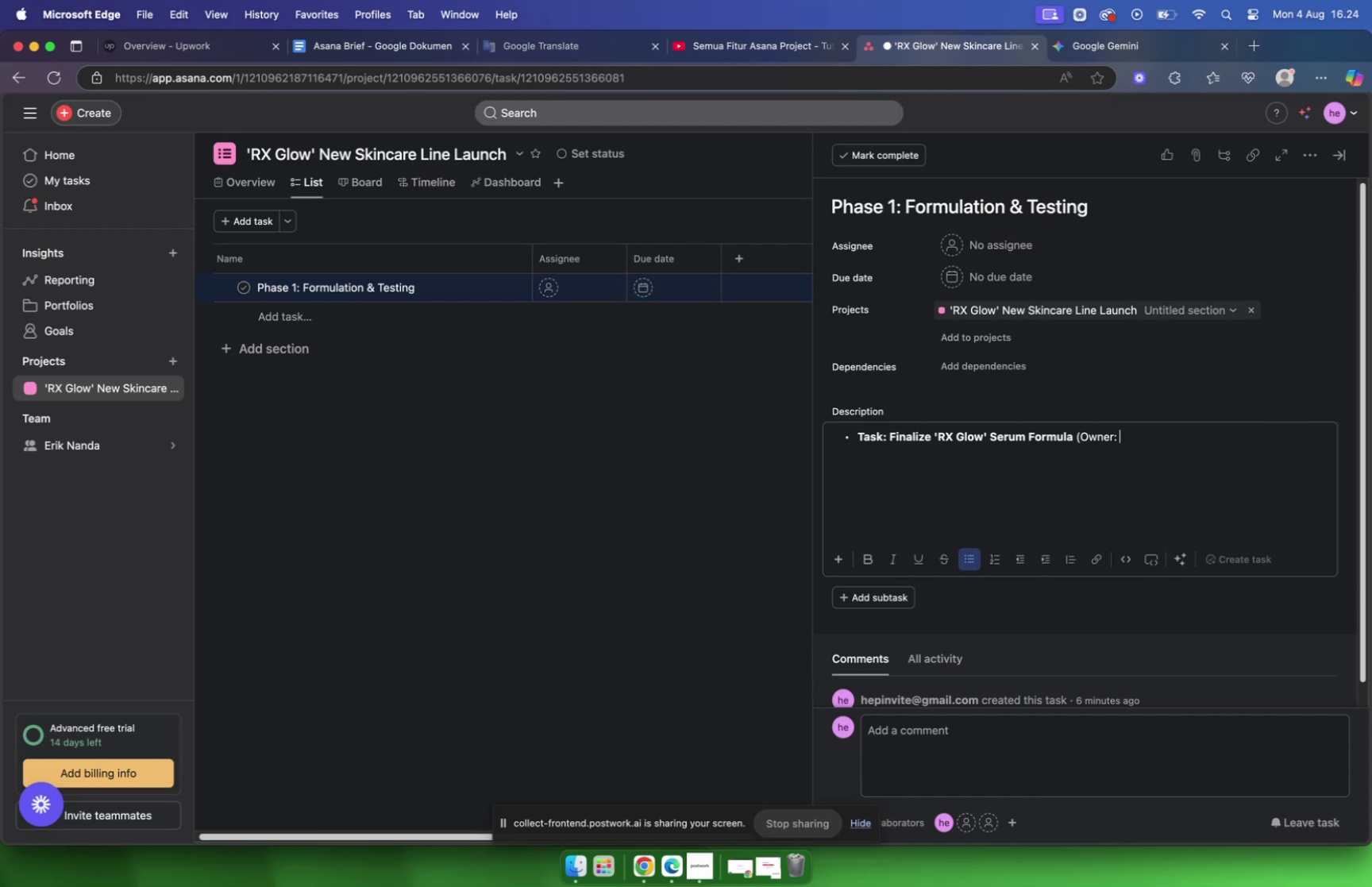 
key(Backspace)
 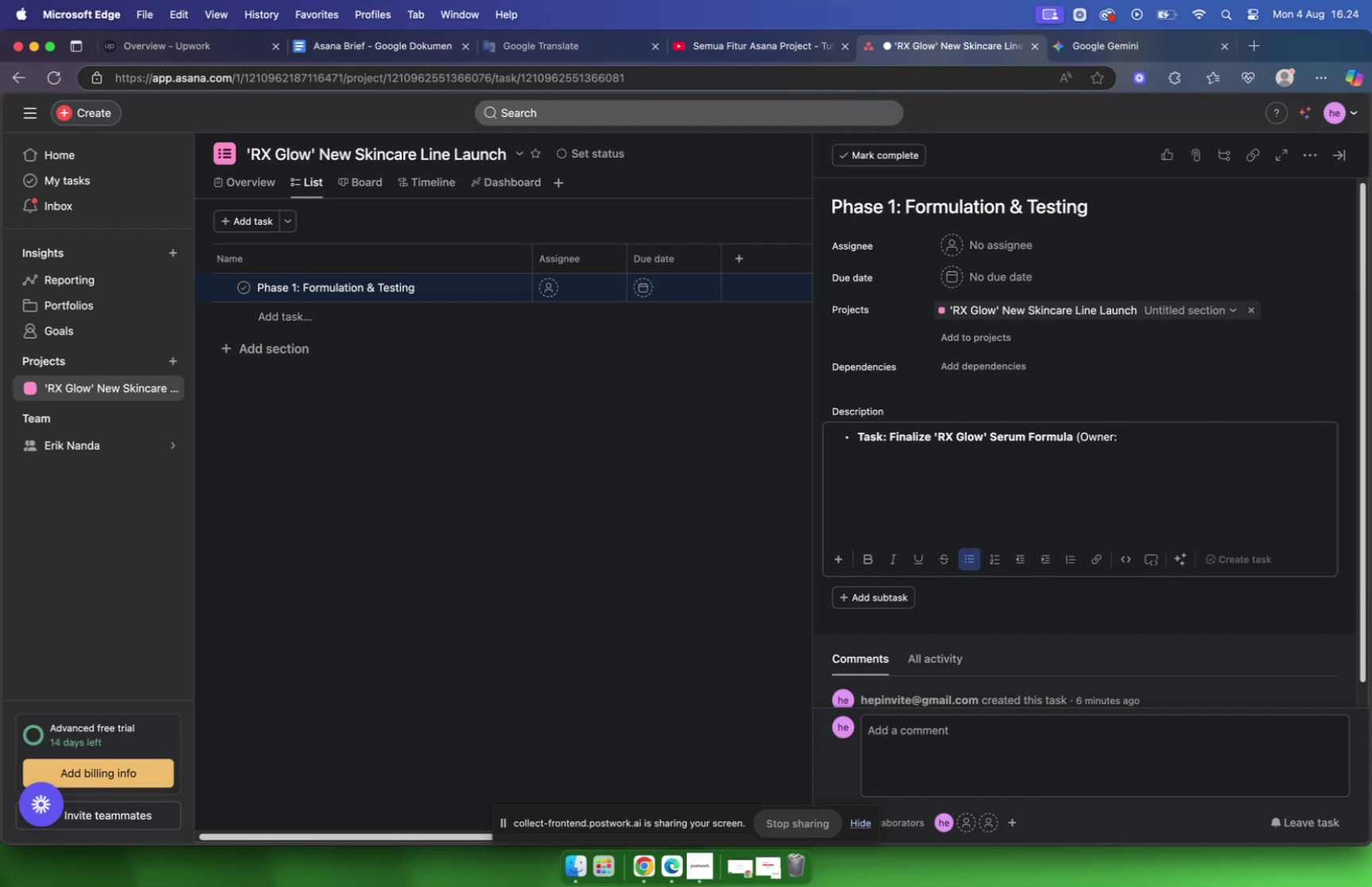 
key(Backspace)
 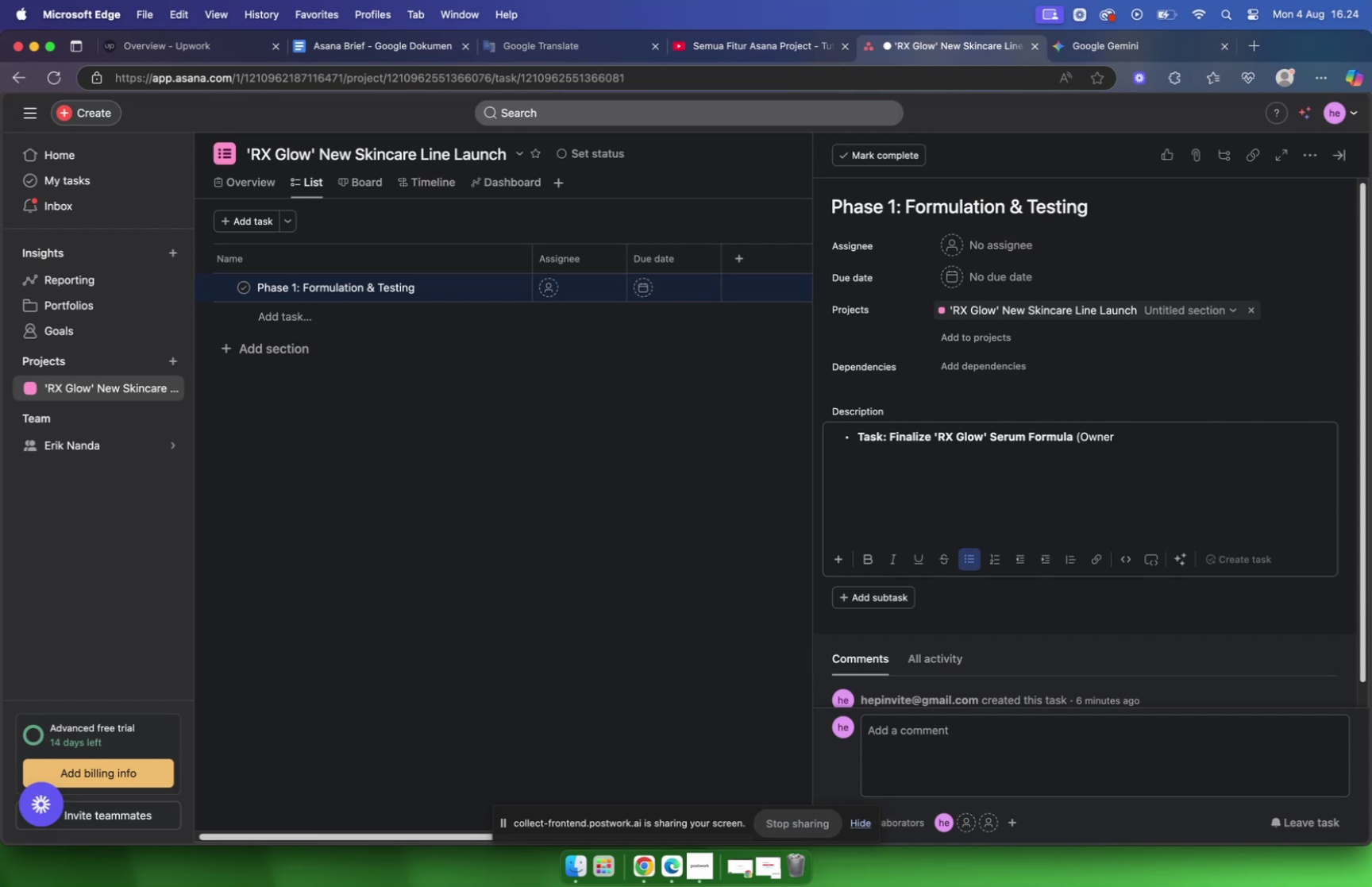 
key(Backspace)
 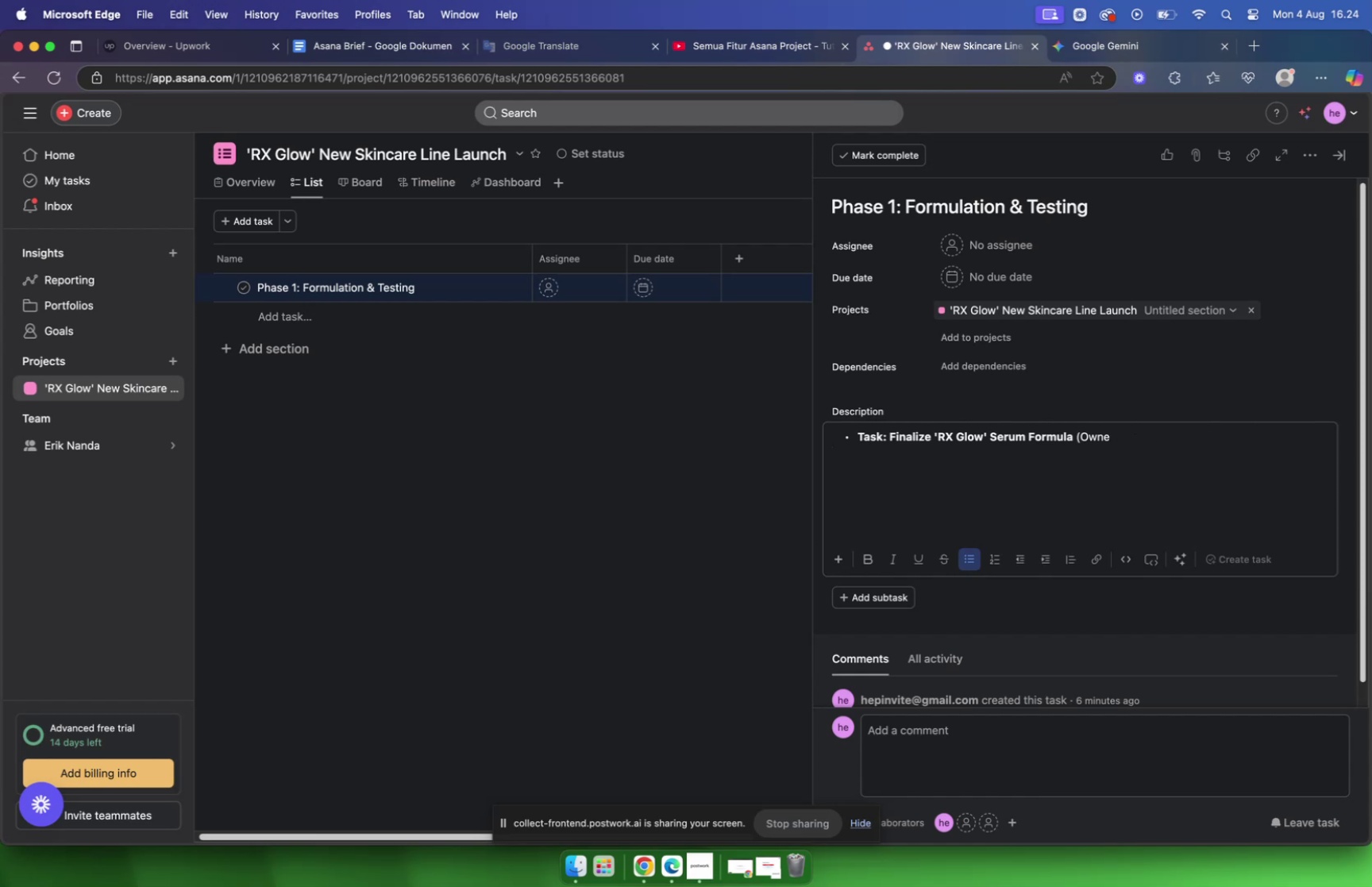 
key(Backspace)
 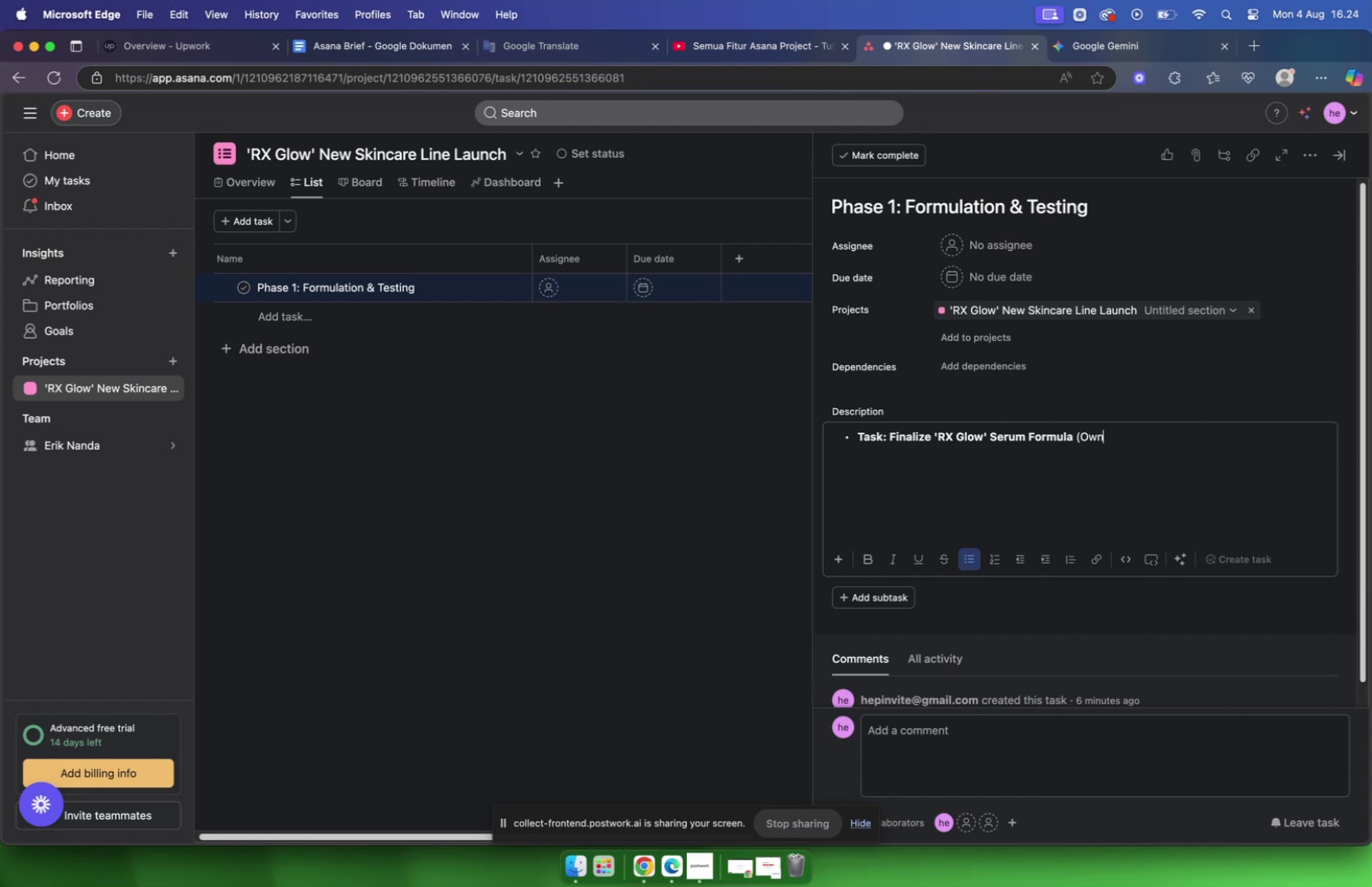 
key(Backspace)
 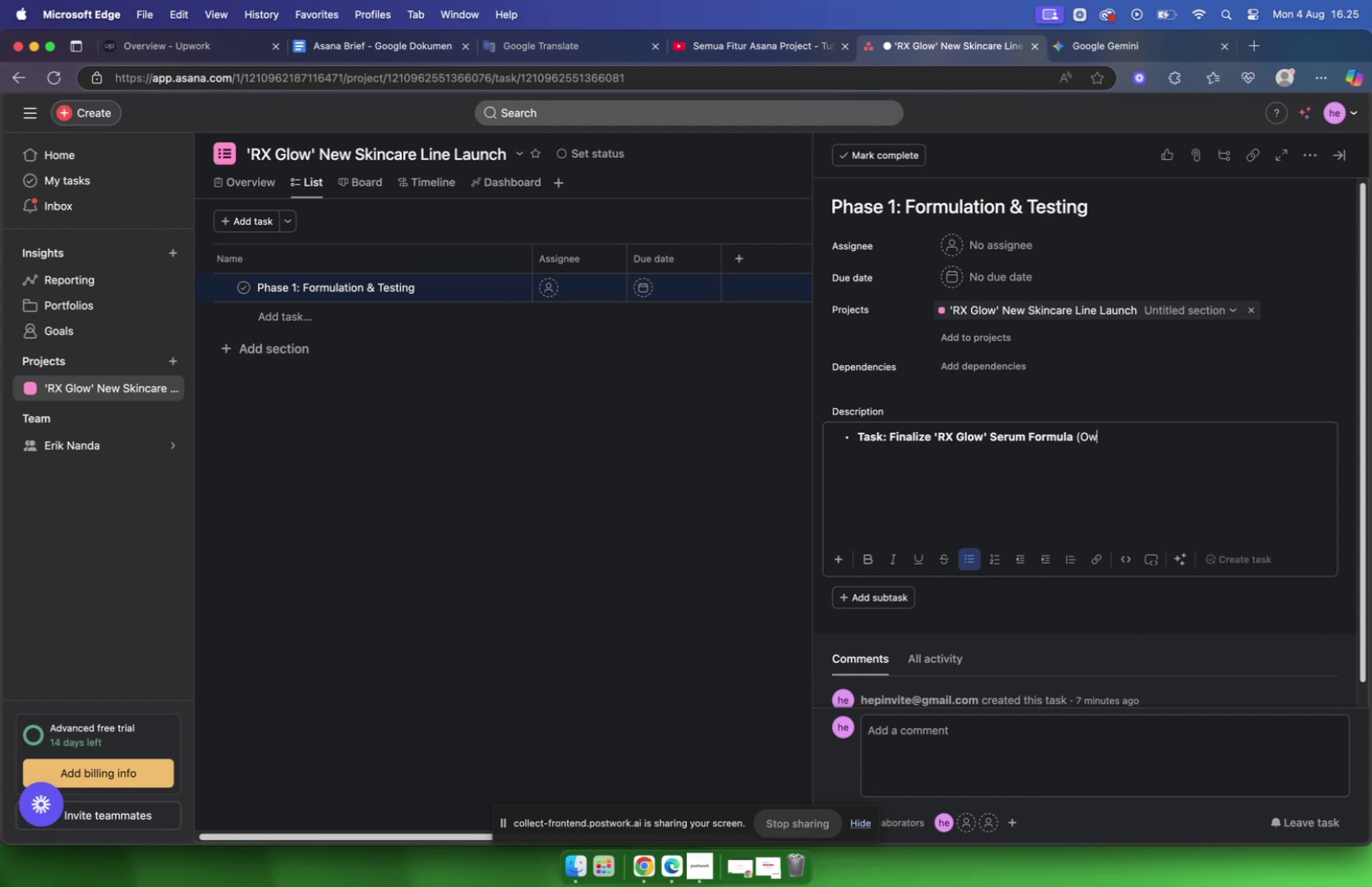 
key(Backspace)
 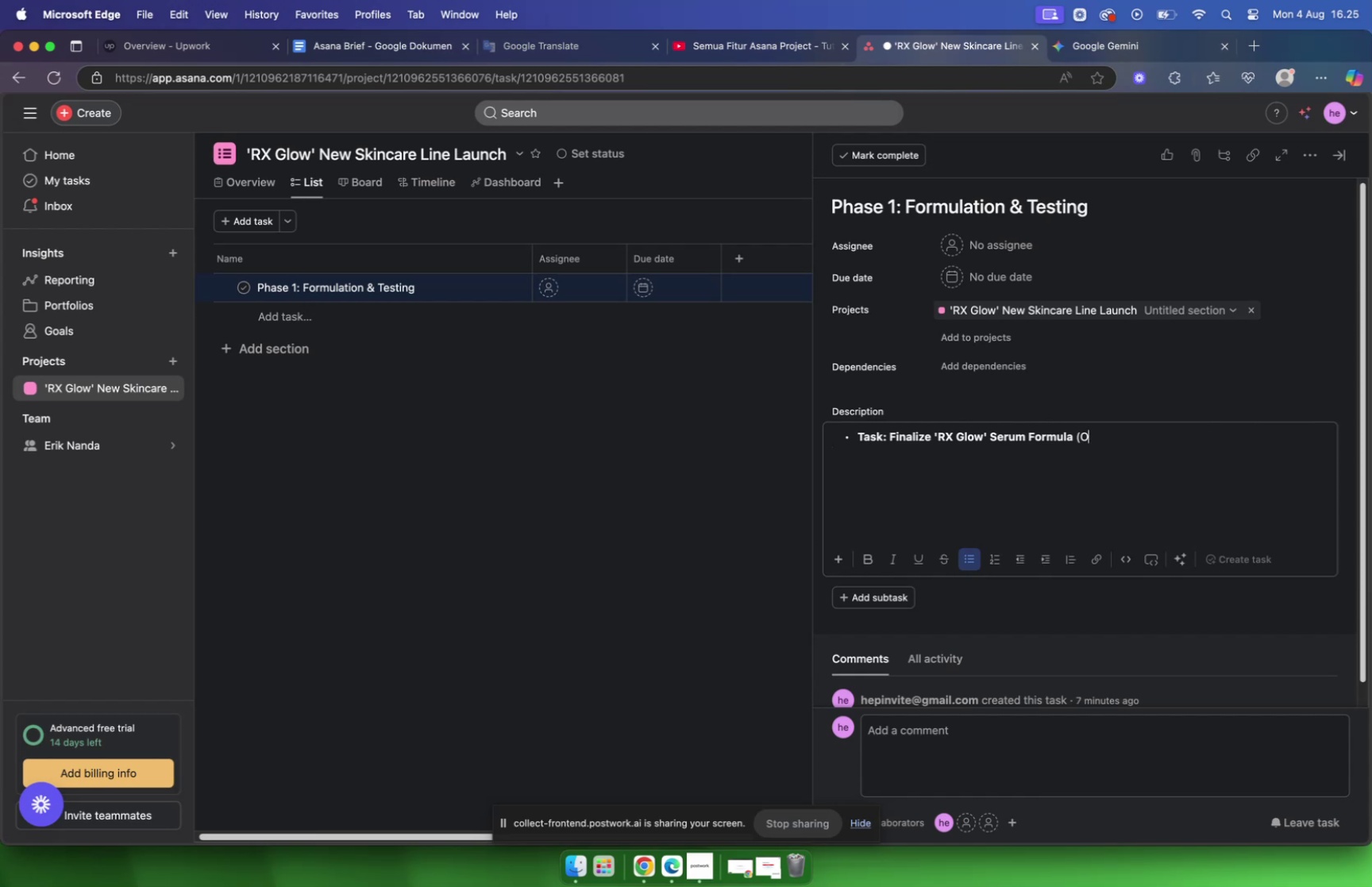 
key(Backspace)
 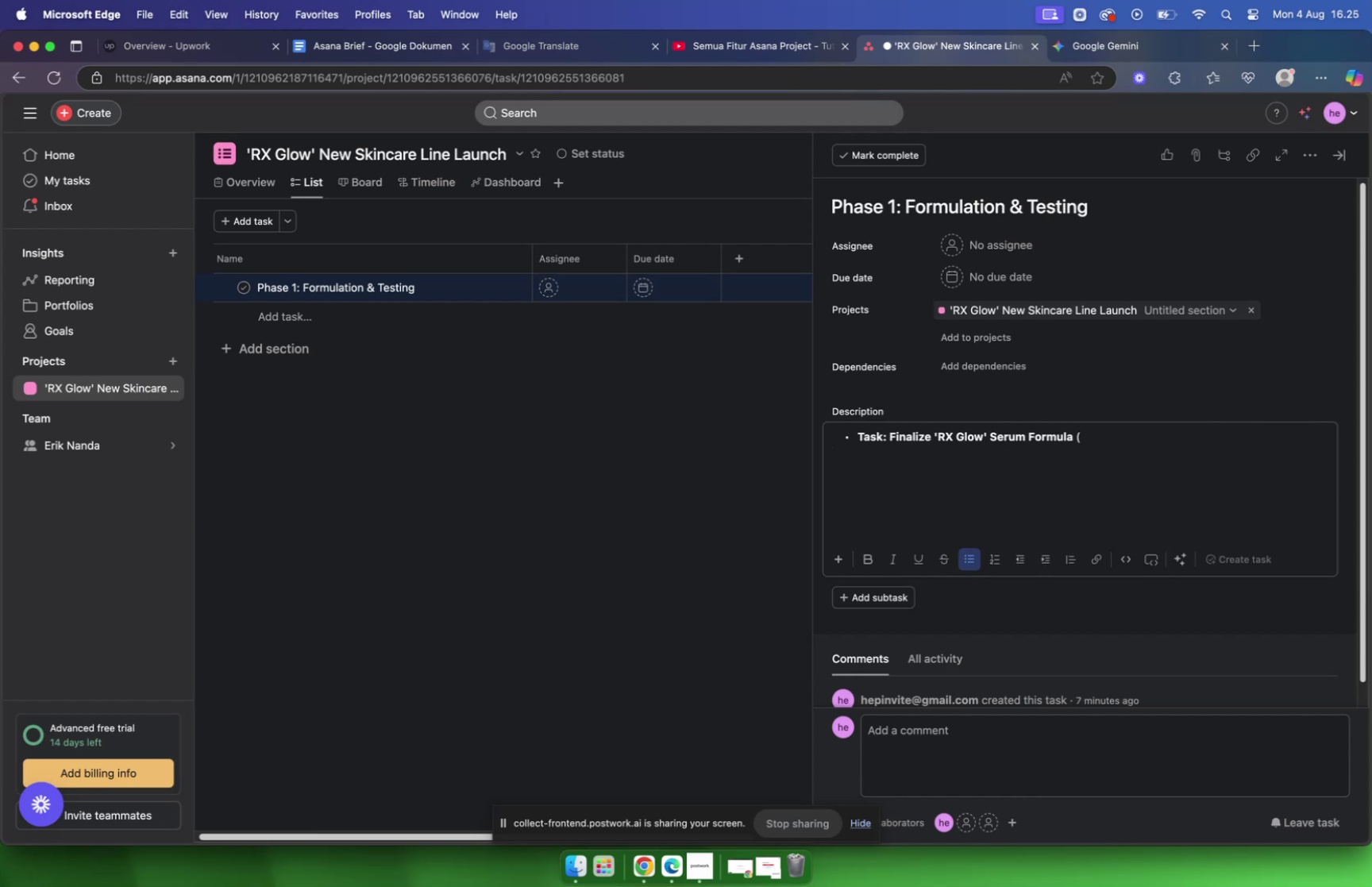 
key(Backspace)
 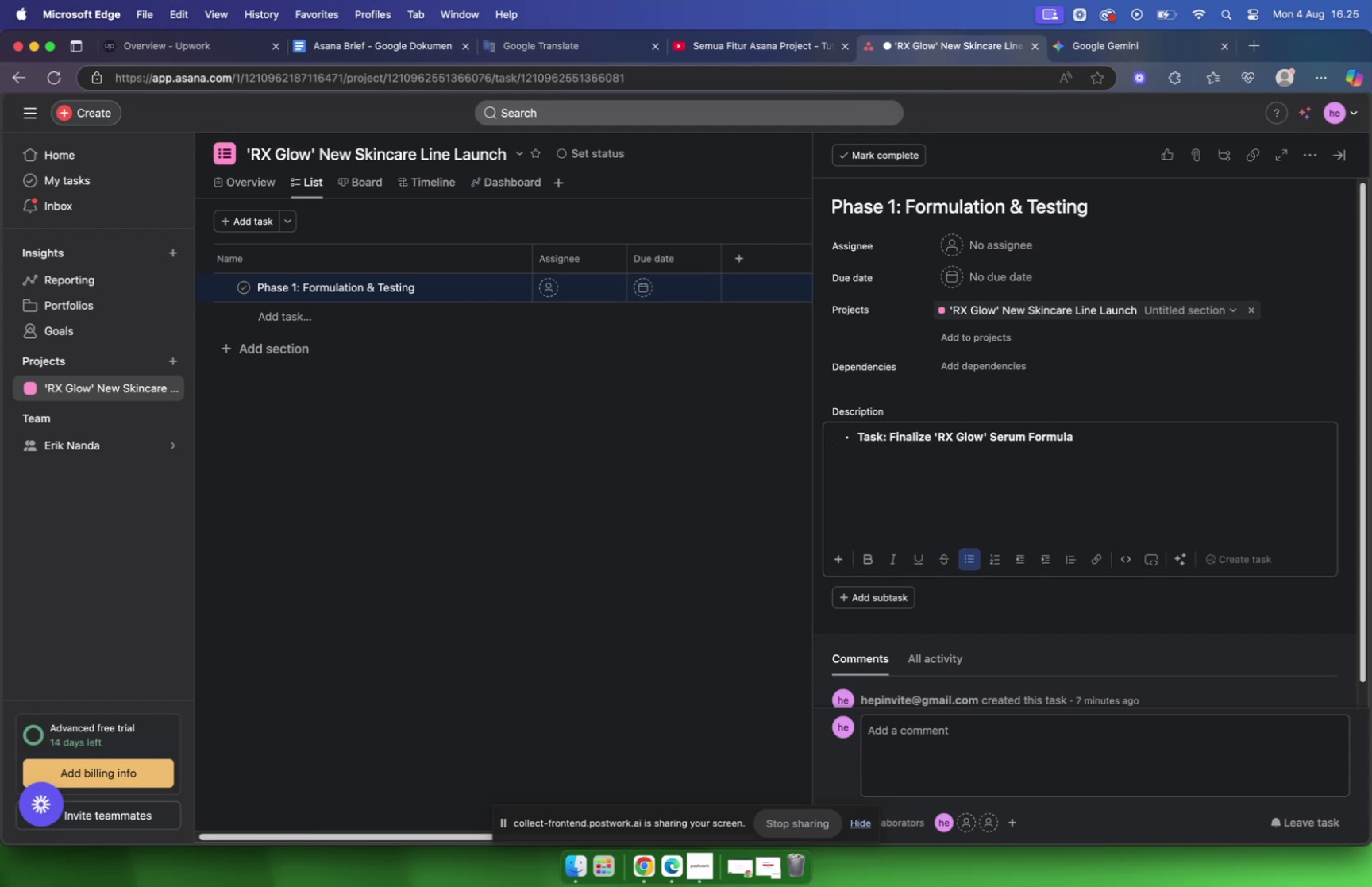 
key(Backspace)
 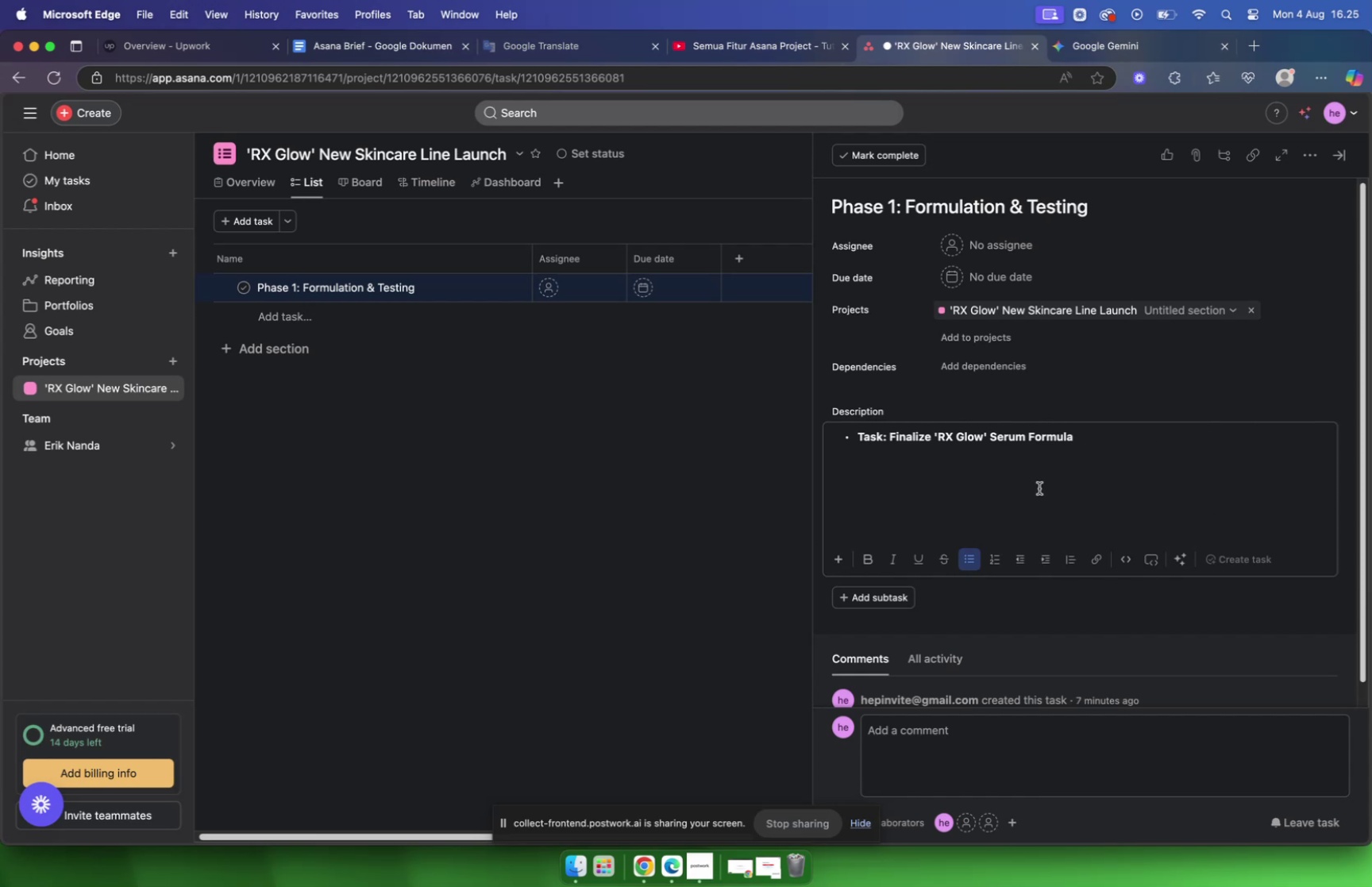 
mouse_move([911, 570])
 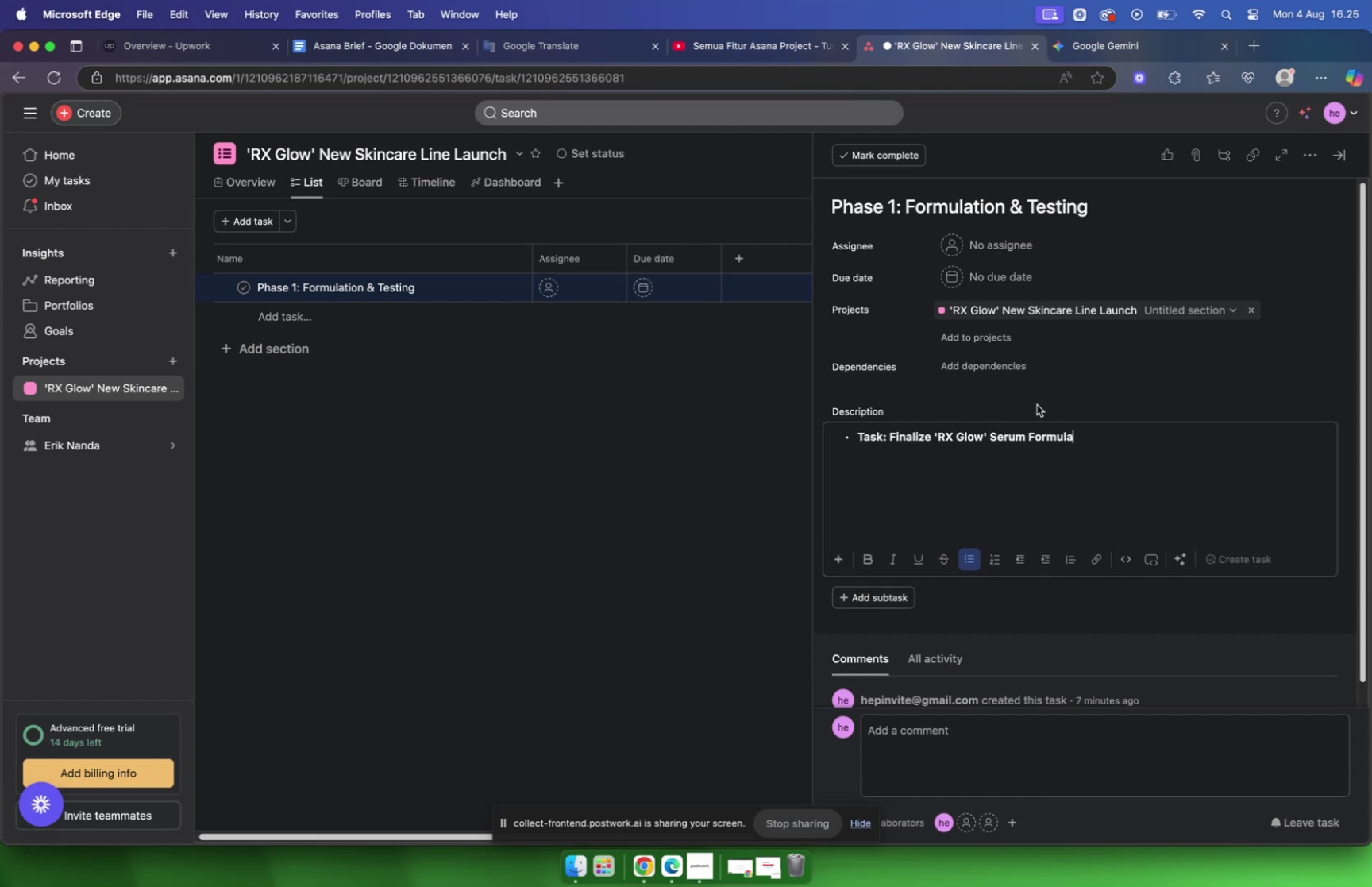 
left_click([1037, 404])
 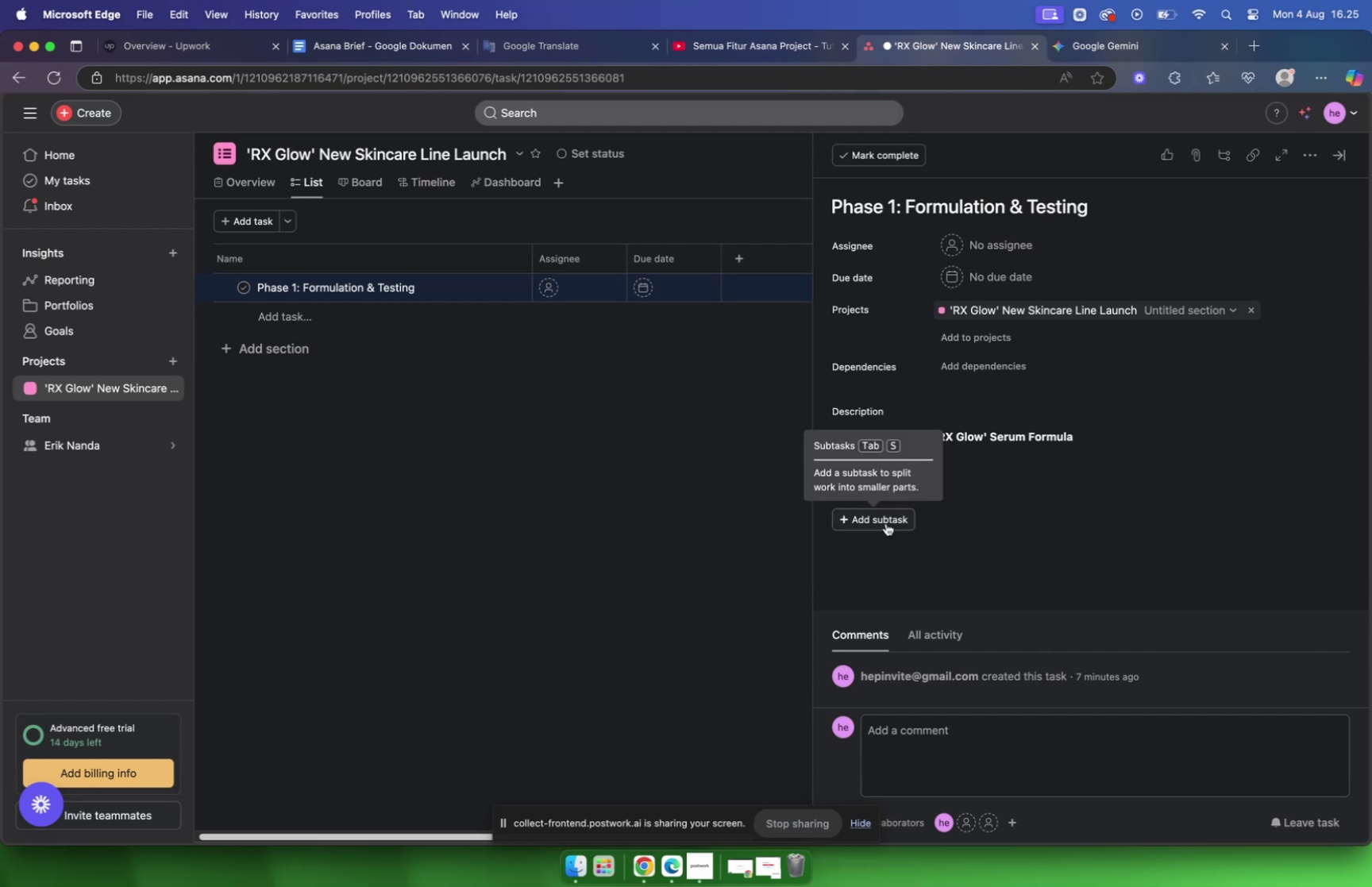 
left_click([886, 523])
 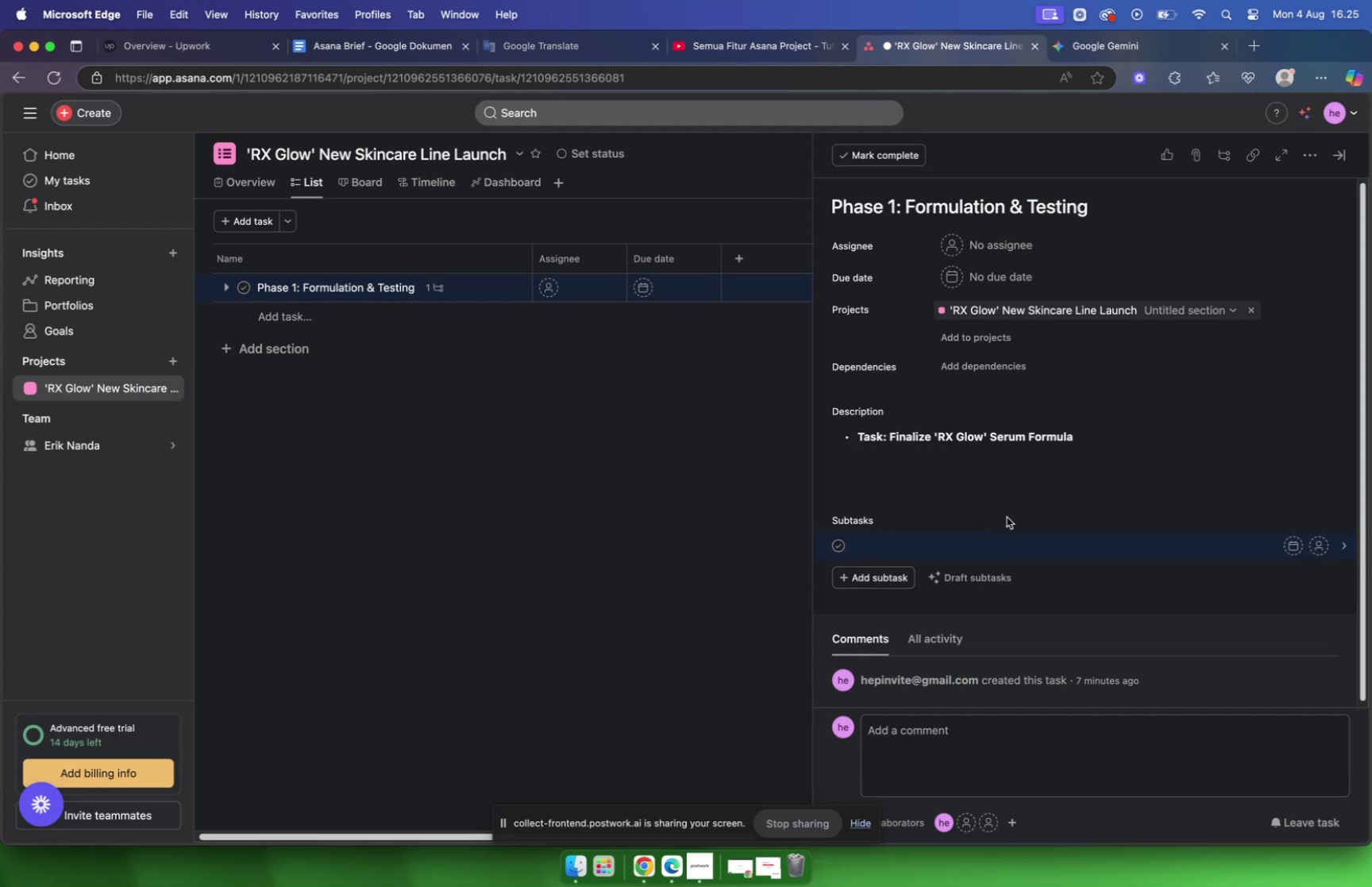 
key(Meta+V)
 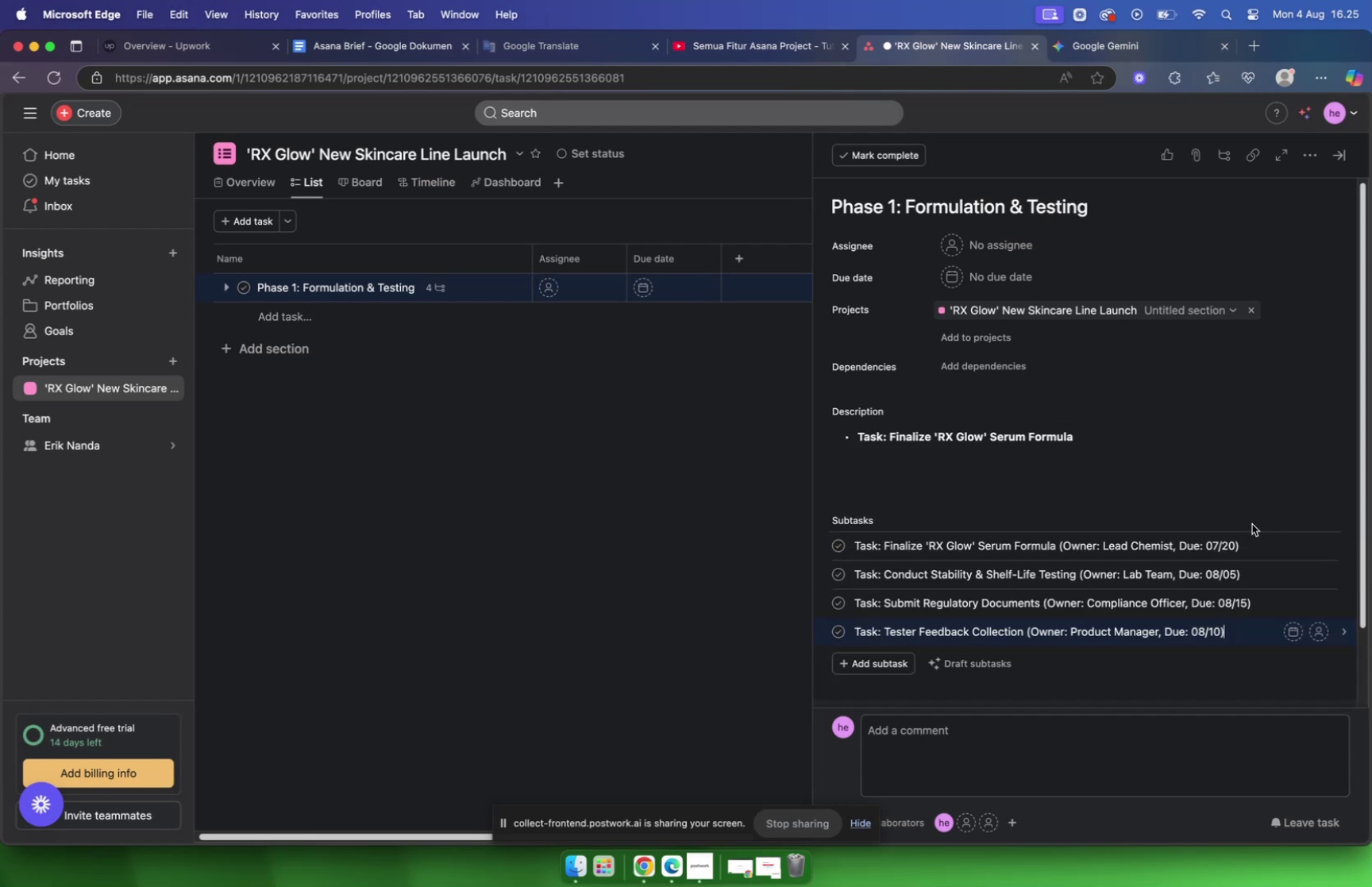 
scroll: coordinate [1226, 496], scroll_direction: down, amount: 9.0
 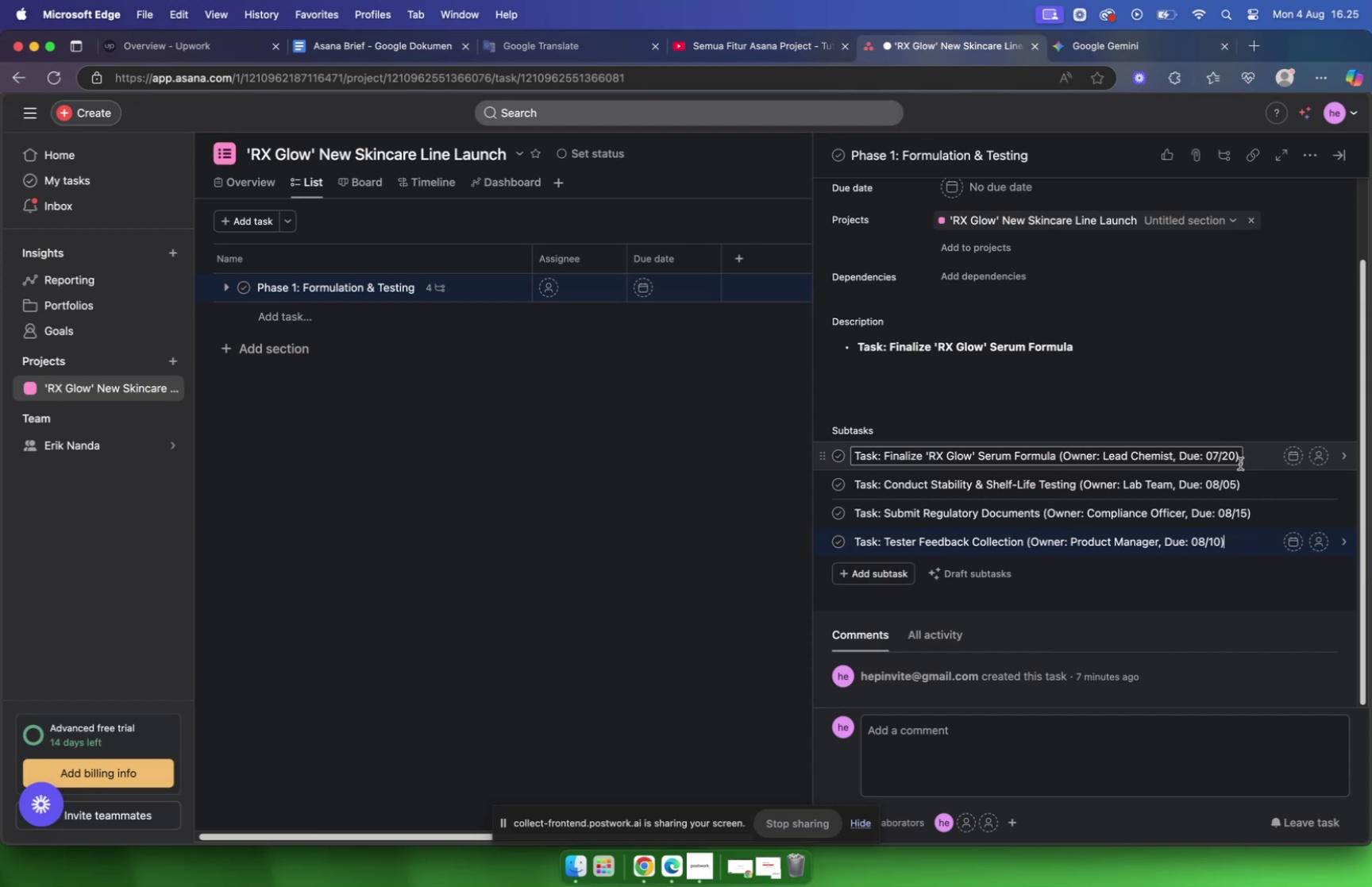 
left_click([1296, 454])
 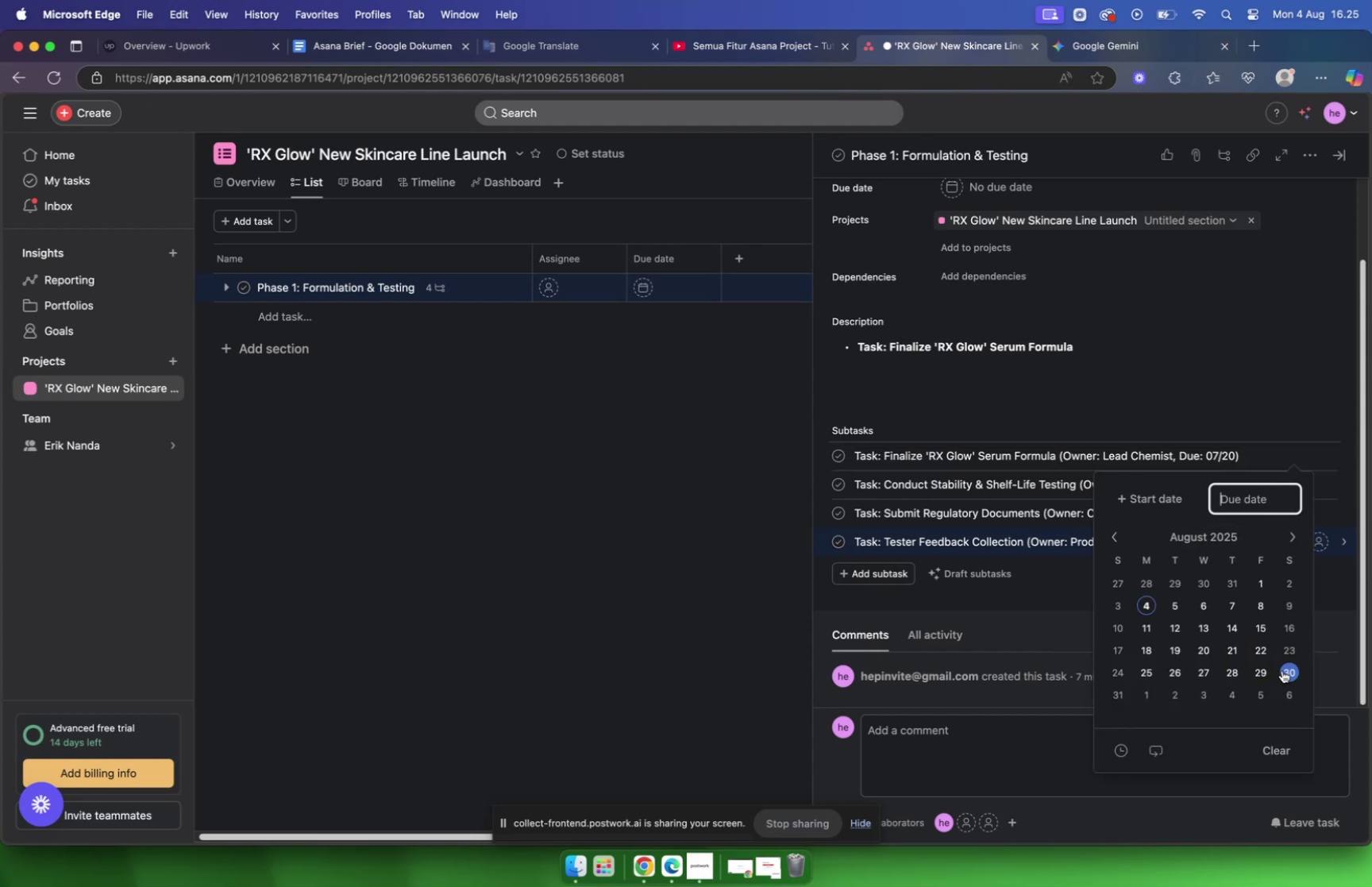 
left_click([1204, 646])
 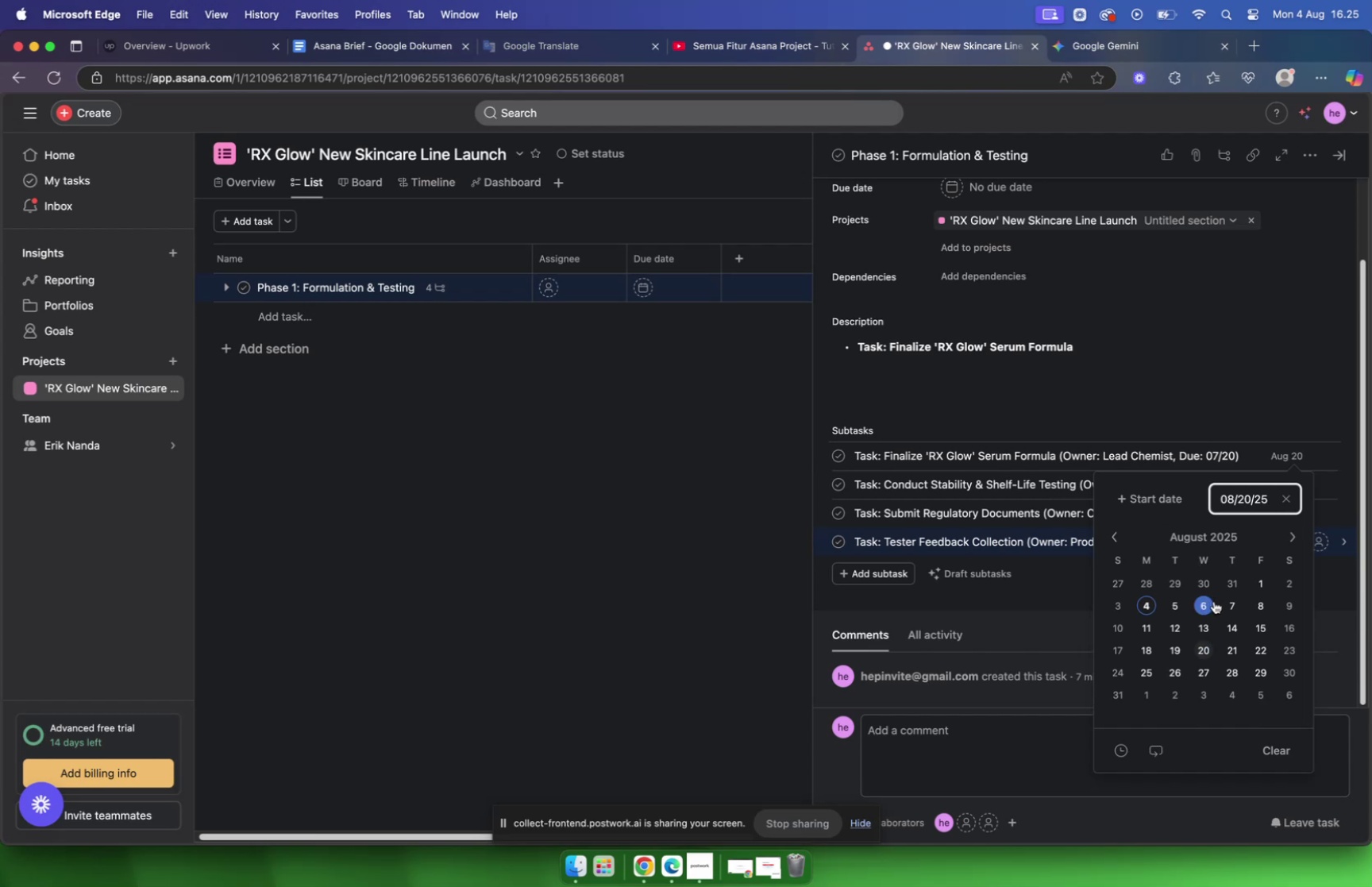 
wait(14.49)
 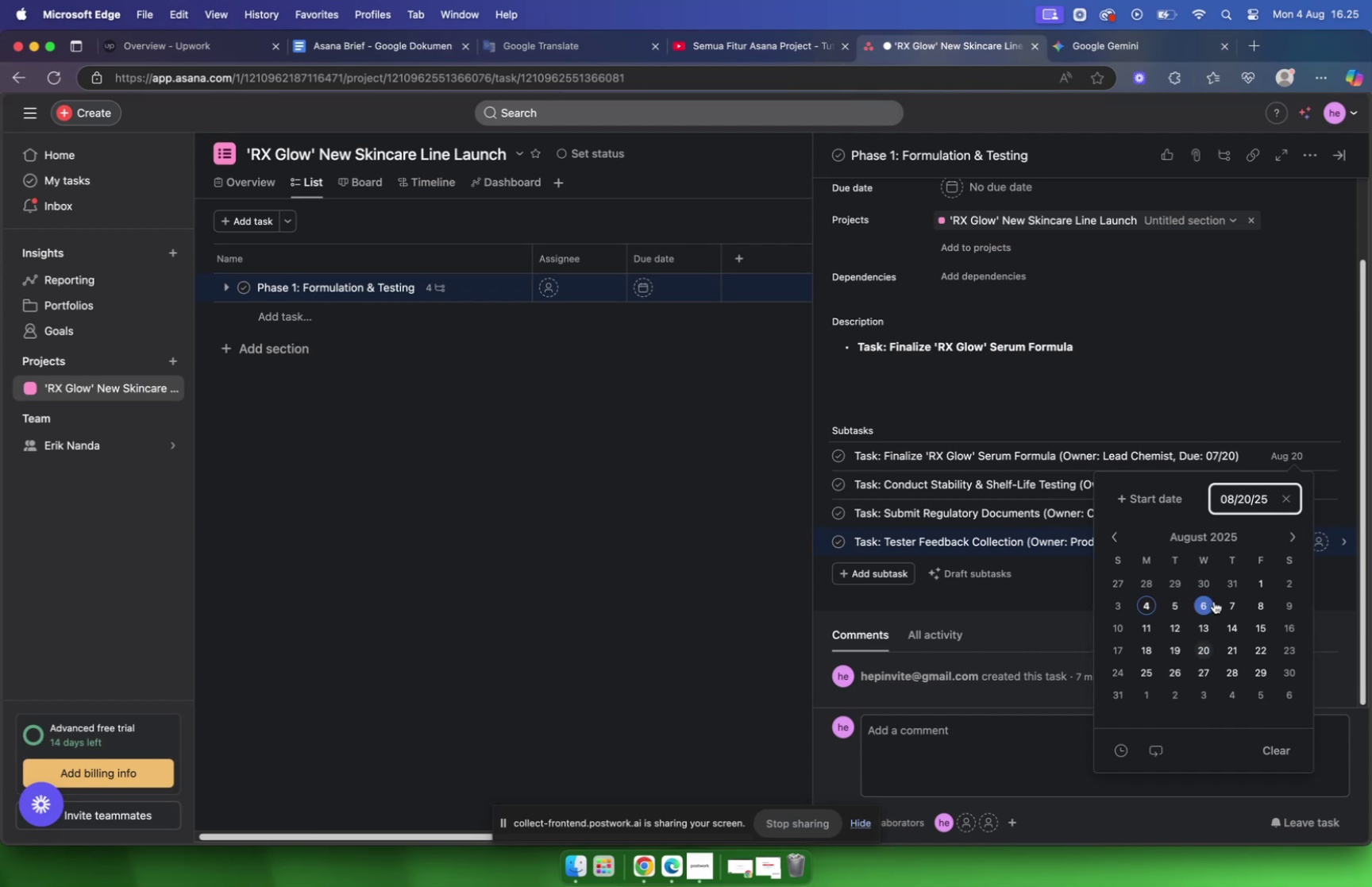 
left_click([1266, 453])
 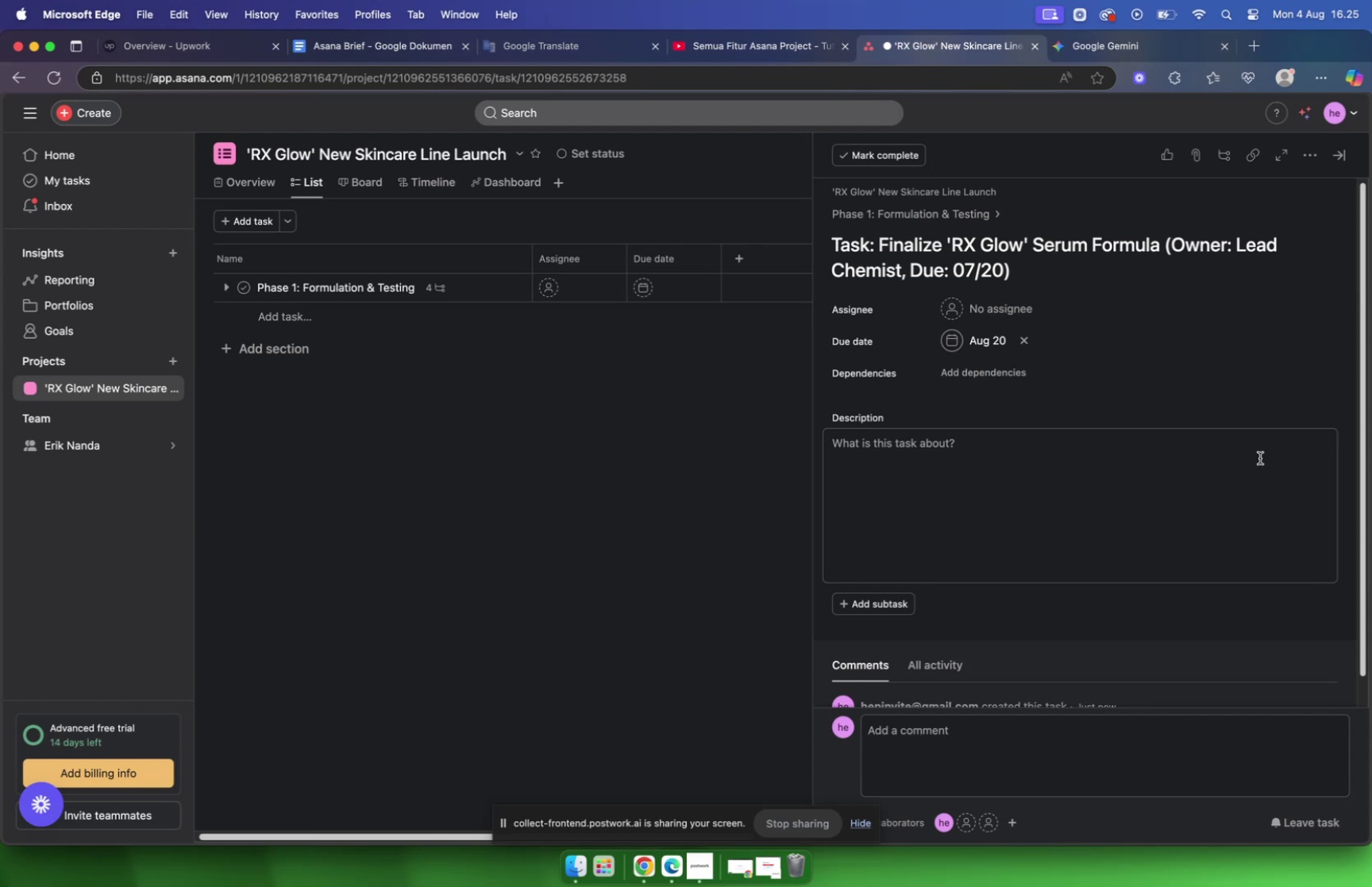 
scroll: coordinate [1058, 538], scroll_direction: down, amount: 21.0
 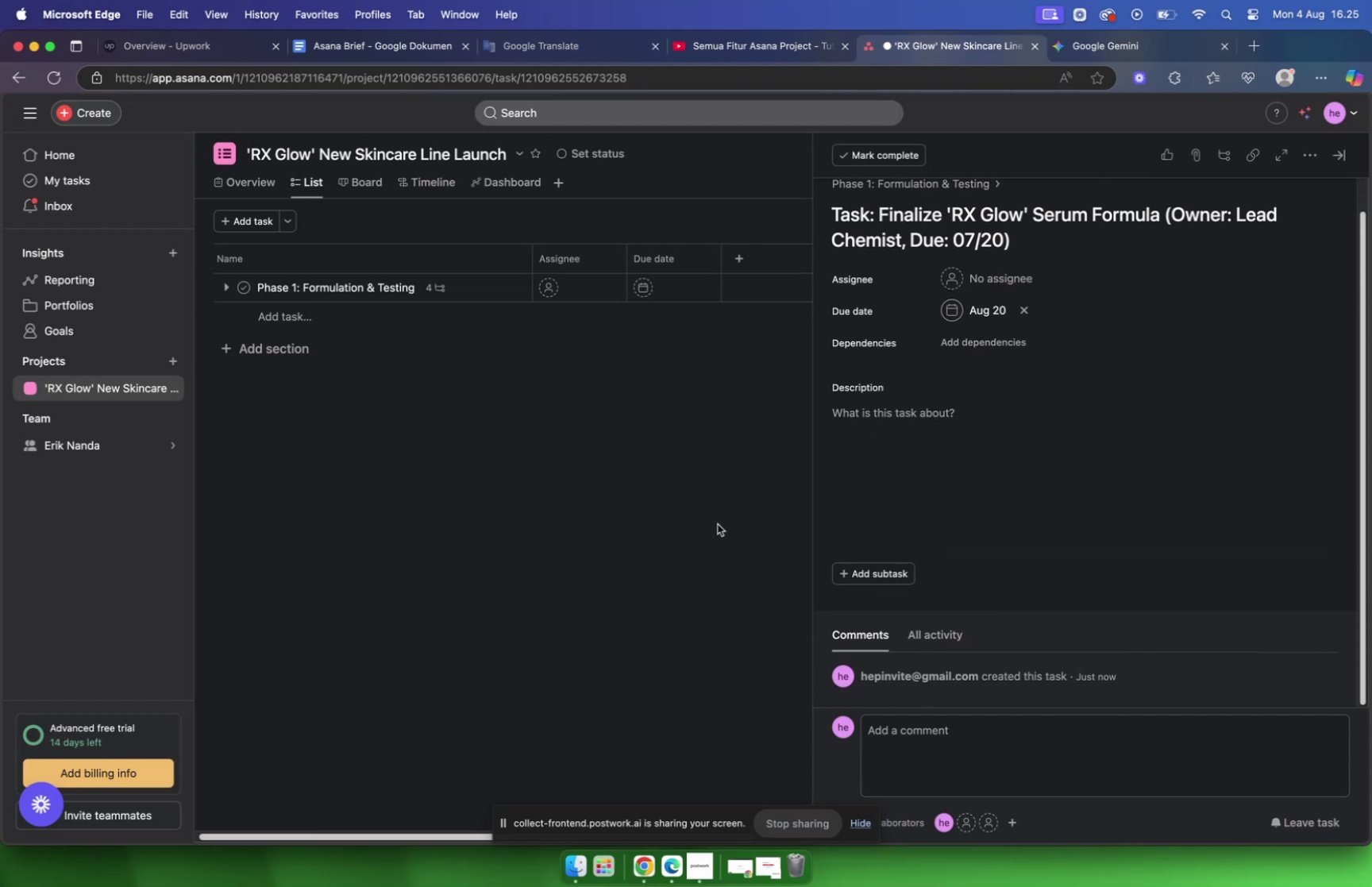 
left_click([718, 523])
 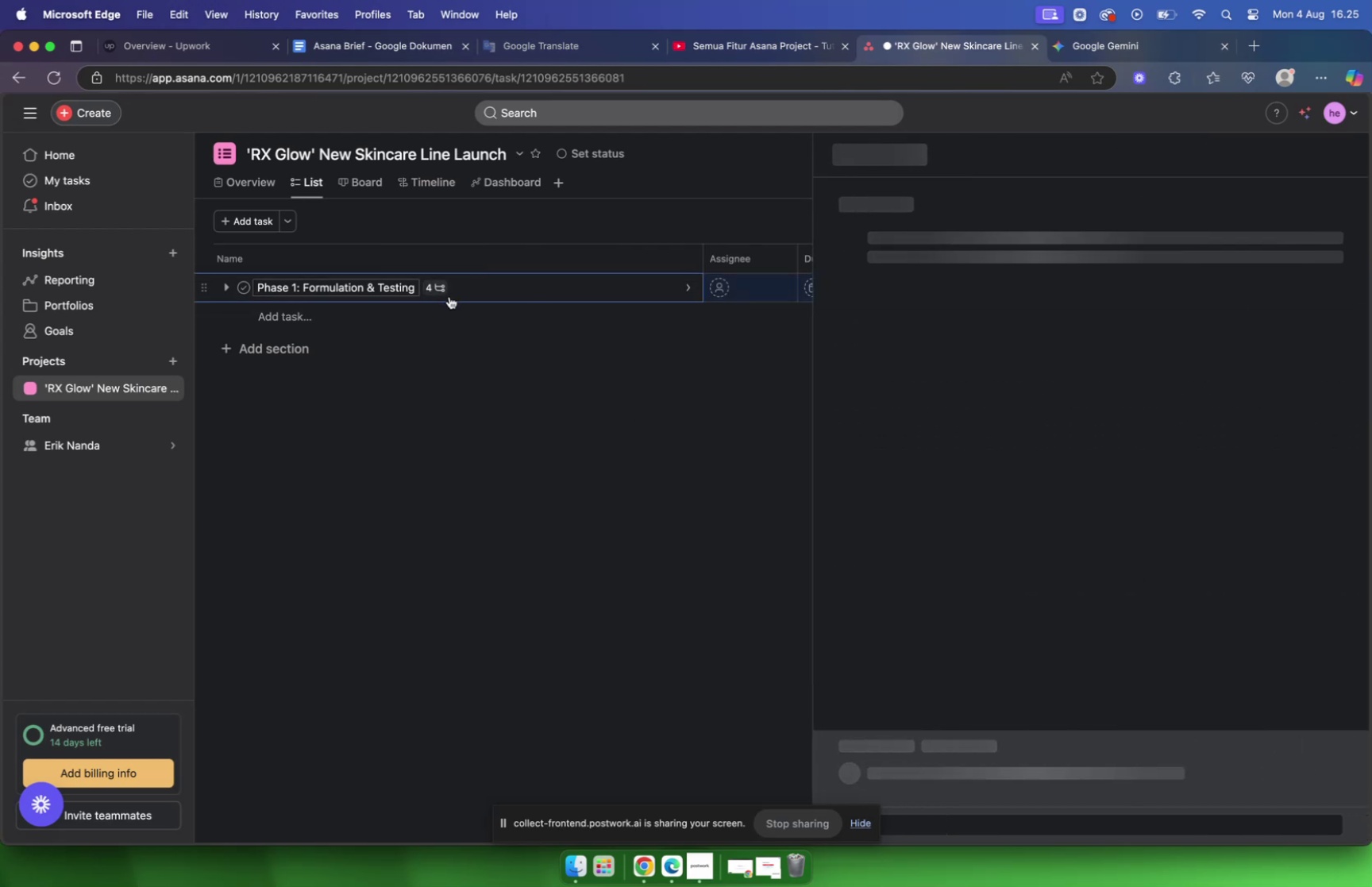 
wait(8.44)
 